 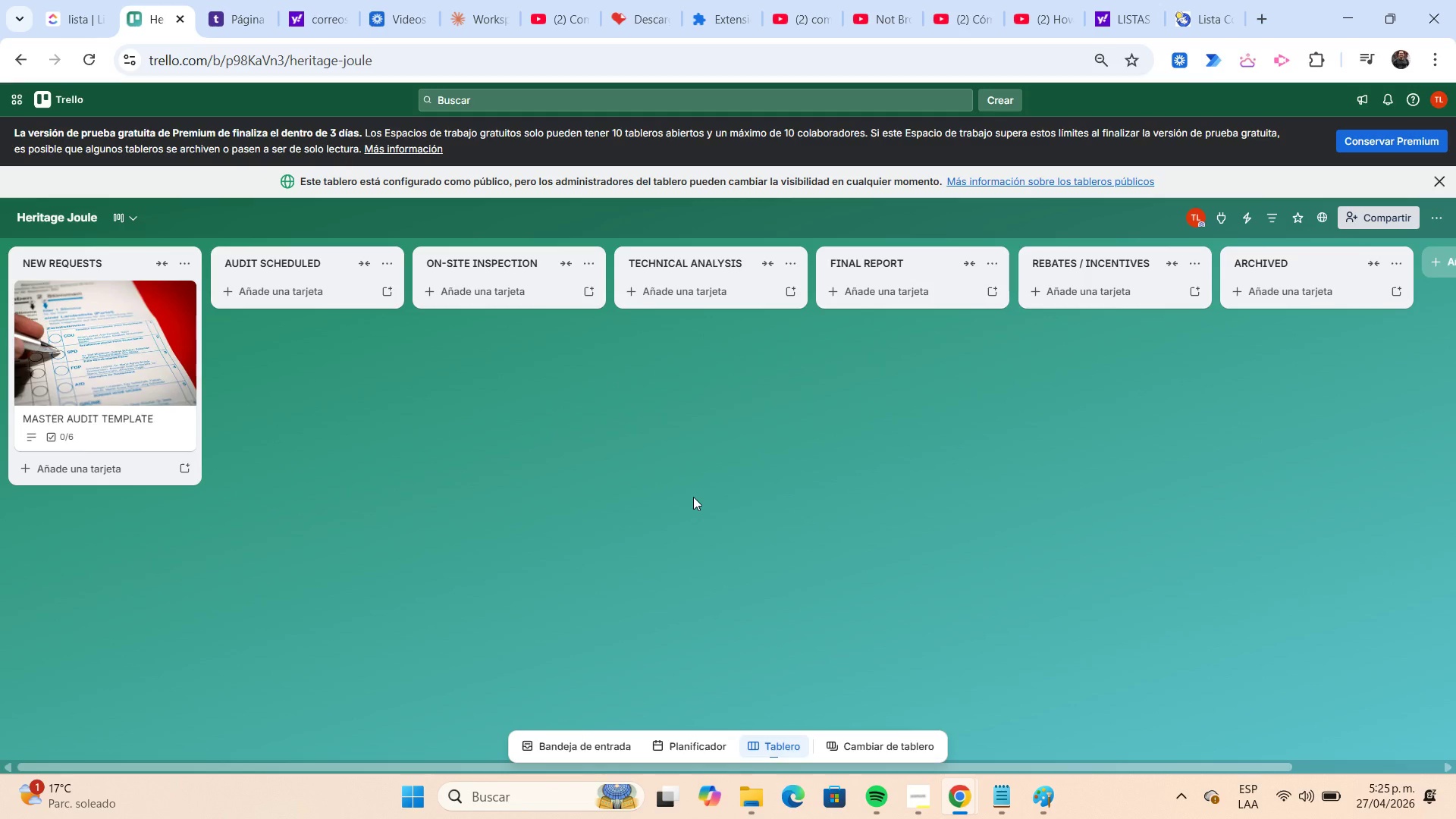 
left_click([1225, 218])
 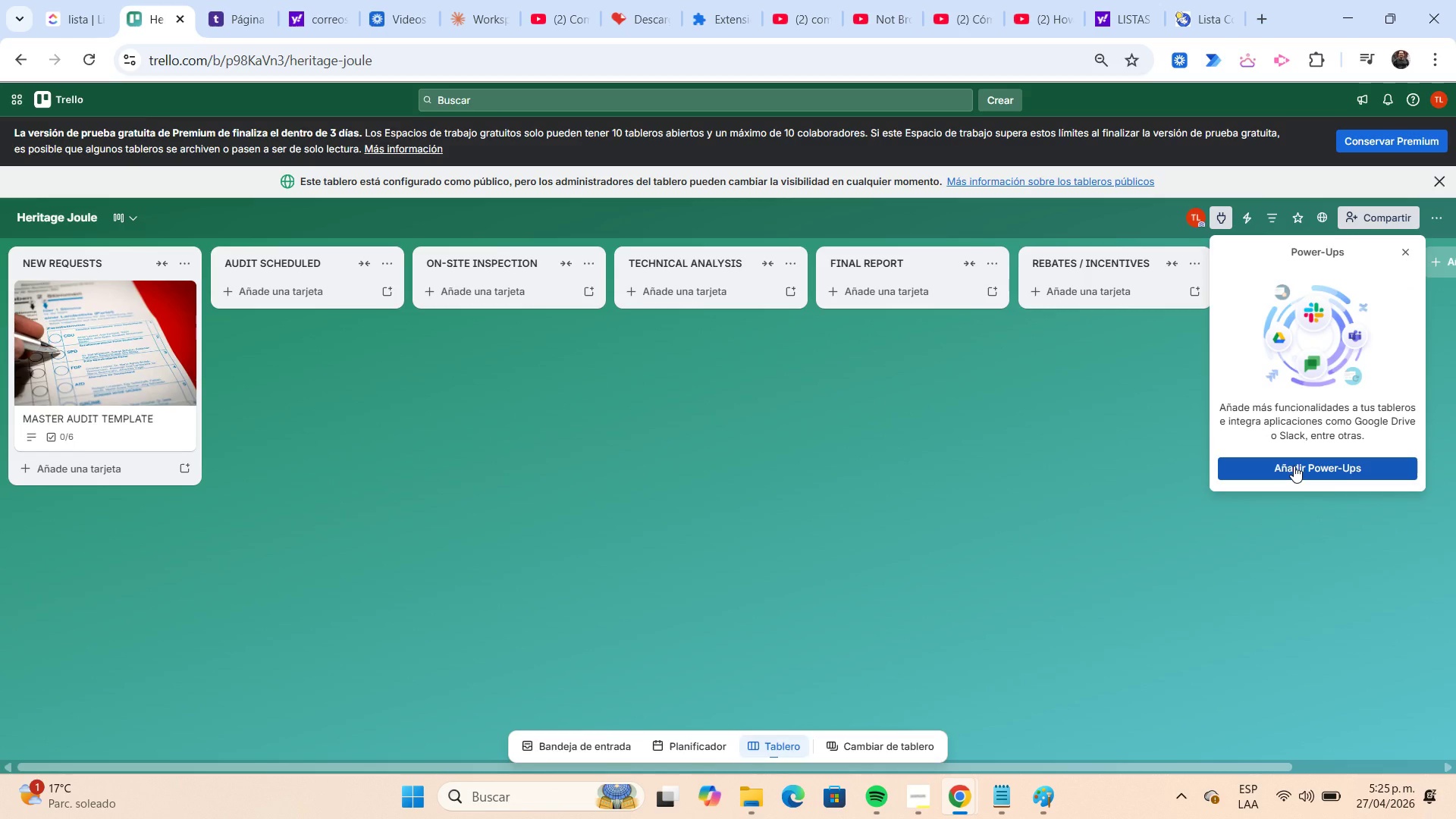 
wait(13.55)
 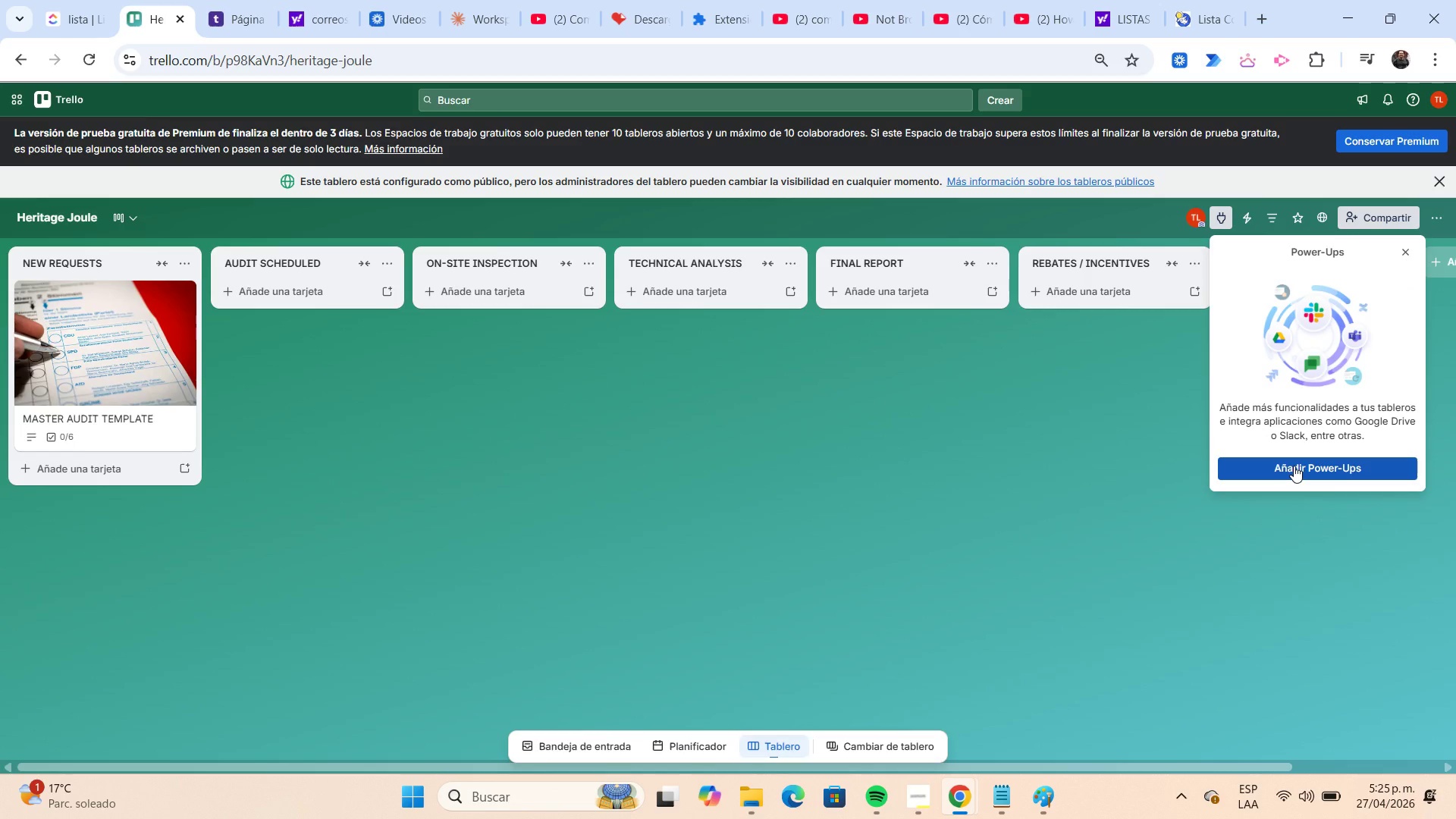 
left_click([1295, 458])
 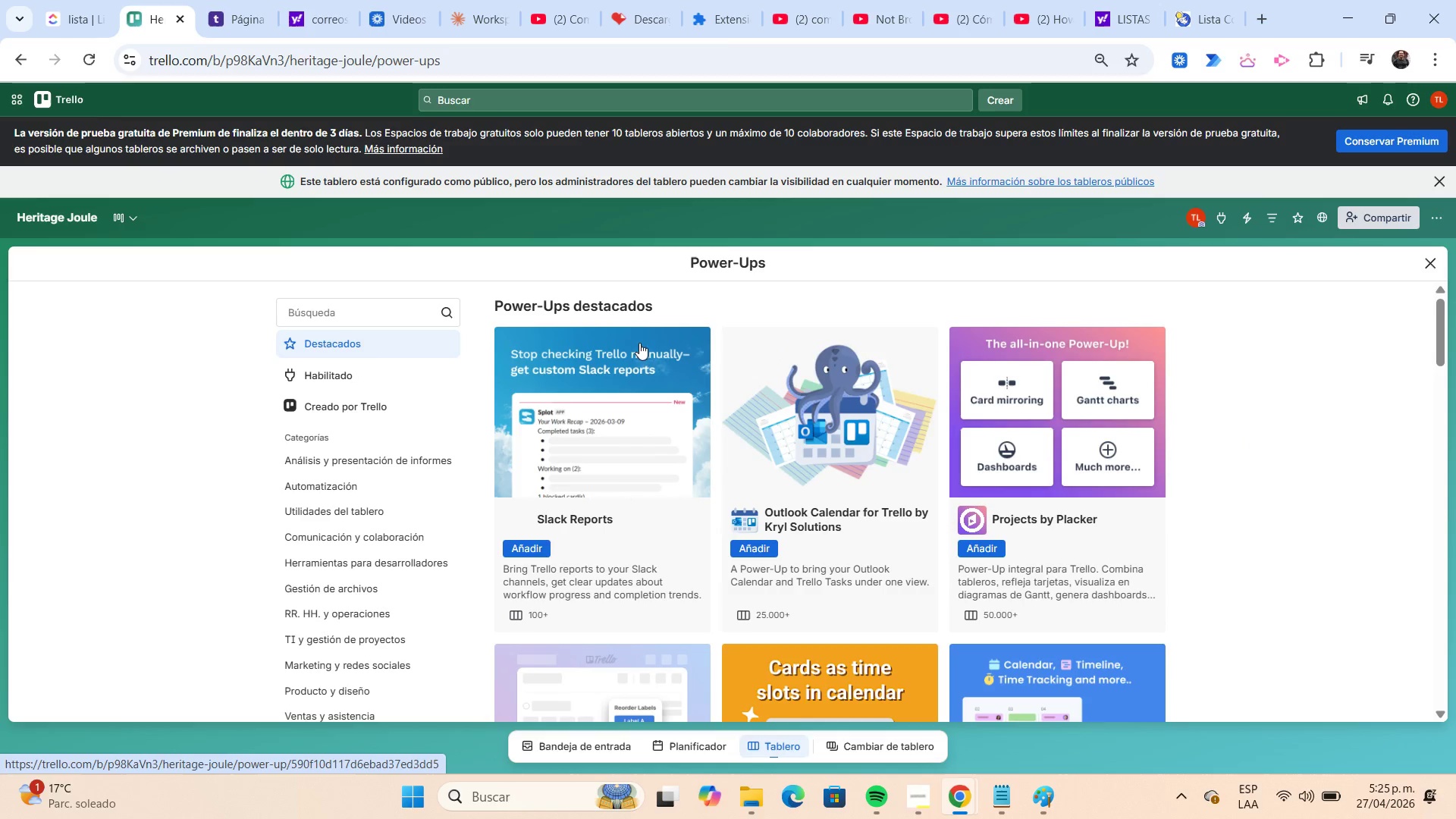 
left_click([328, 311])
 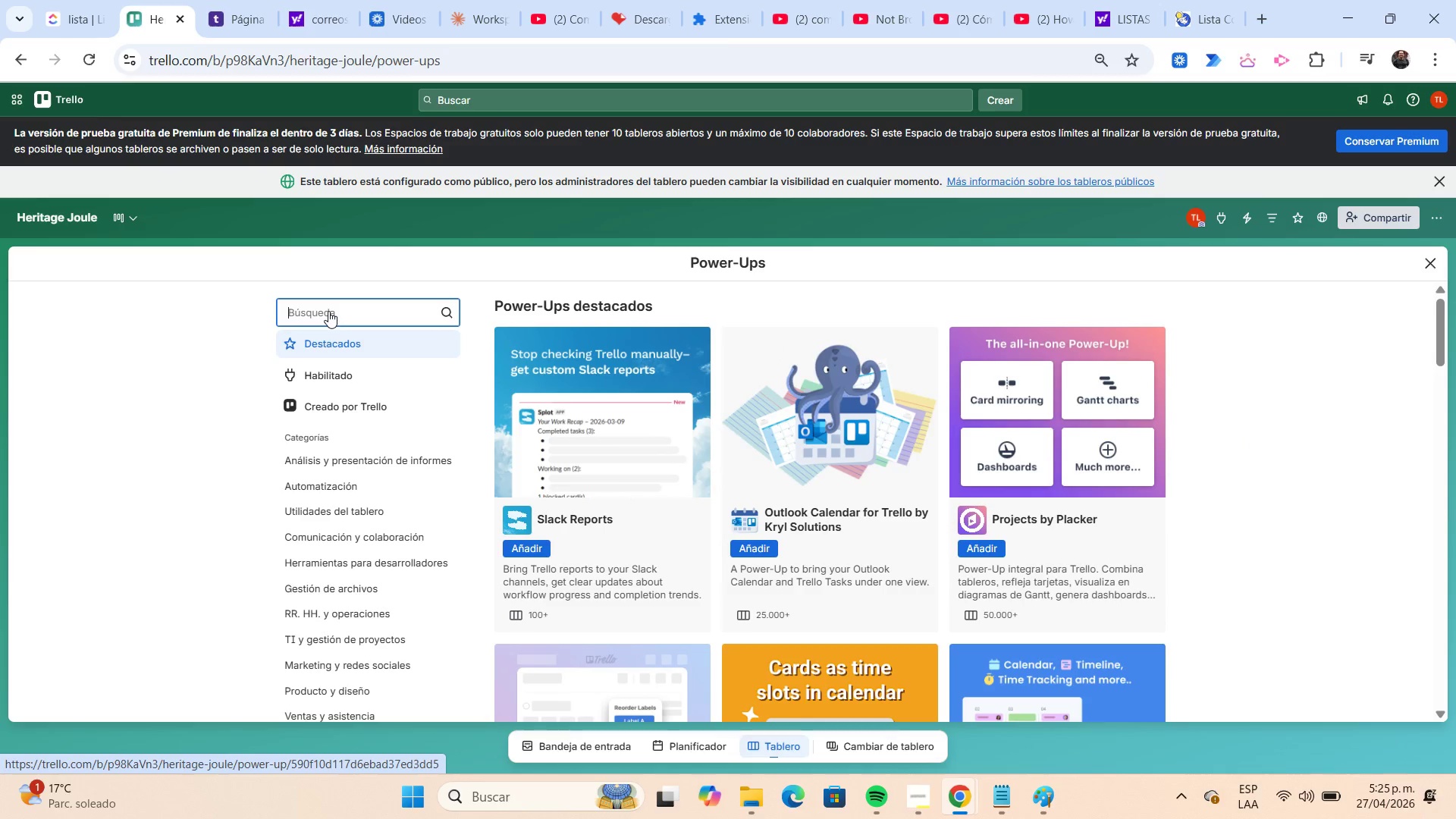 
type(import)
 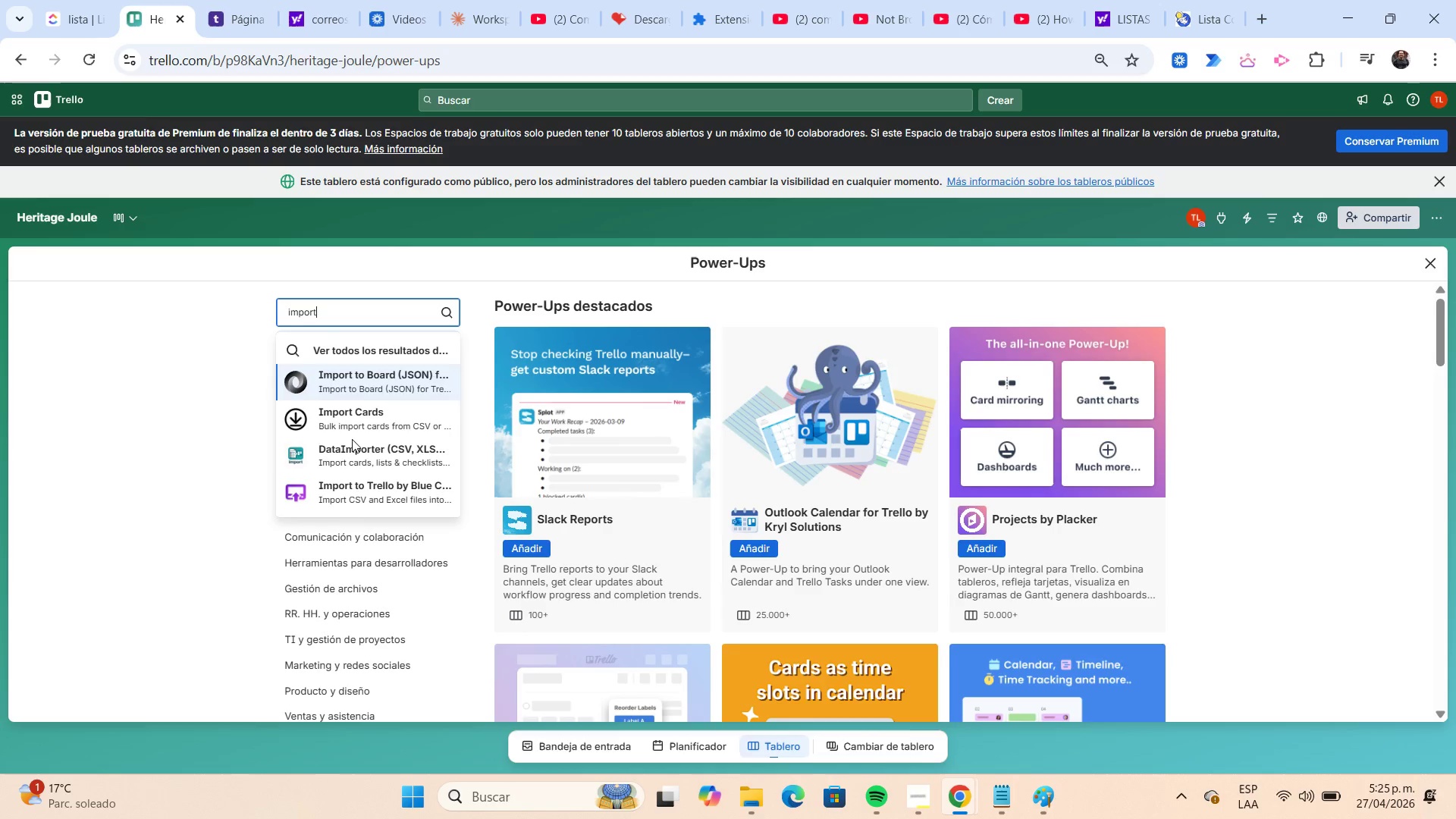 
left_click([359, 494])
 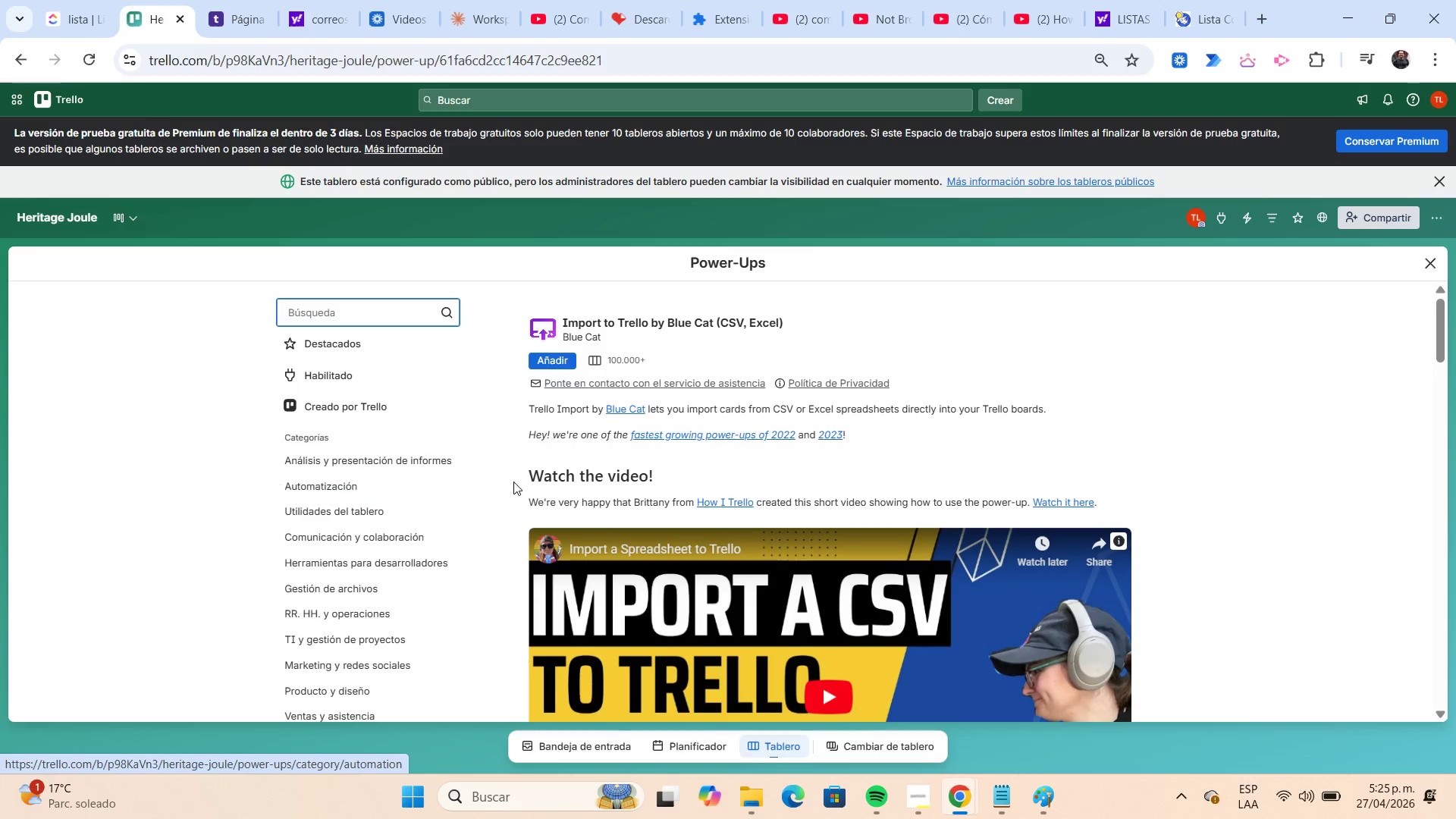 
scroll: coordinate [625, 455], scroll_direction: down, amount: 3.0
 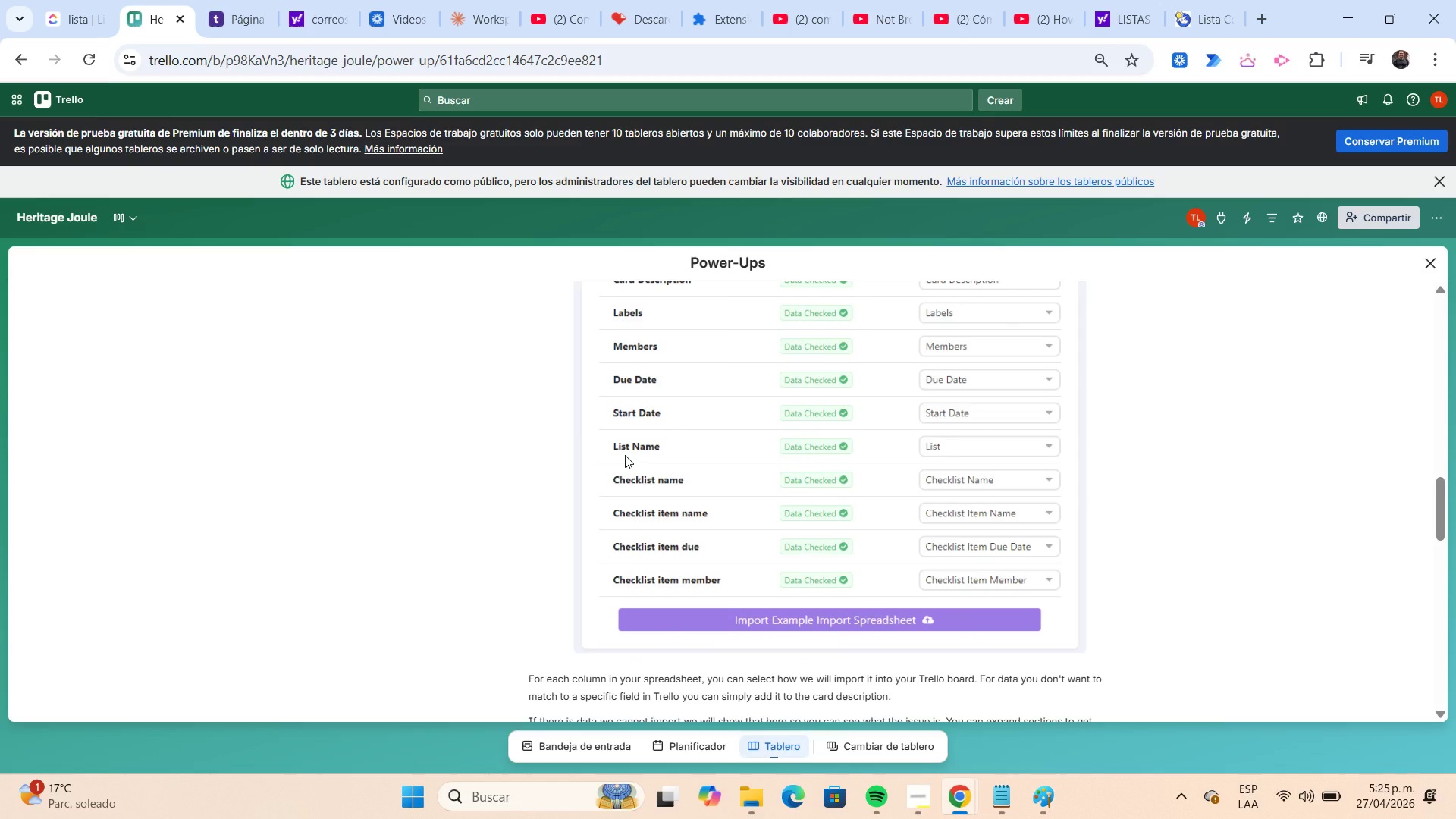 
scroll: coordinate [624, 453], scroll_direction: up, amount: 16.0
 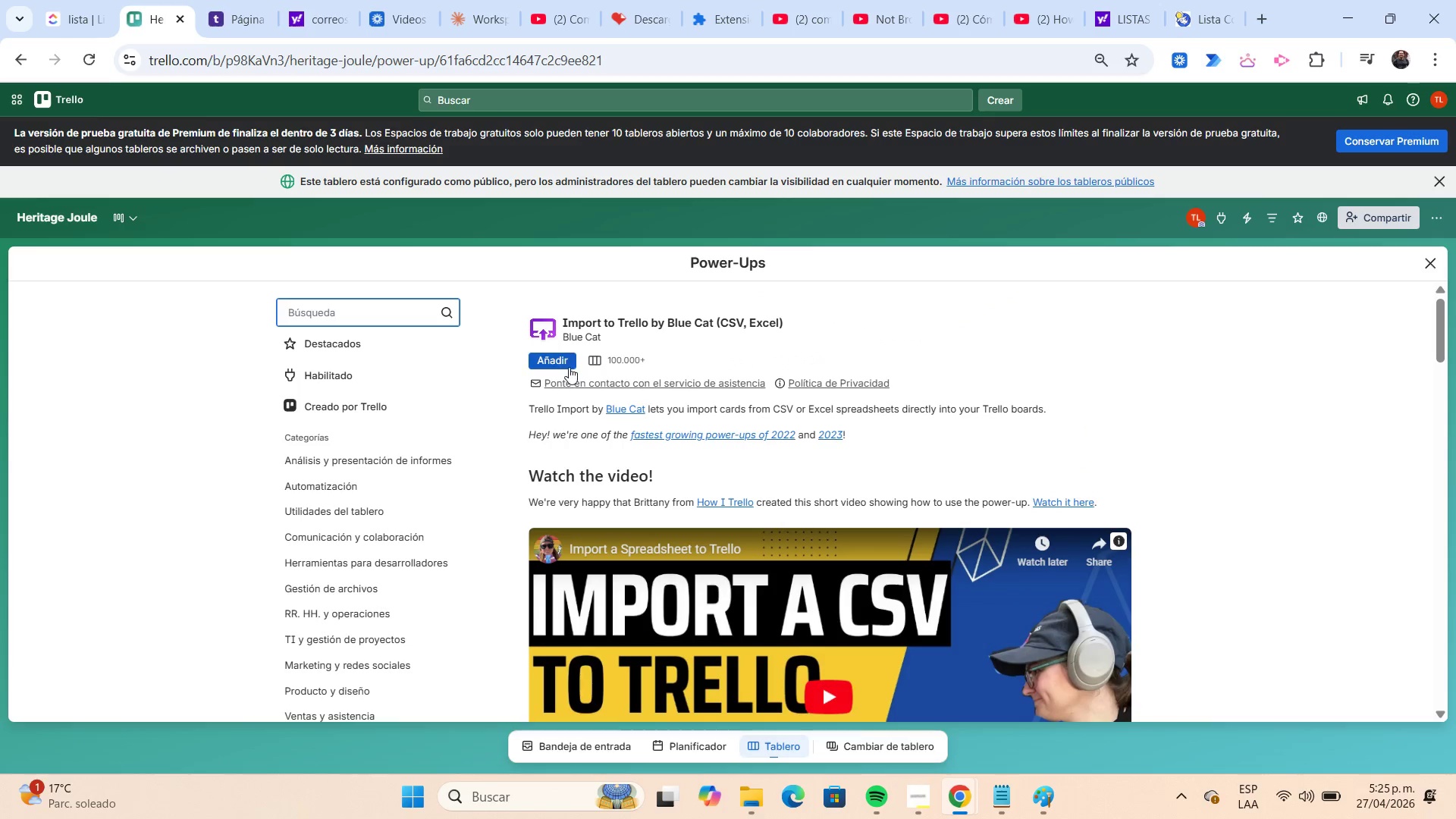 
left_click([565, 365])
 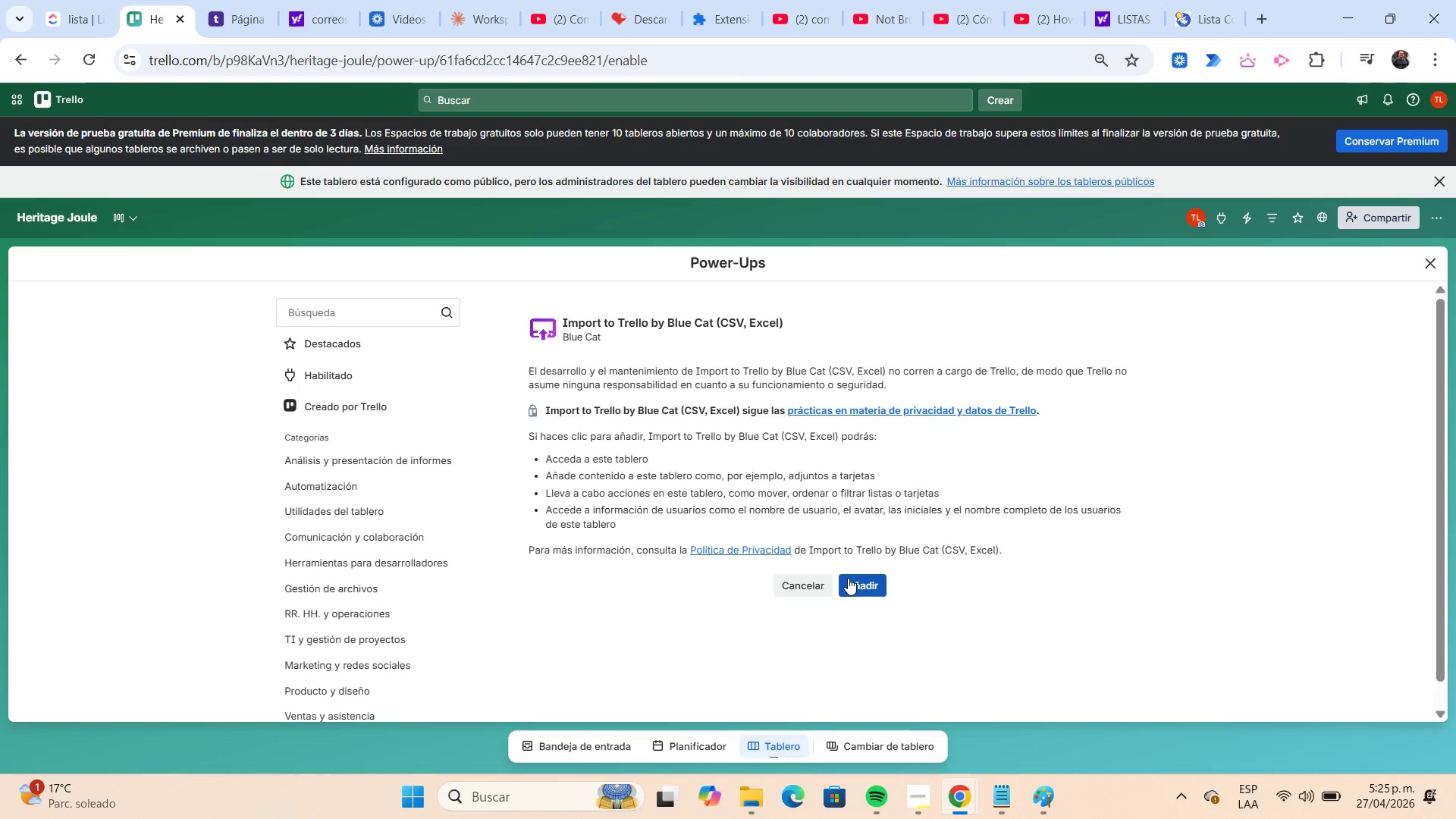 
left_click([864, 584])
 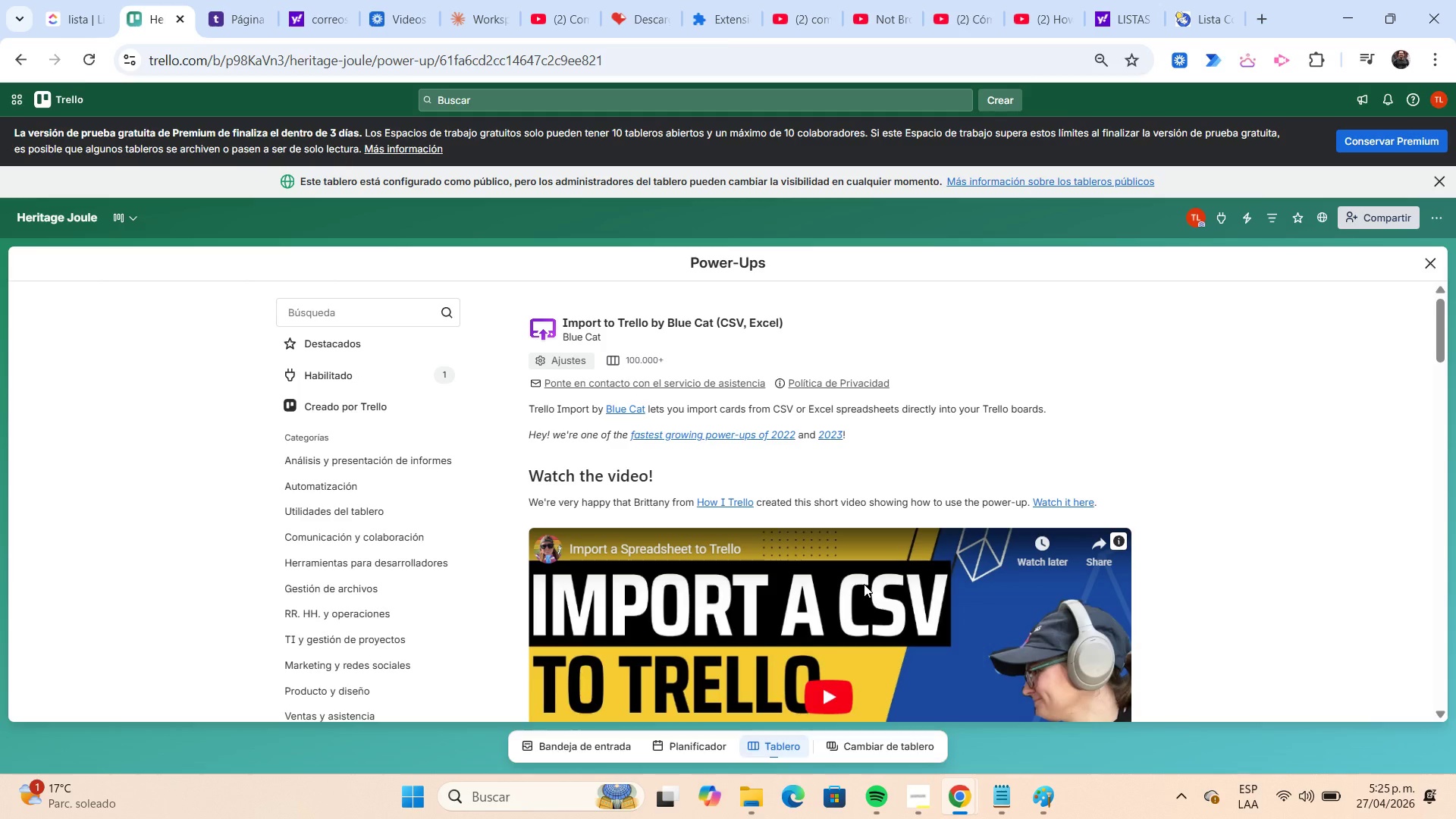 
wait(9.92)
 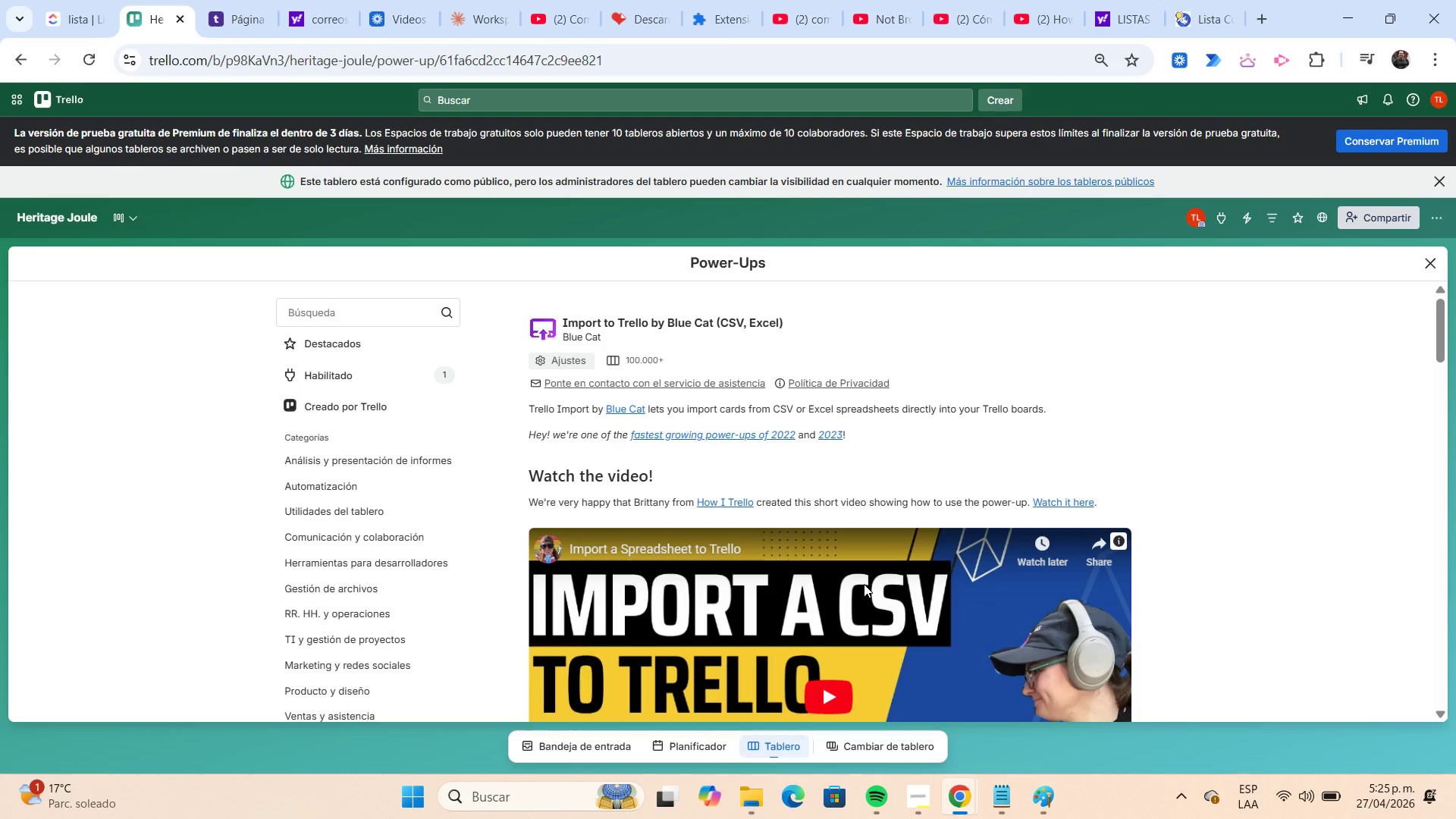 
left_click([1436, 259])
 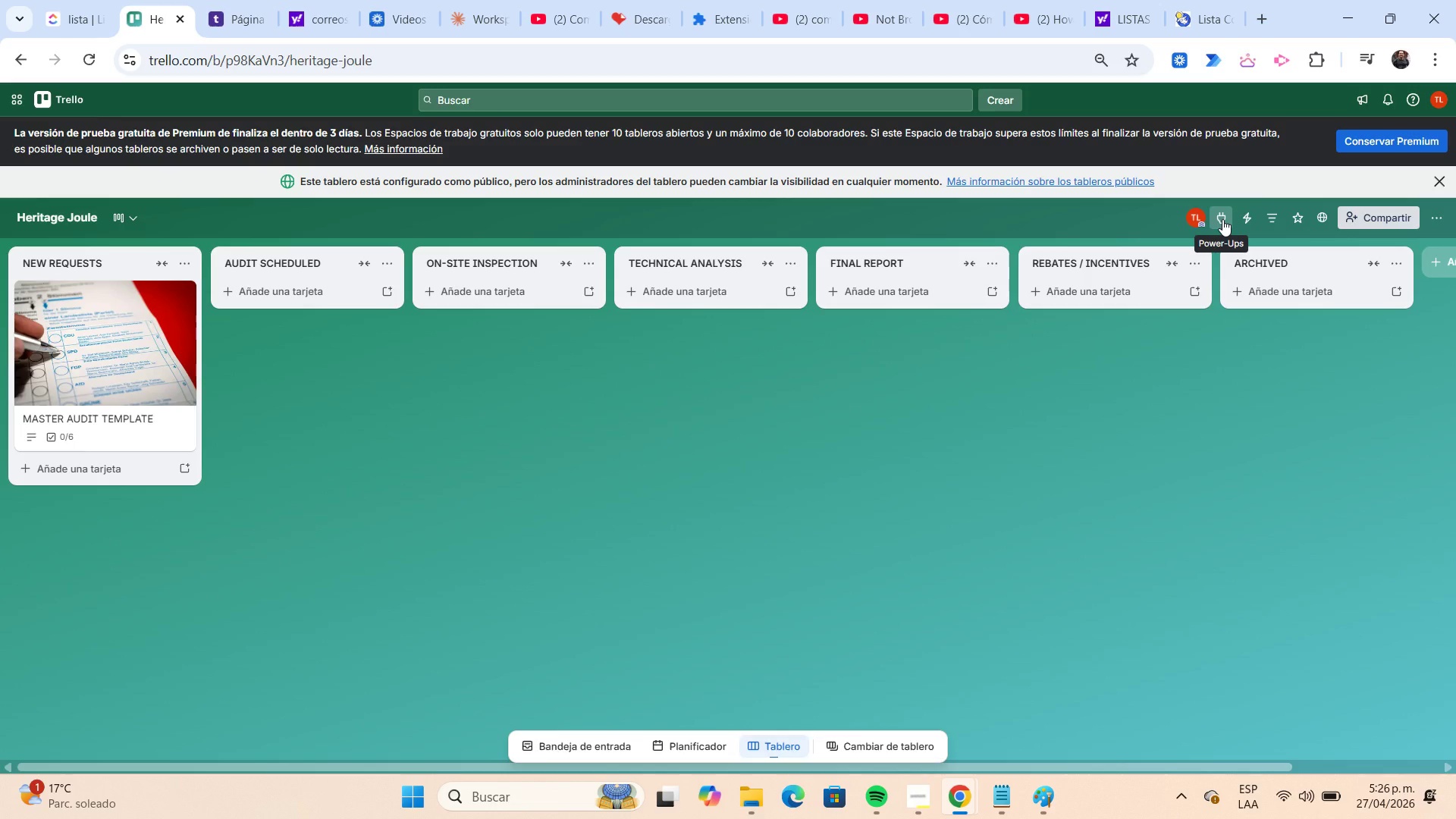 
left_click([1222, 219])
 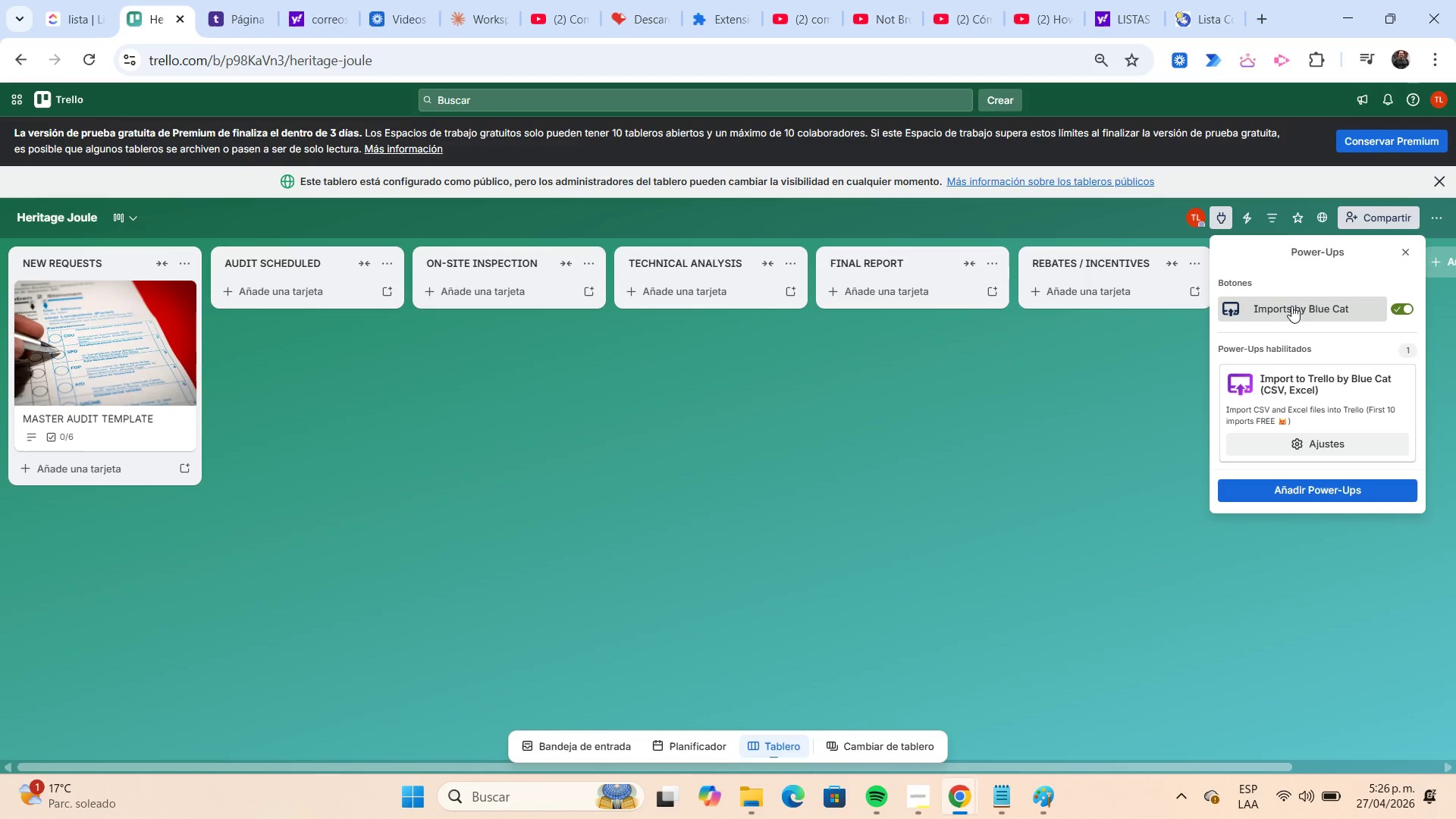 
left_click([1292, 306])
 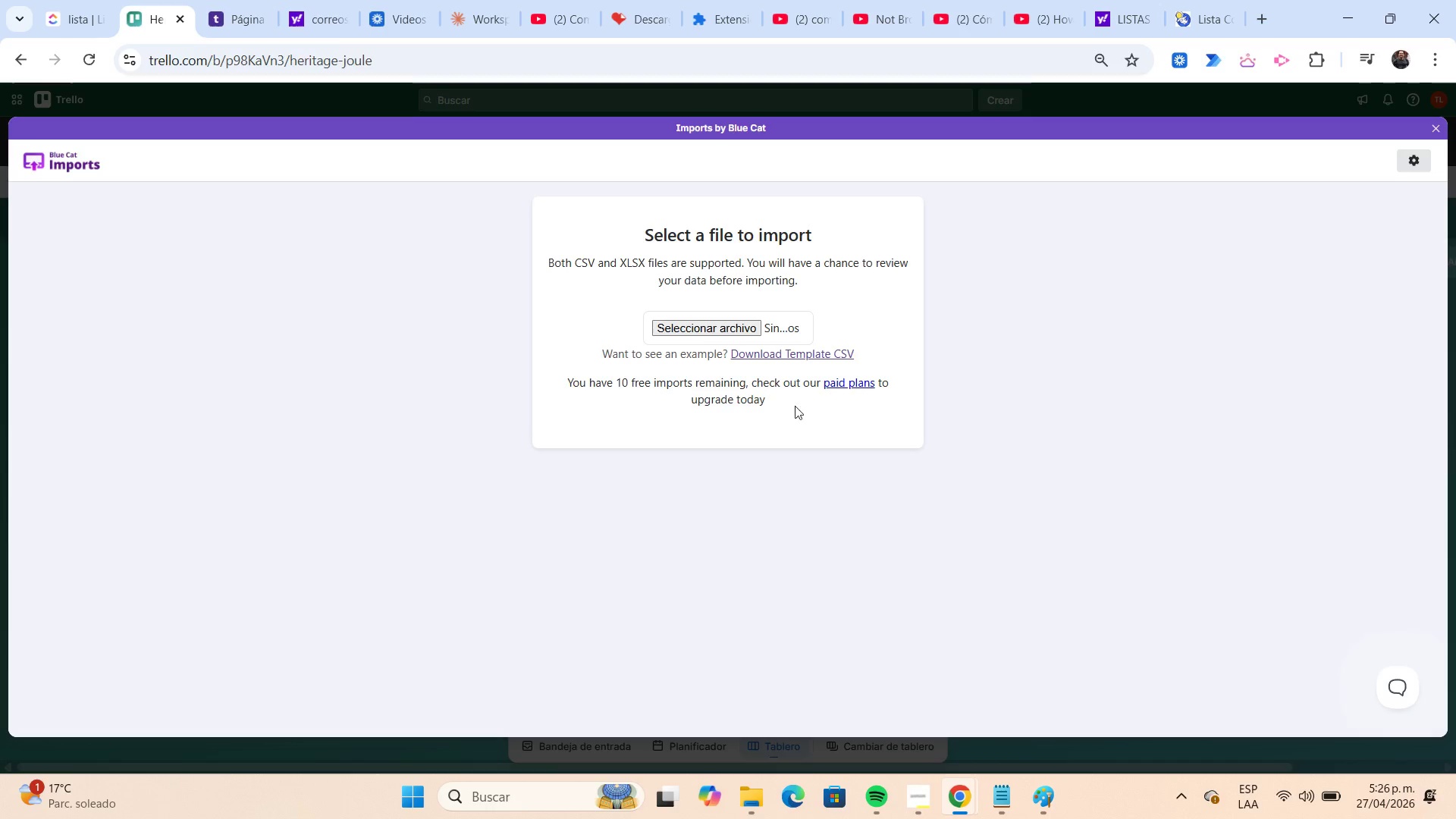 
left_click([720, 334])
 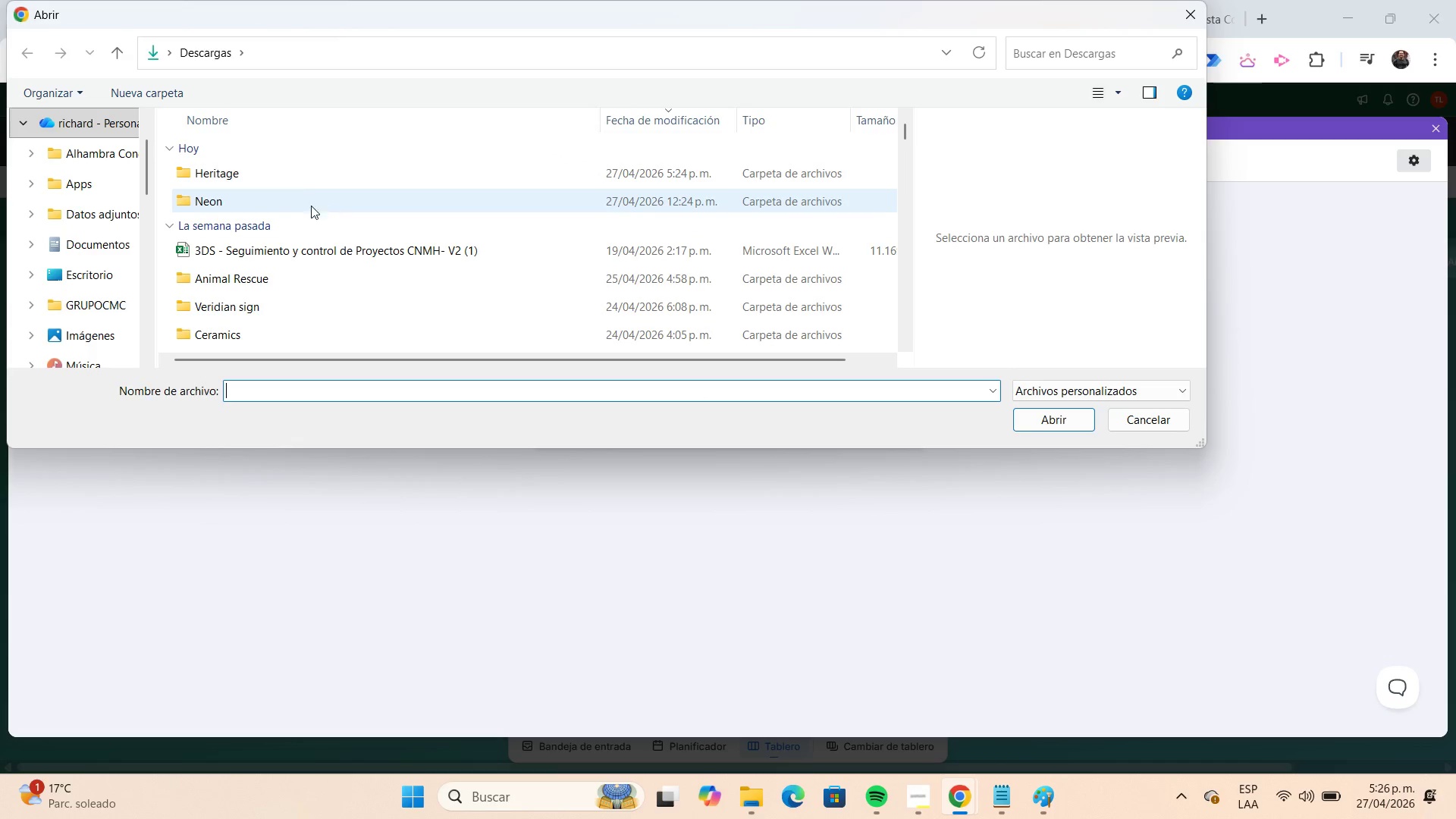 
double_click([303, 178])
 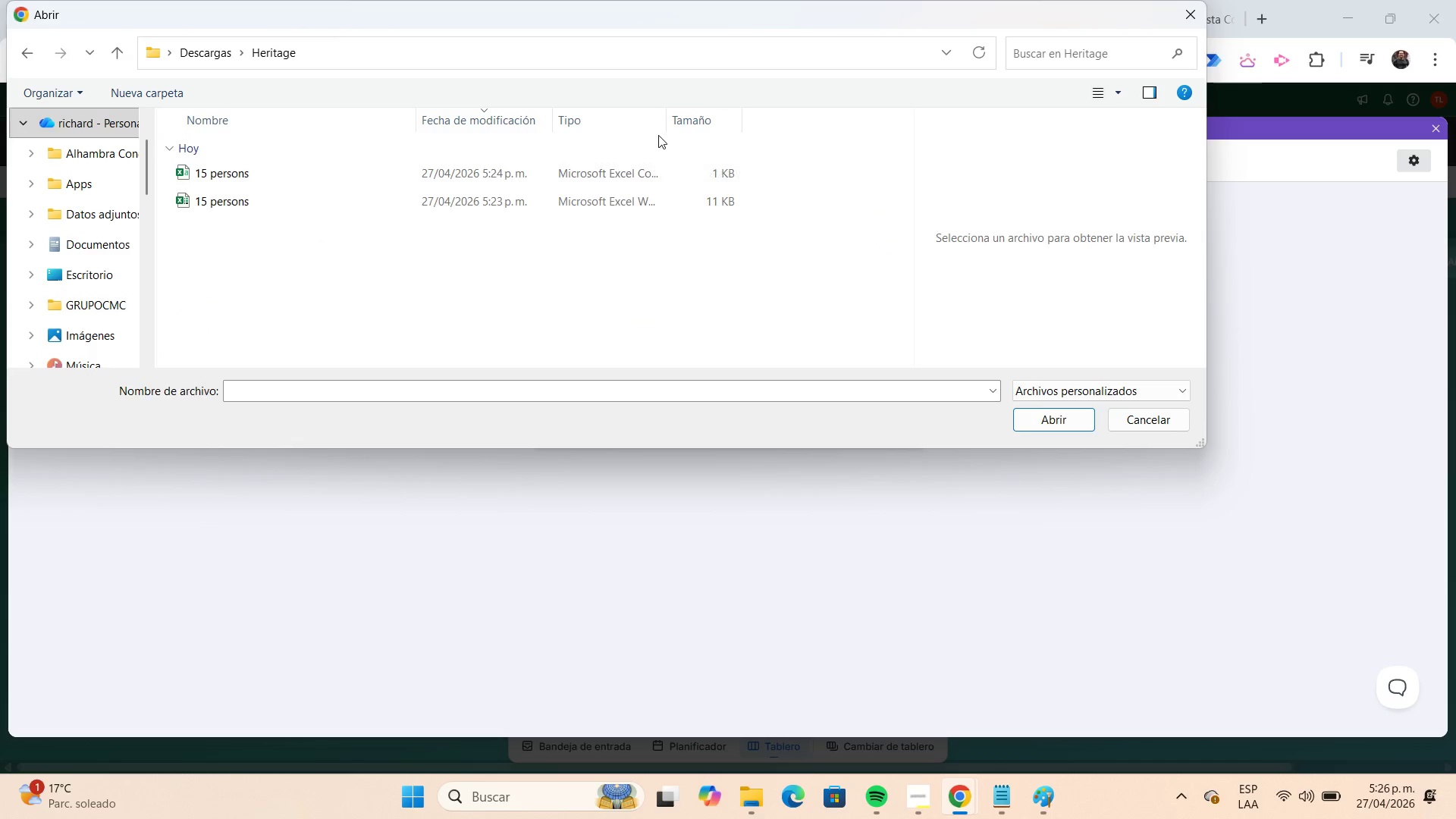 
left_click_drag(start_coordinate=[667, 130], to_coordinate=[839, 108])
 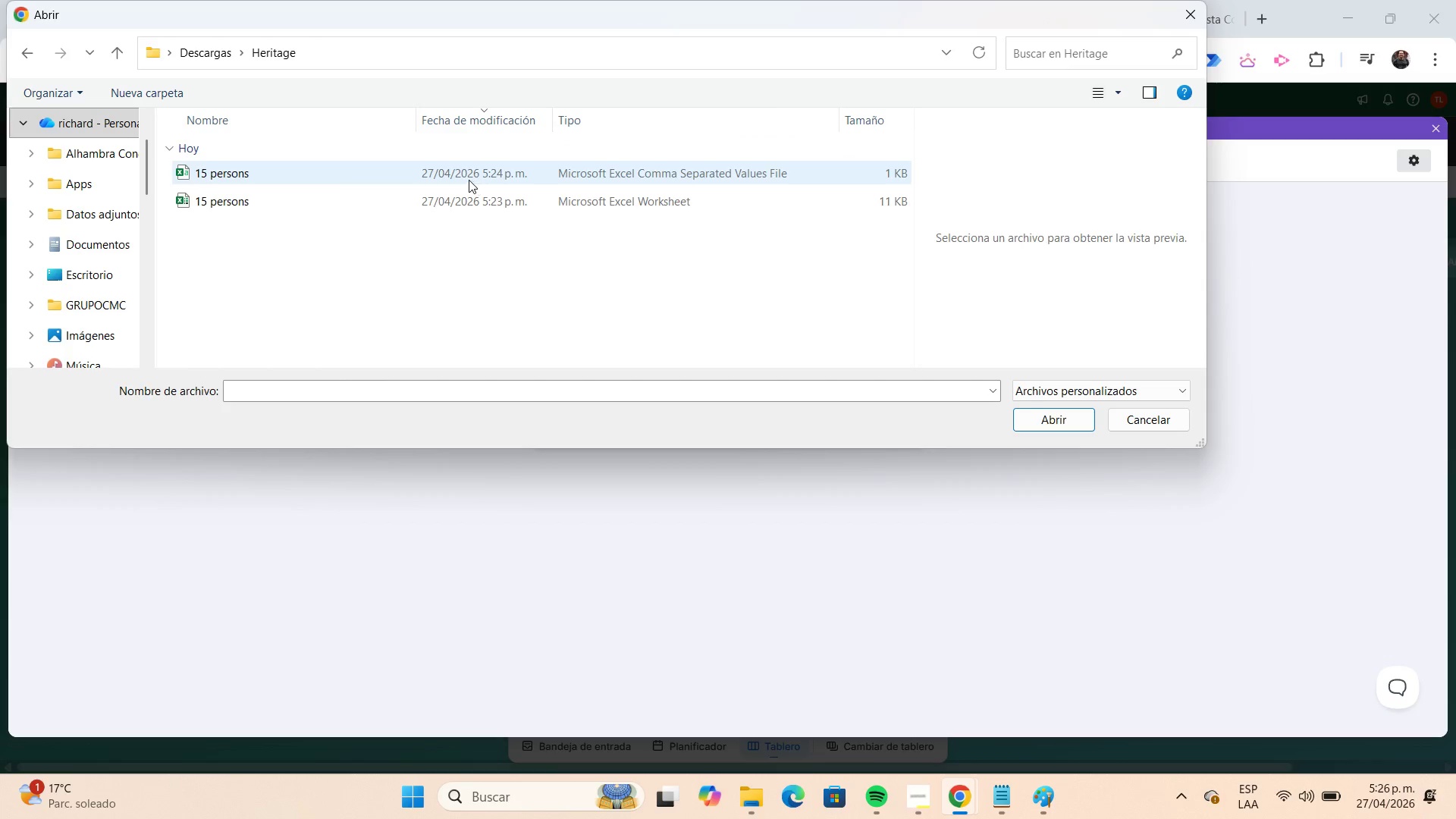 
left_click([468, 178])
 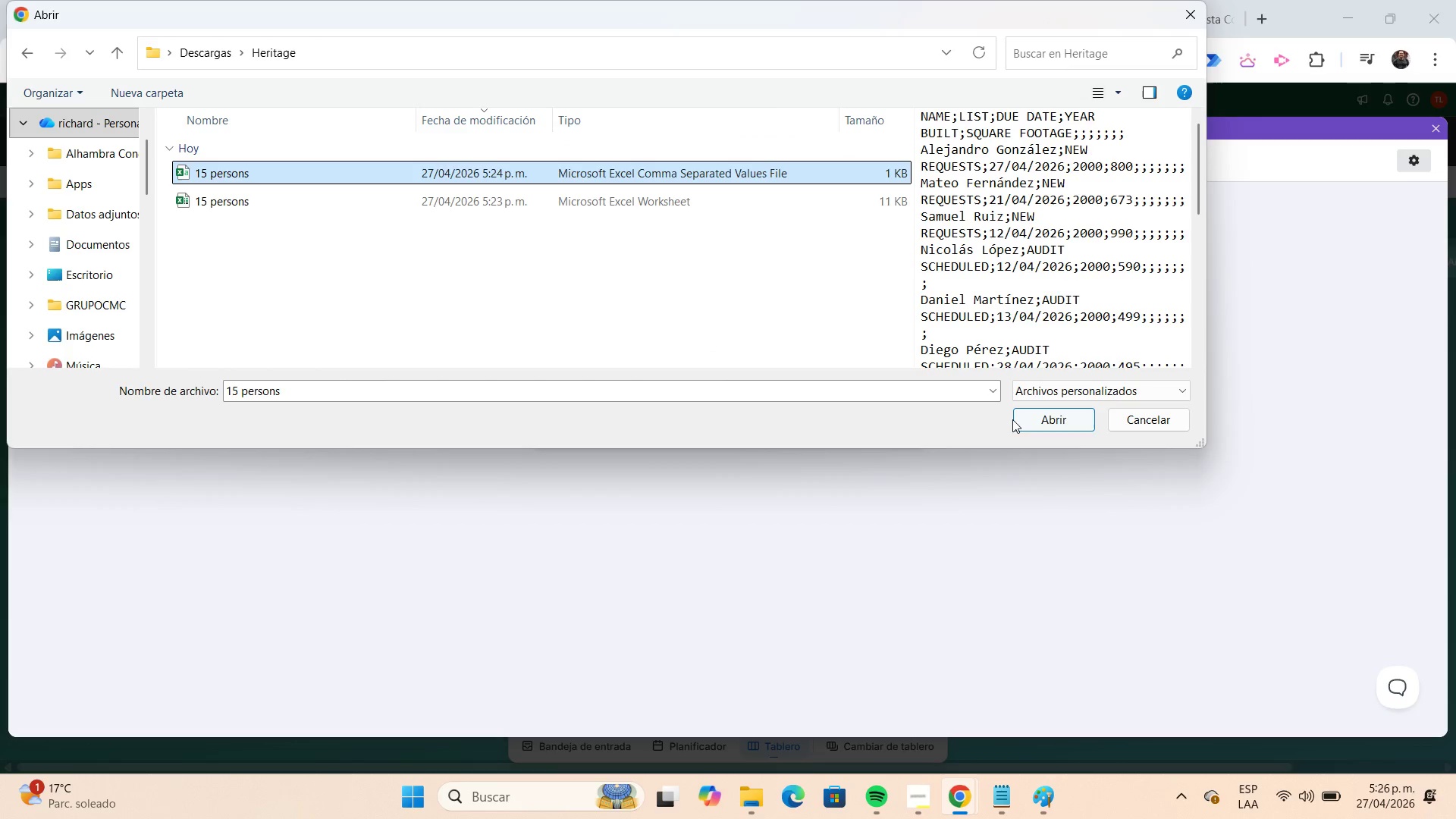 
left_click([1018, 419])
 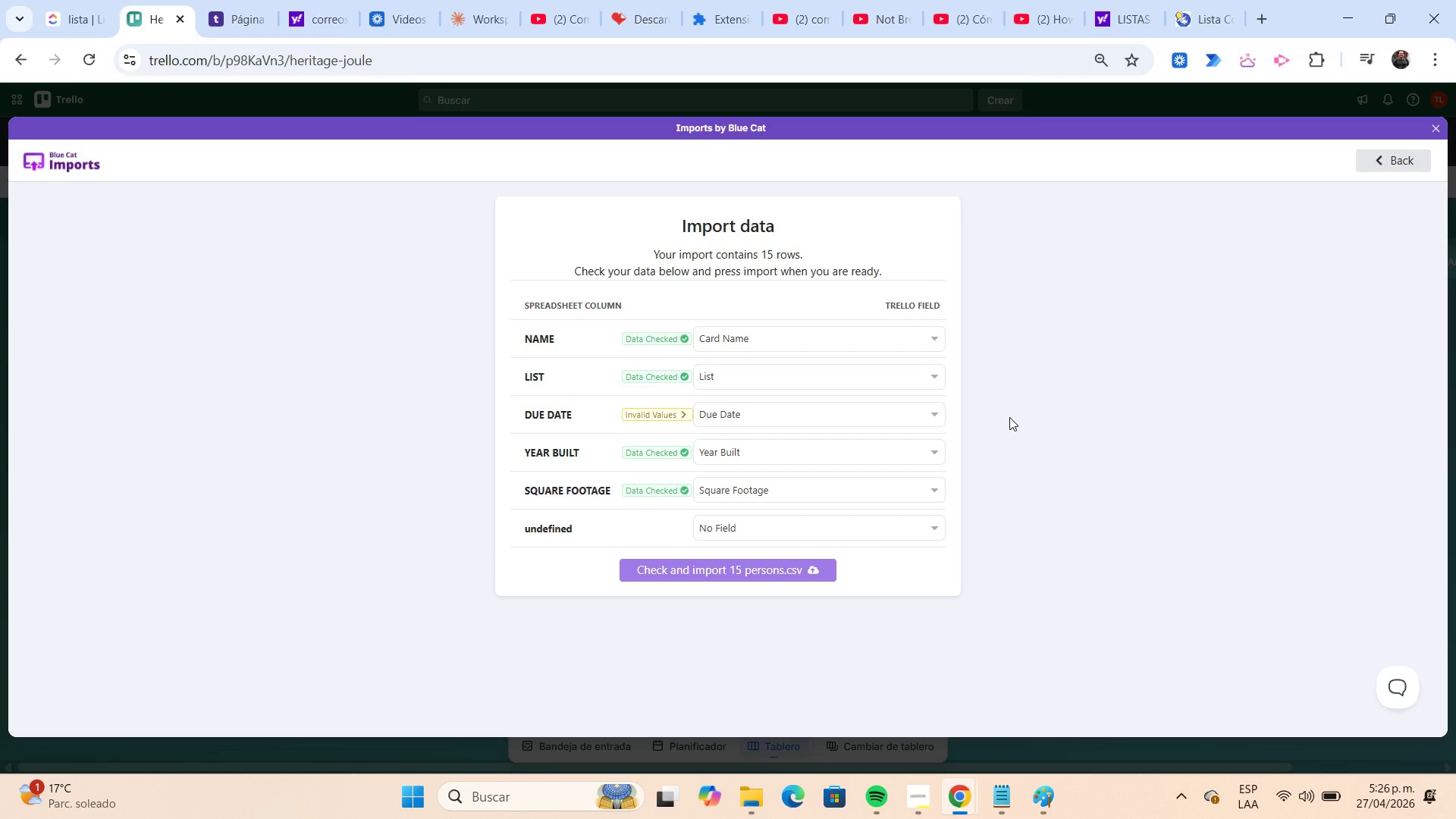 
wait(30.94)
 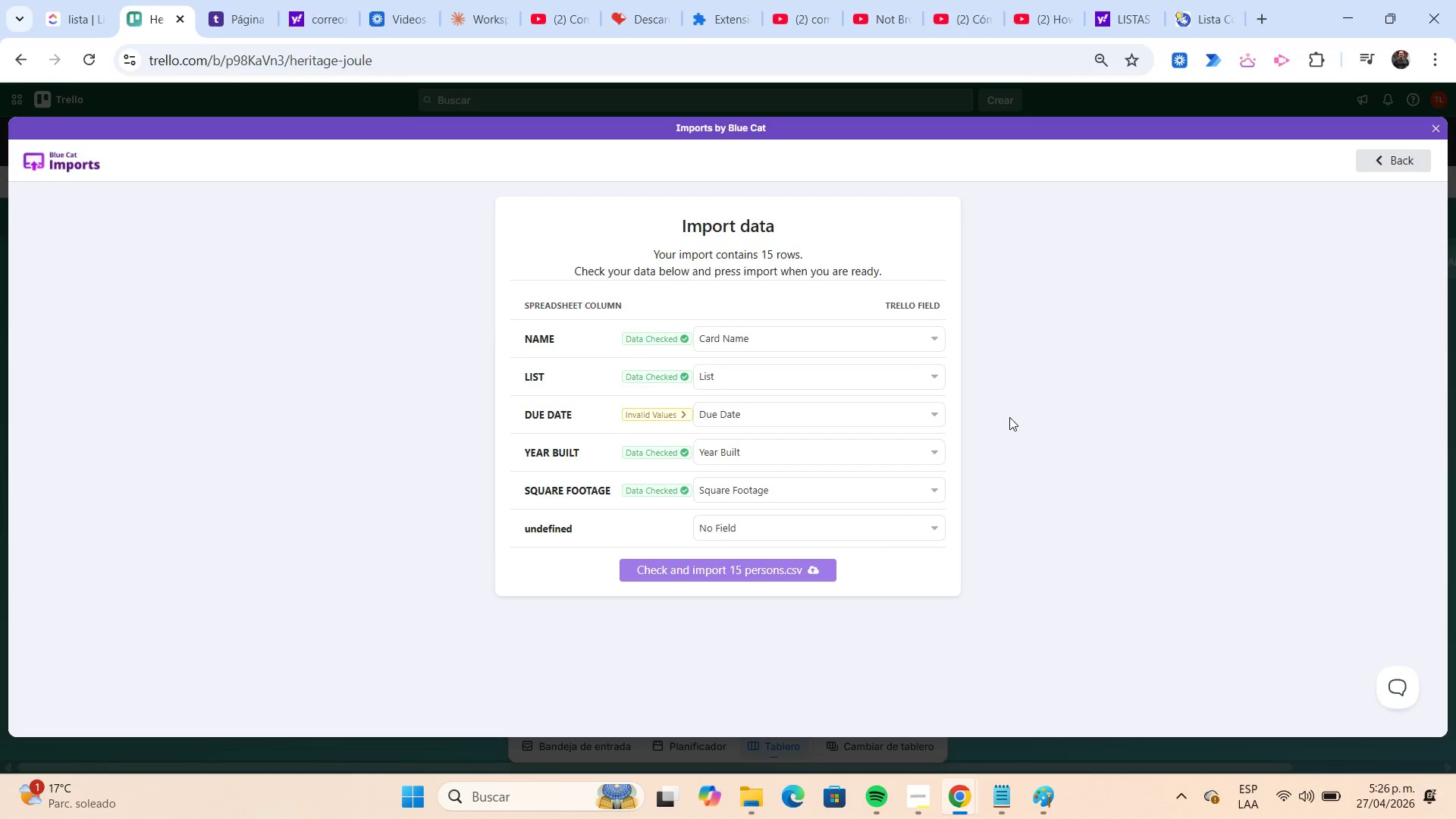 
left_click([921, 421])
 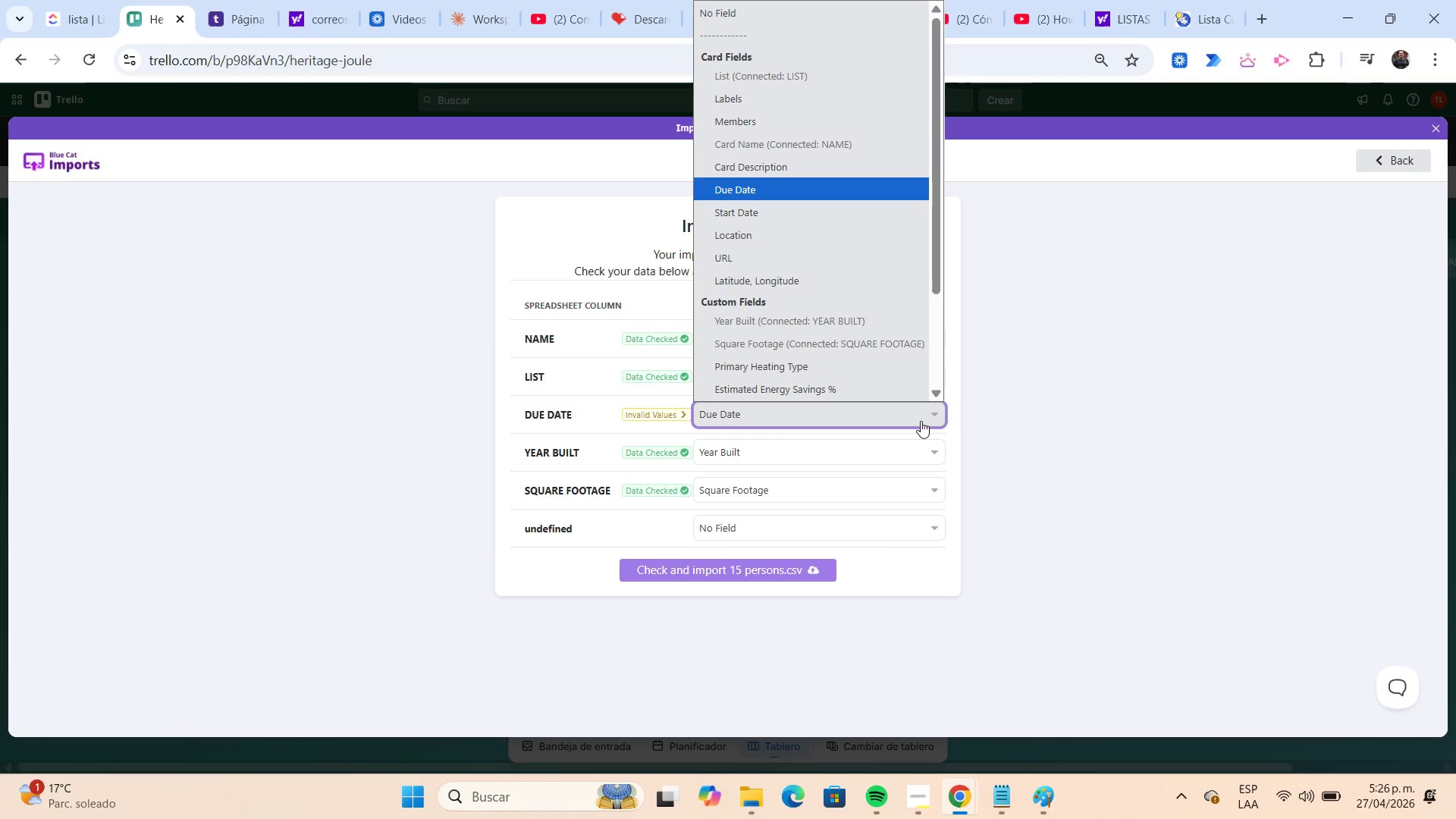 
left_click([921, 421])
 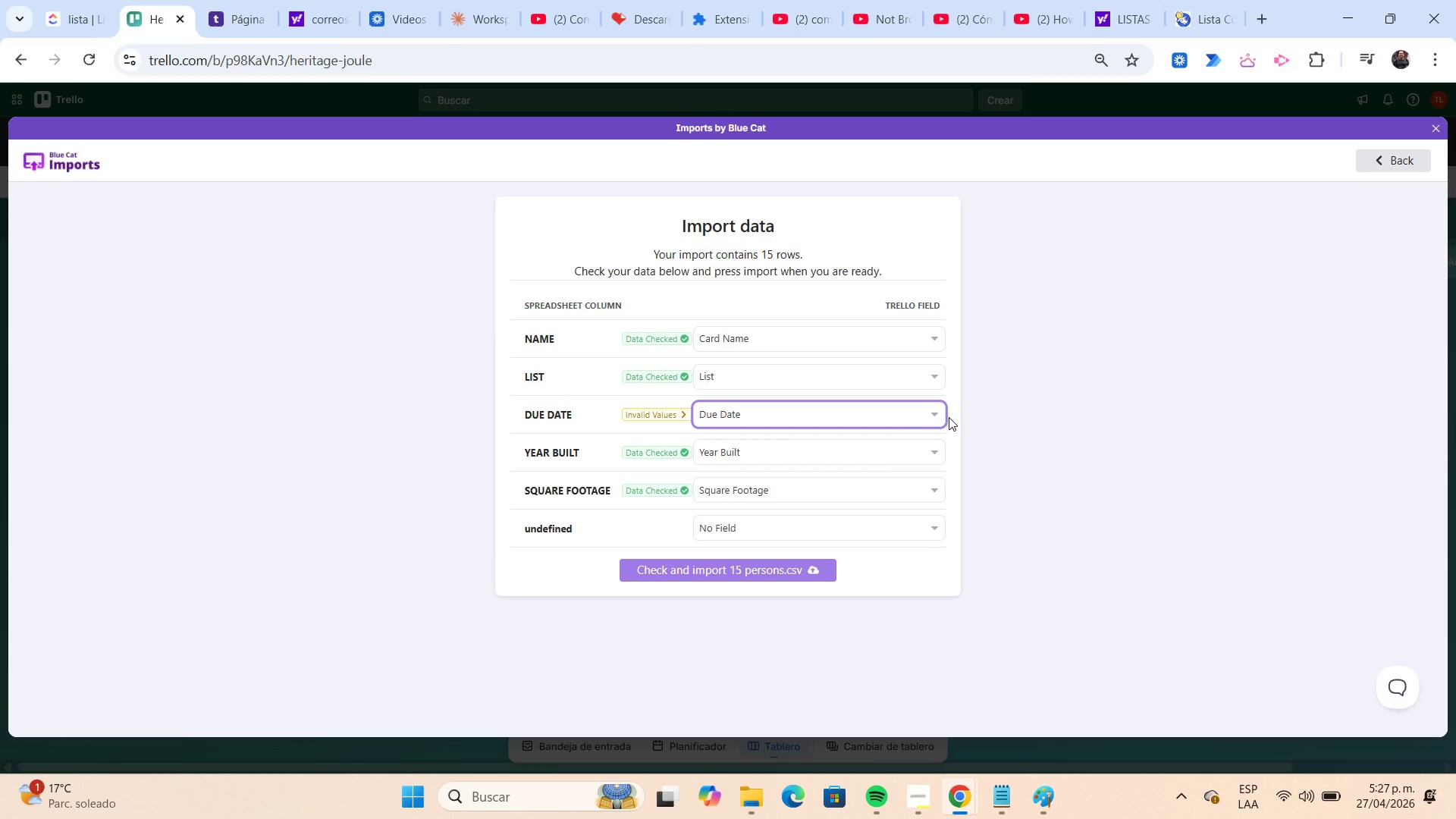 
left_click([951, 418])
 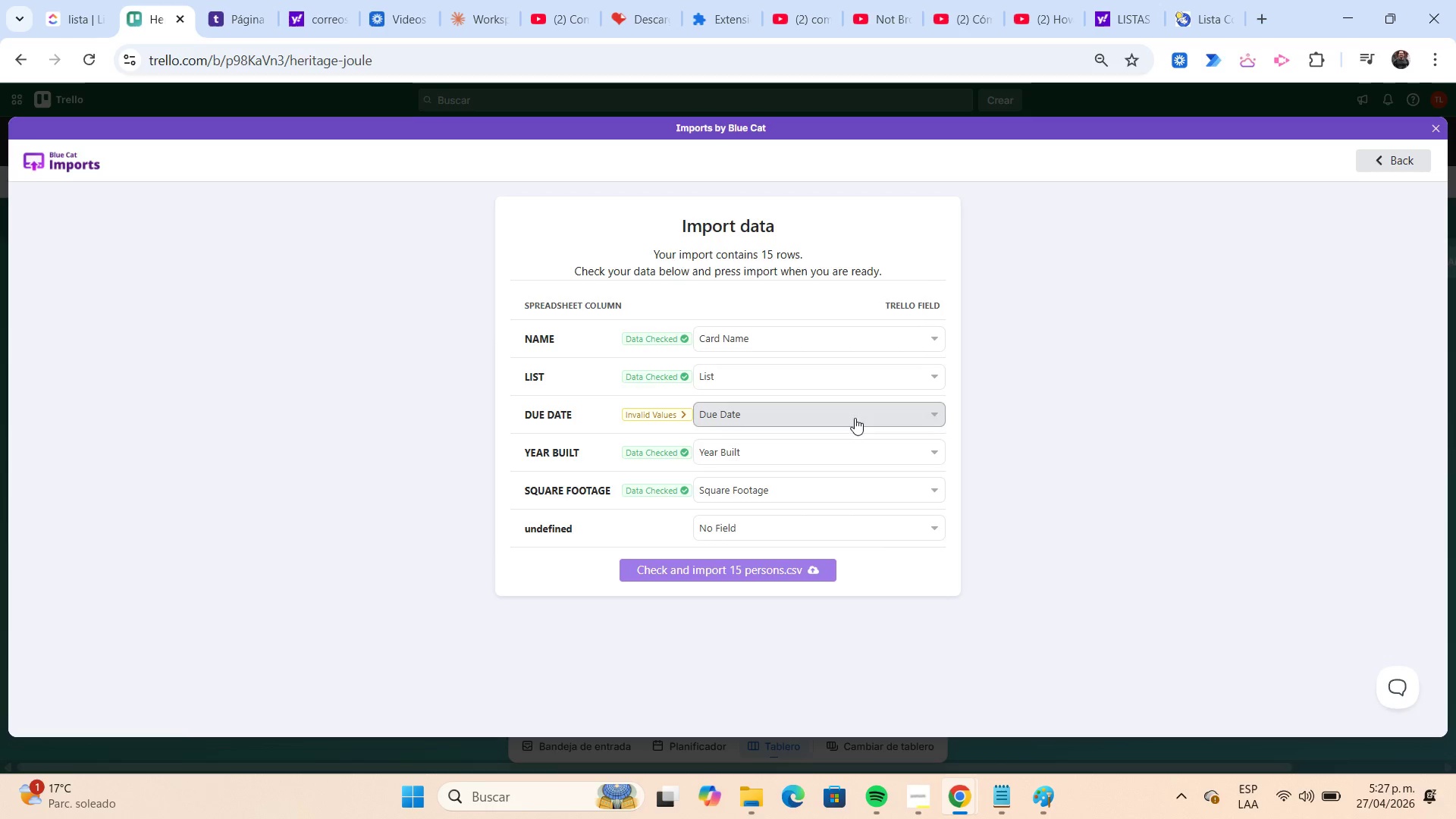 
left_click([677, 416])
 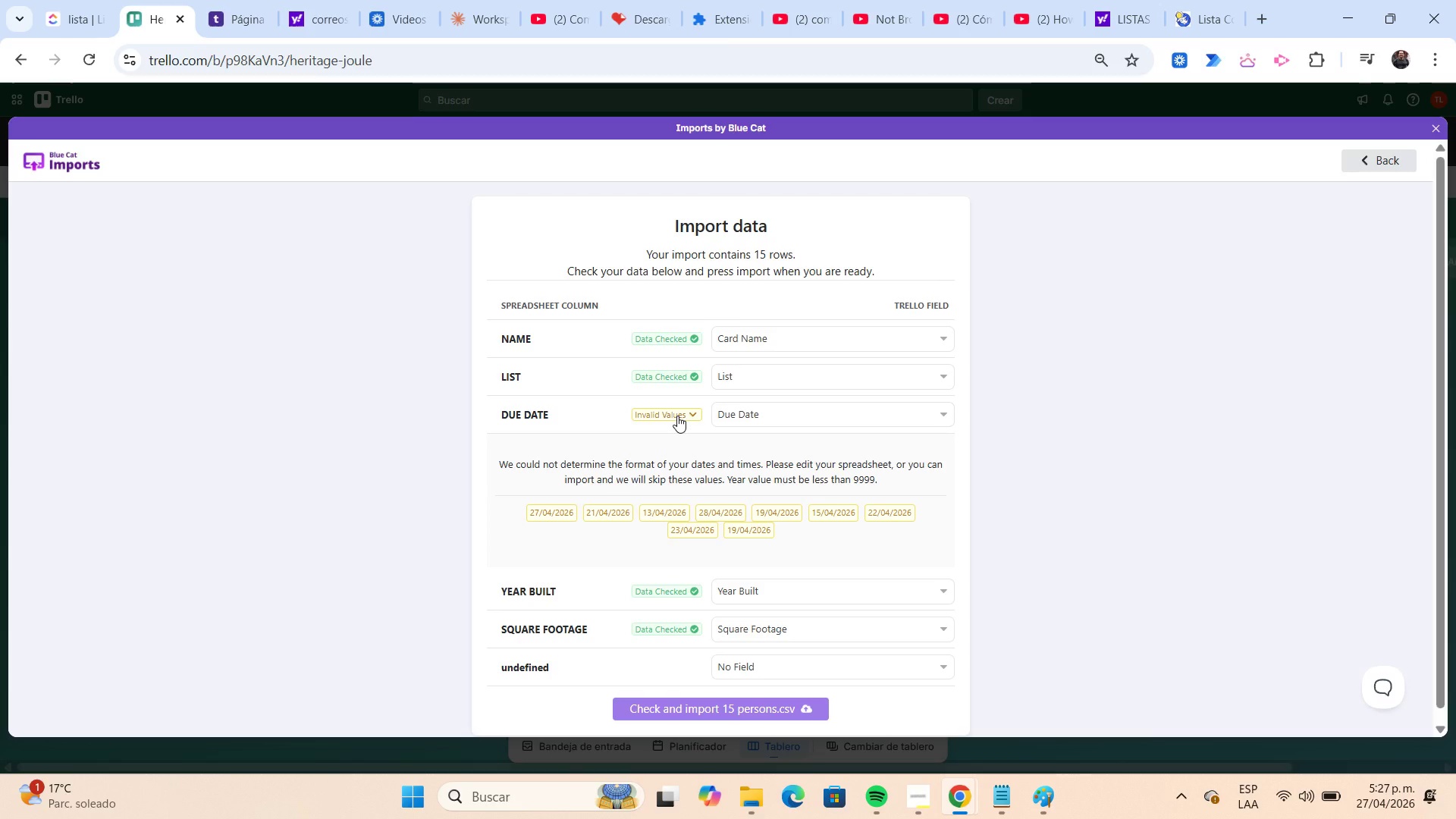 
wait(11.84)
 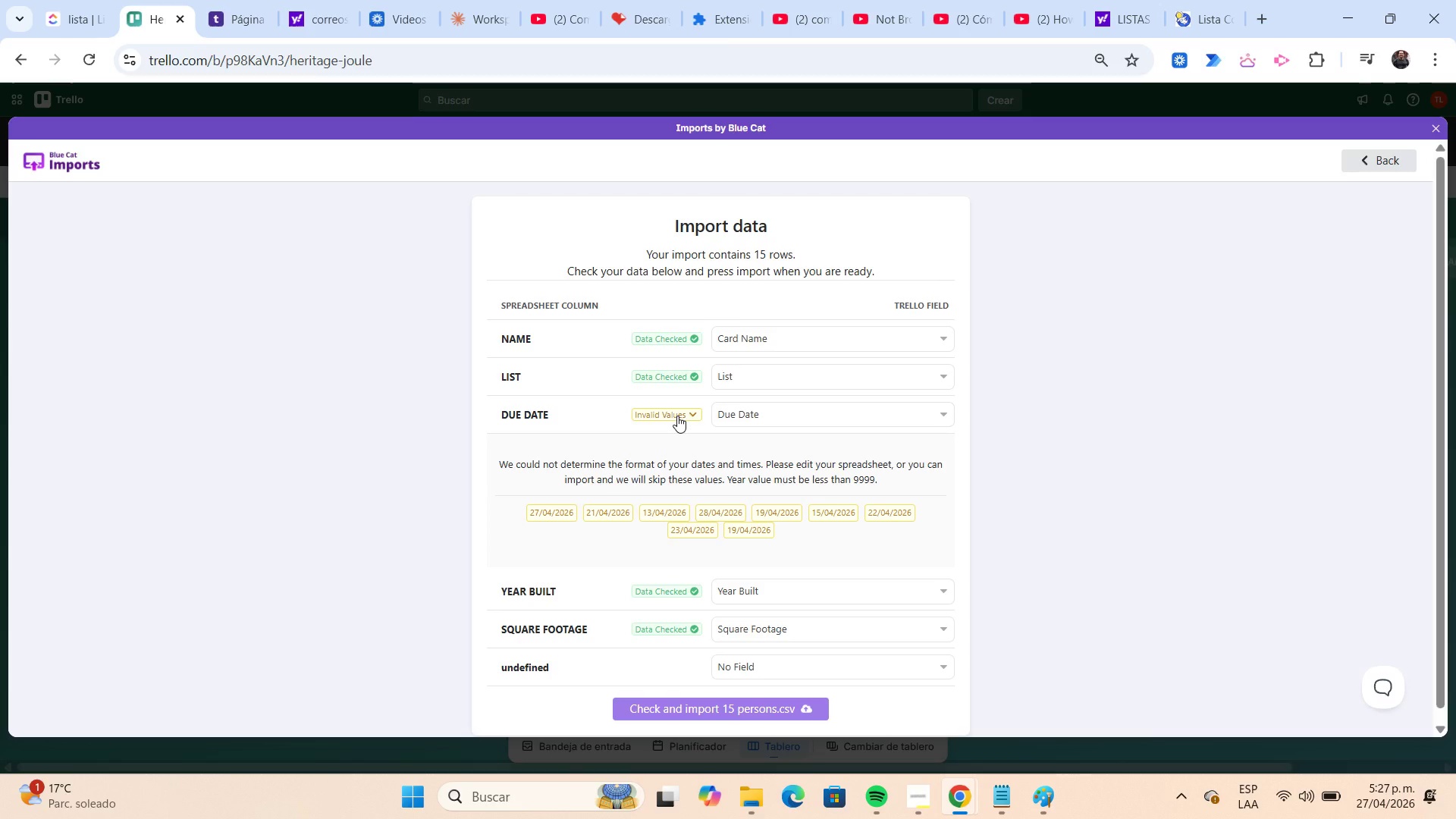 
left_click([677, 416])
 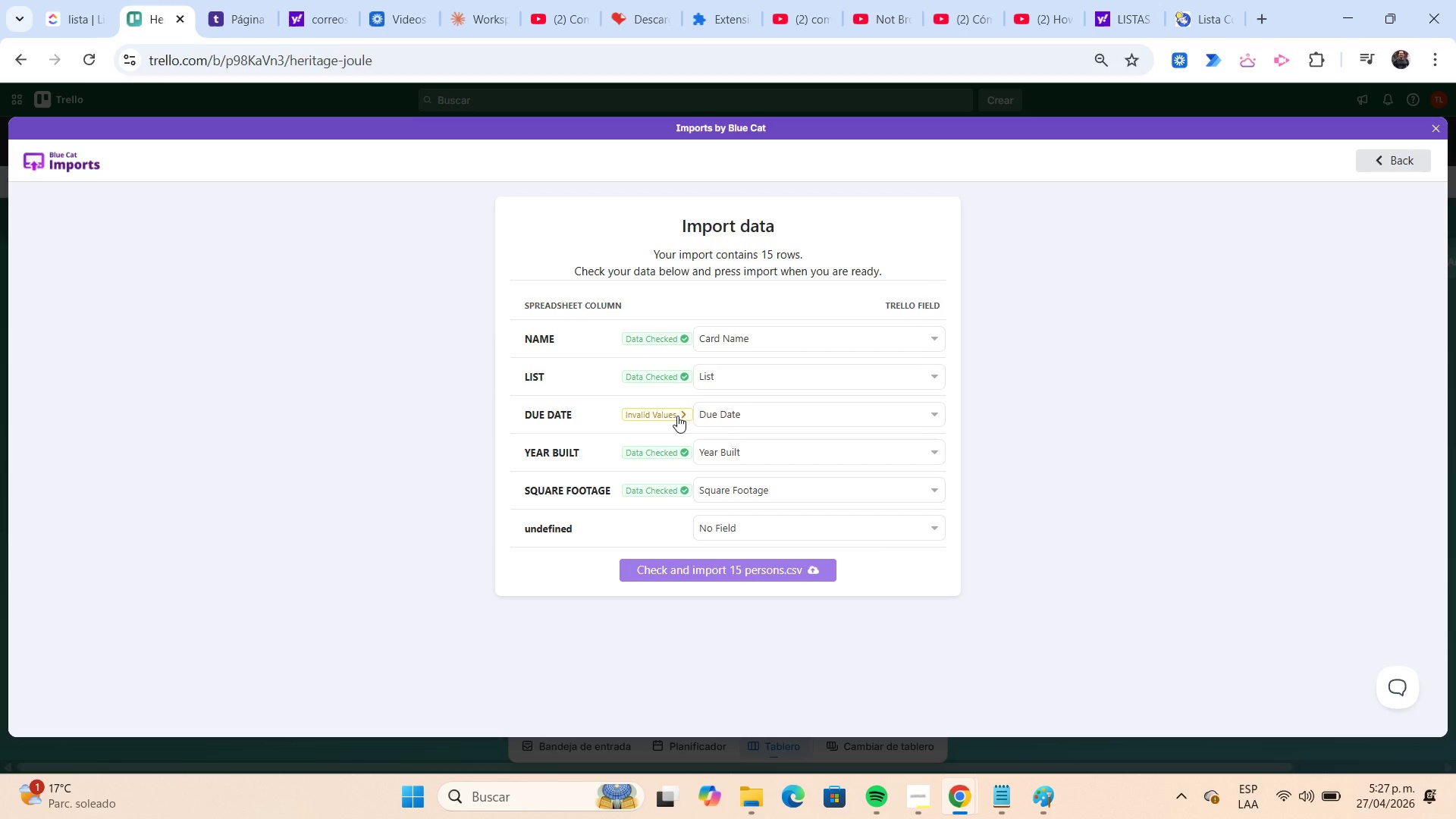 
left_click([677, 416])
 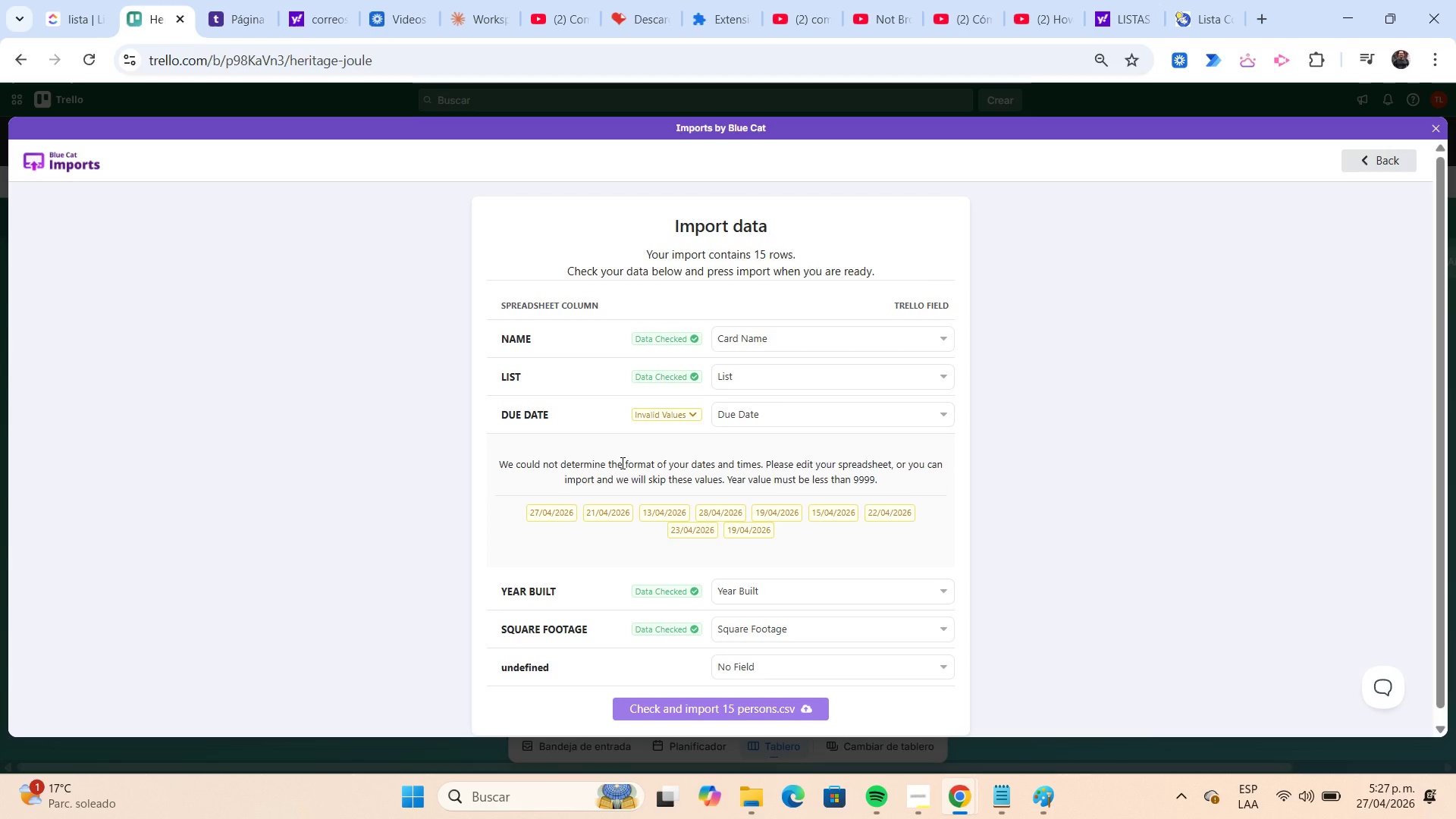 
left_click([684, 413])
 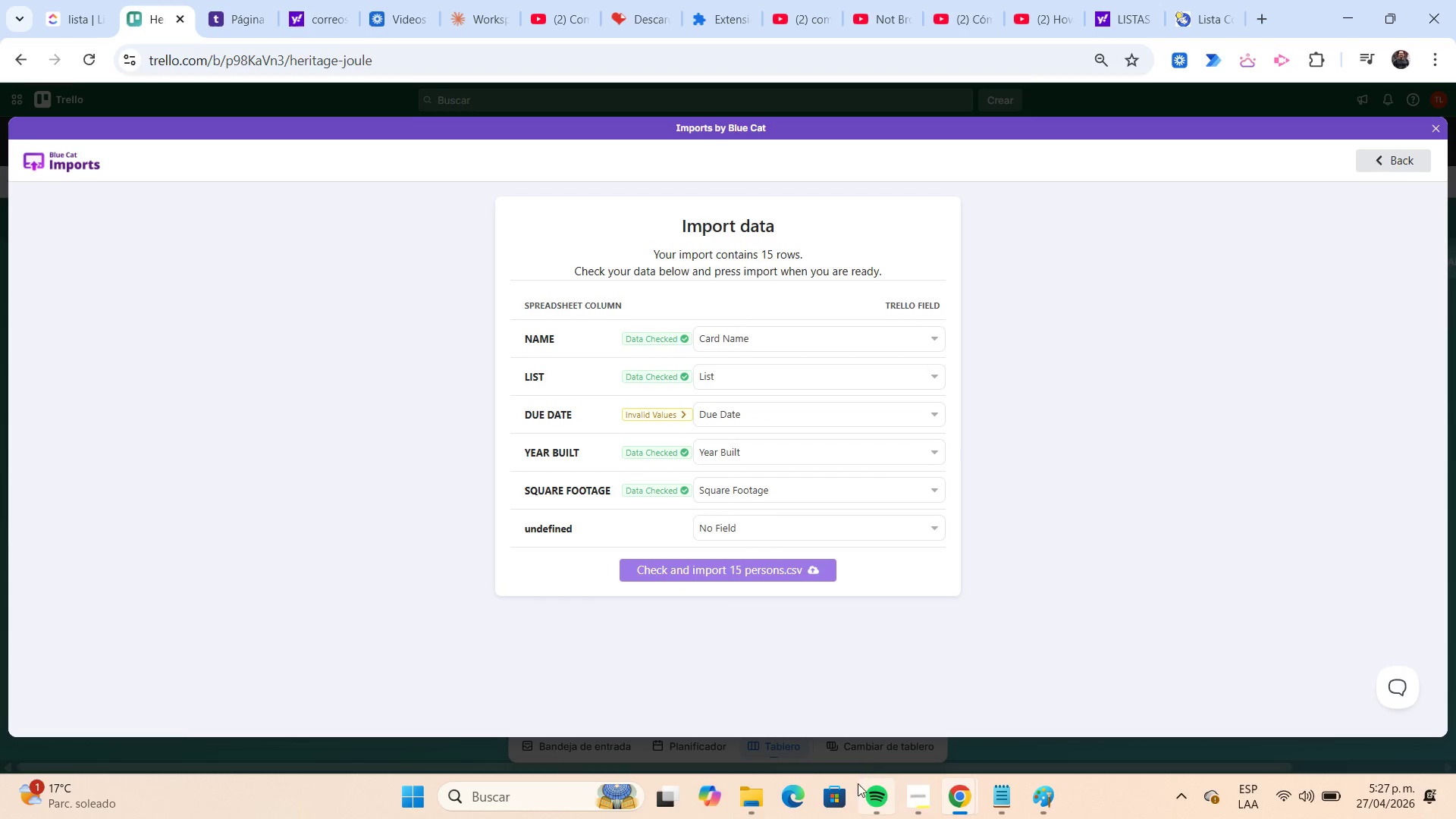 
mouse_move([771, 771])
 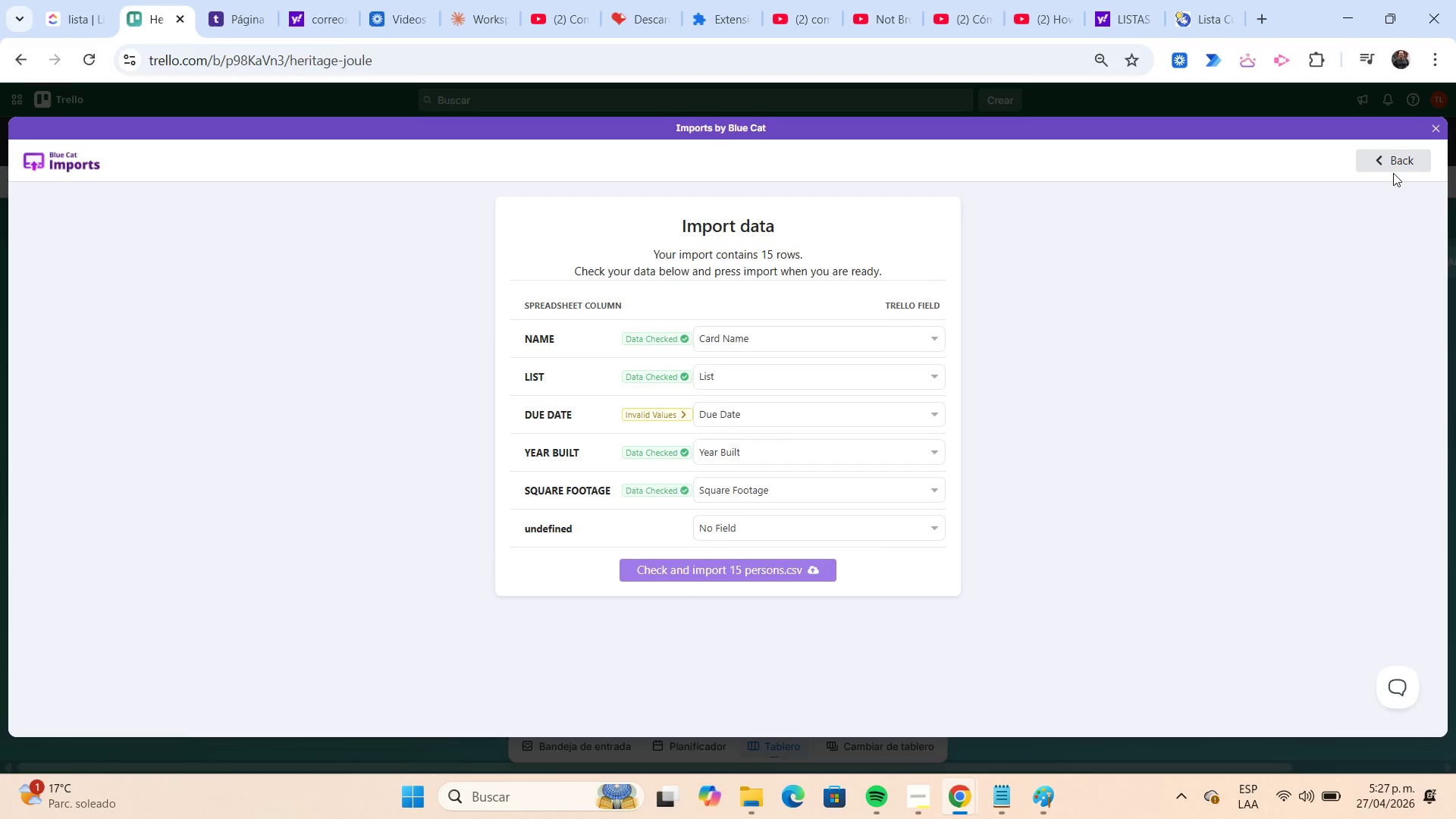 
left_click([1393, 165])
 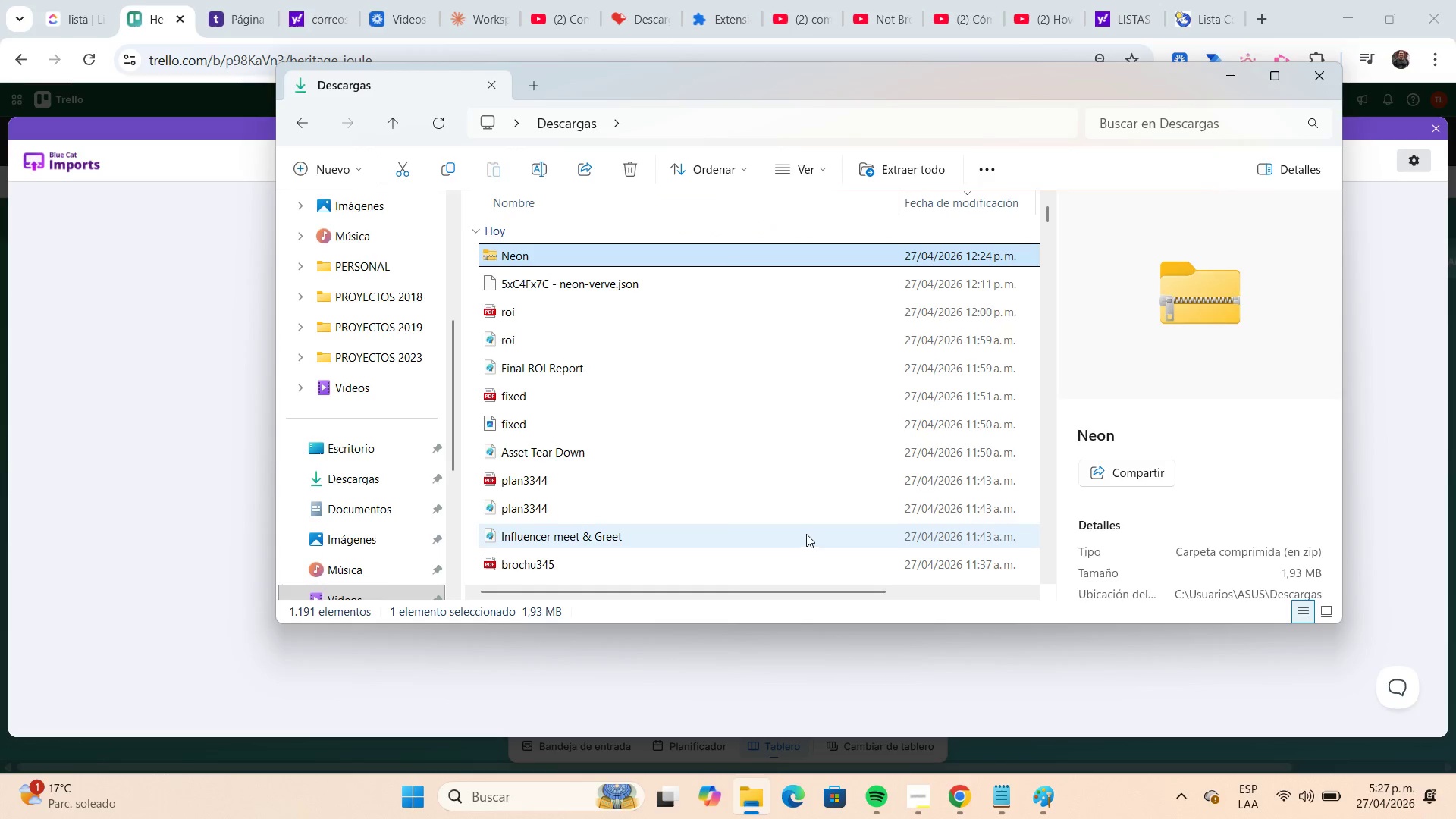 
scroll: coordinate [651, 323], scroll_direction: up, amount: 3.0
 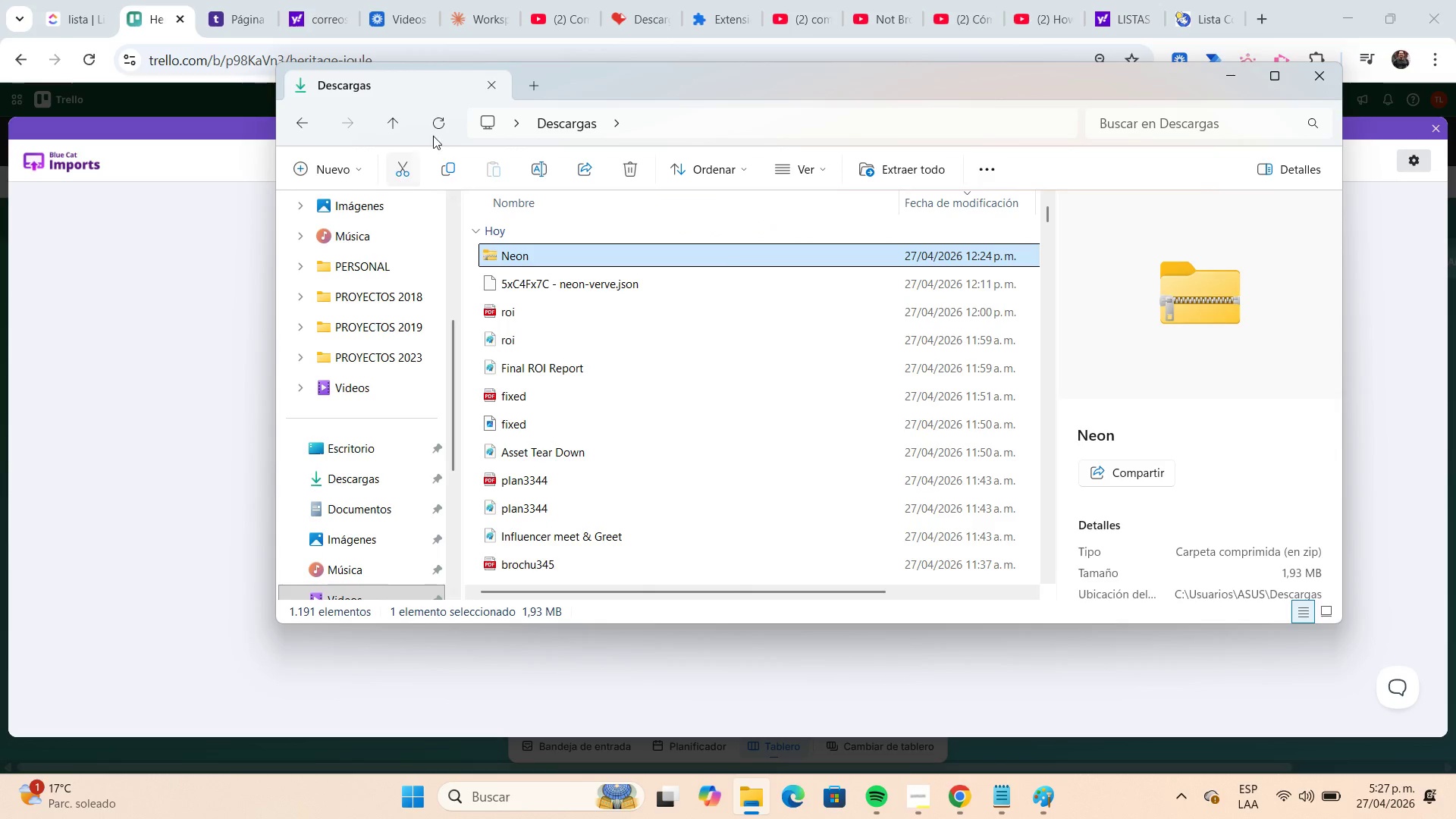 
left_click([434, 132])
 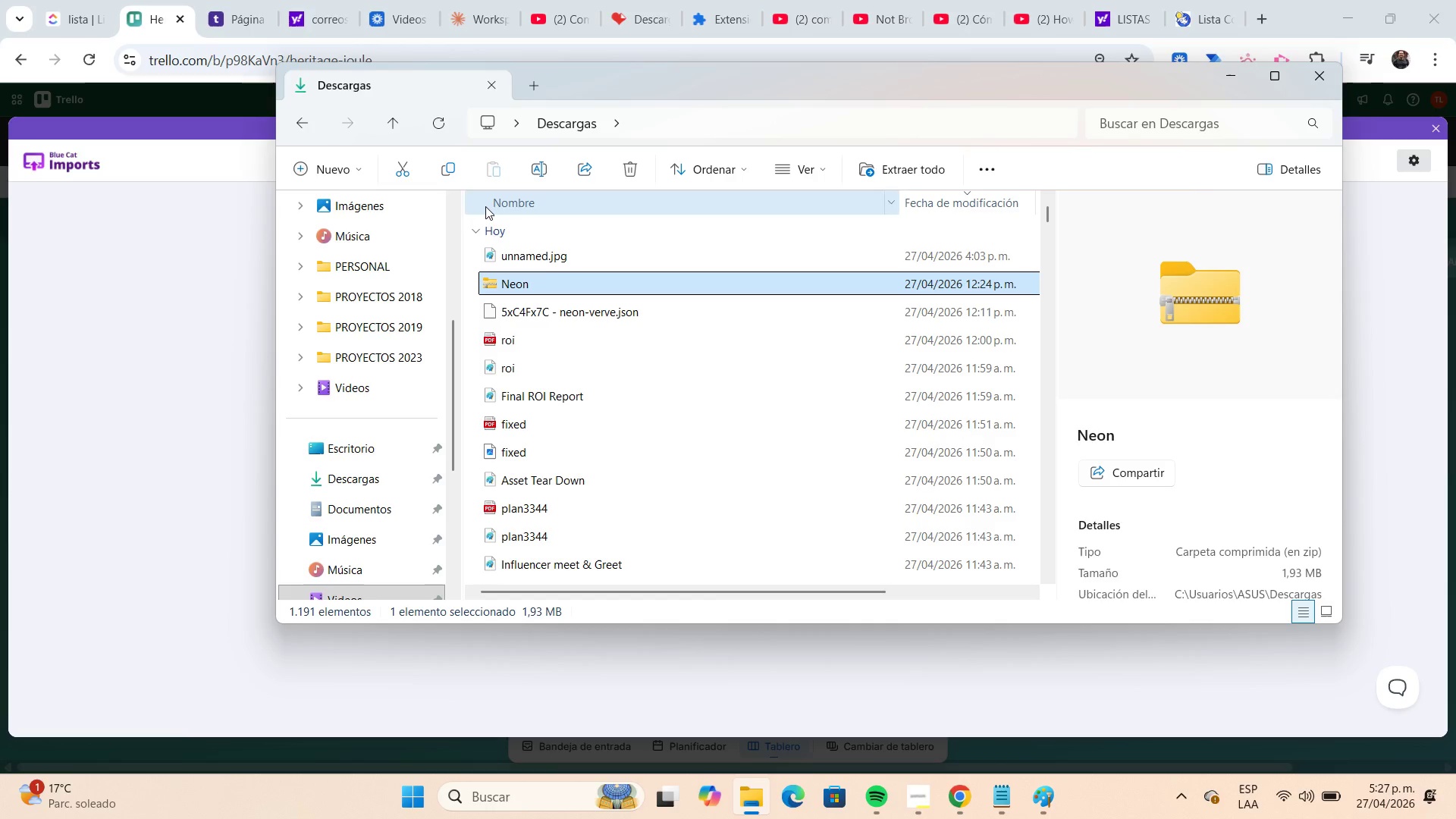 
scroll: coordinate [625, 344], scroll_direction: up, amount: 5.0
 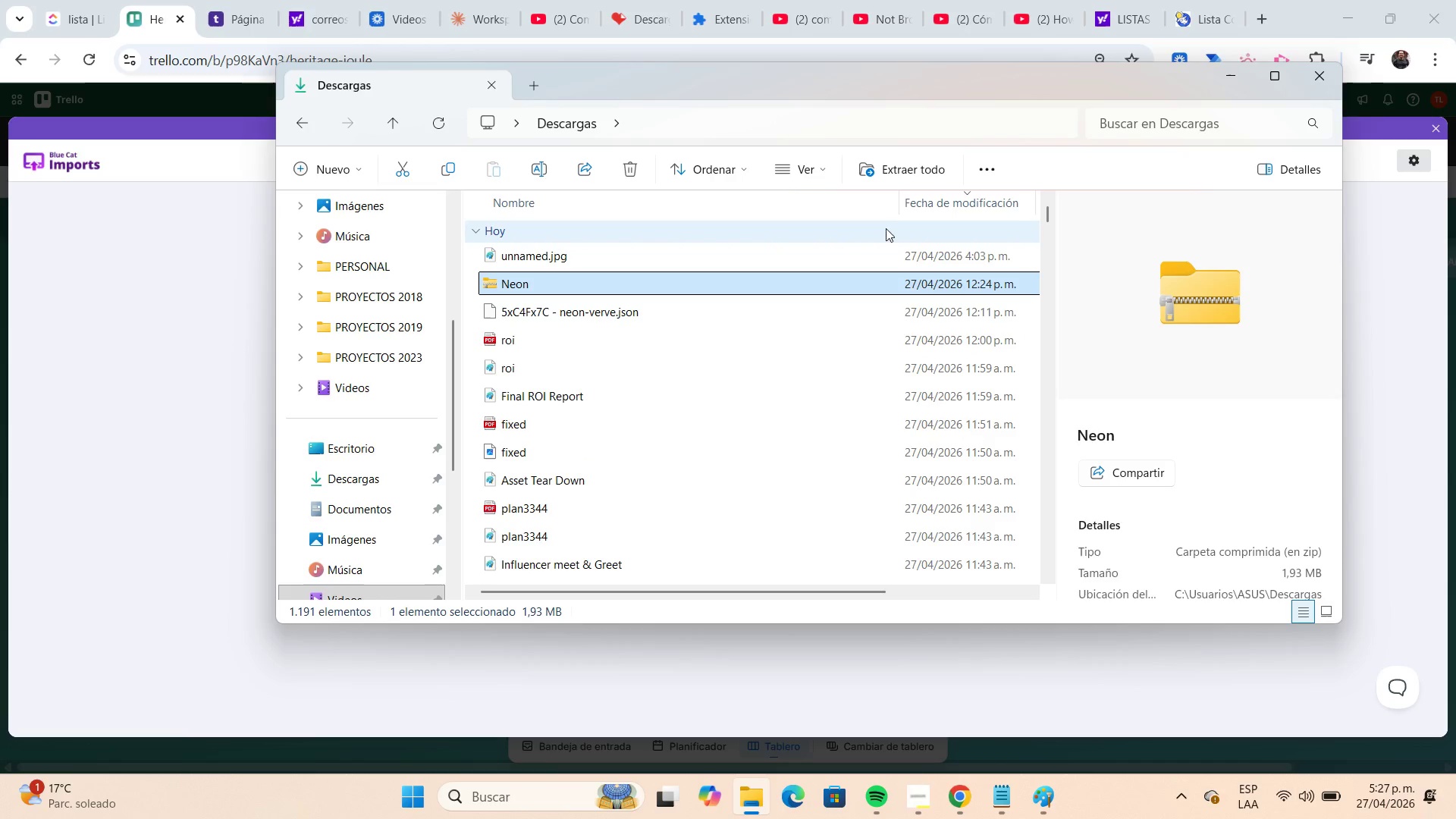 
left_click([918, 208])
 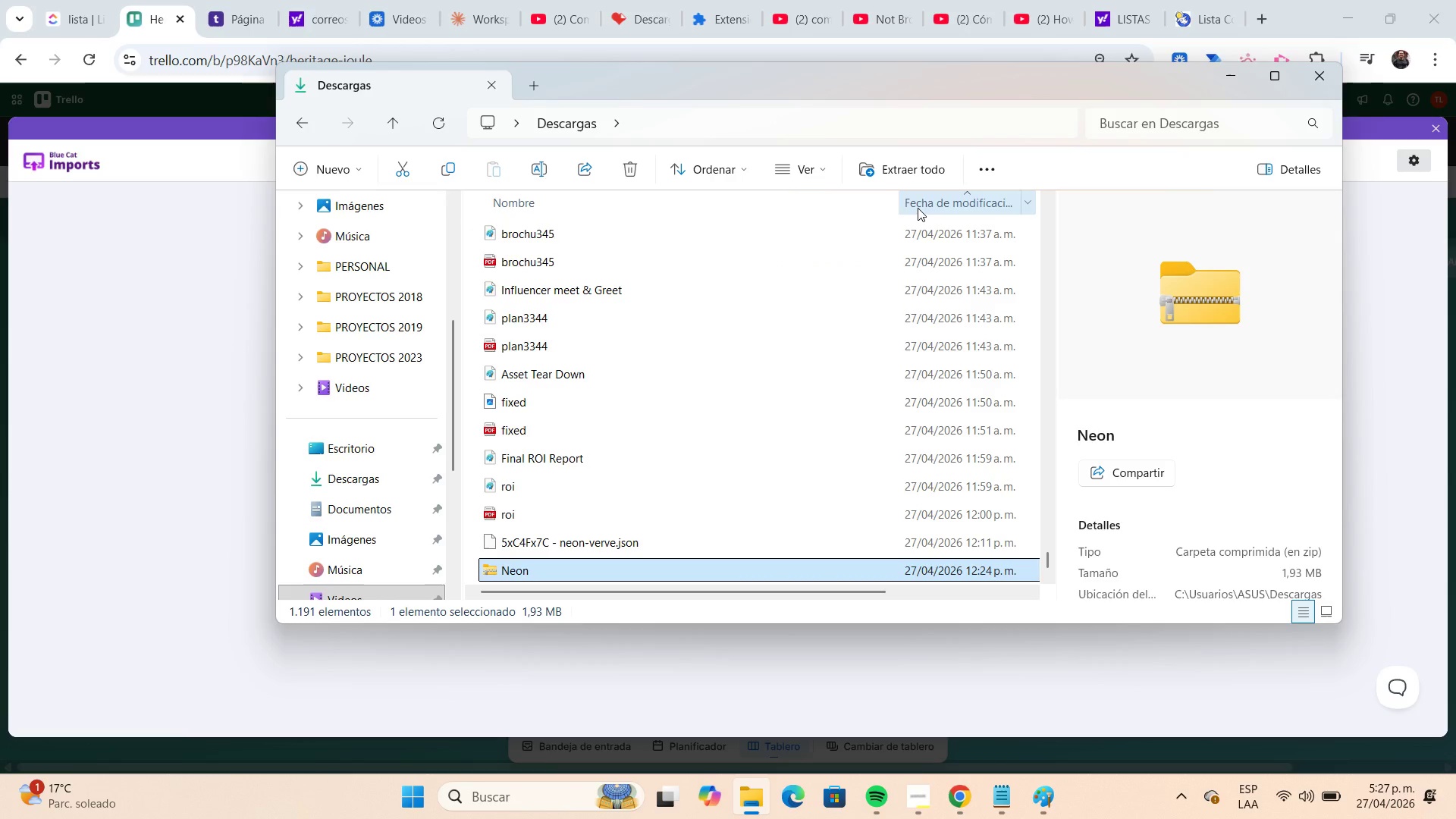 
left_click([918, 208])
 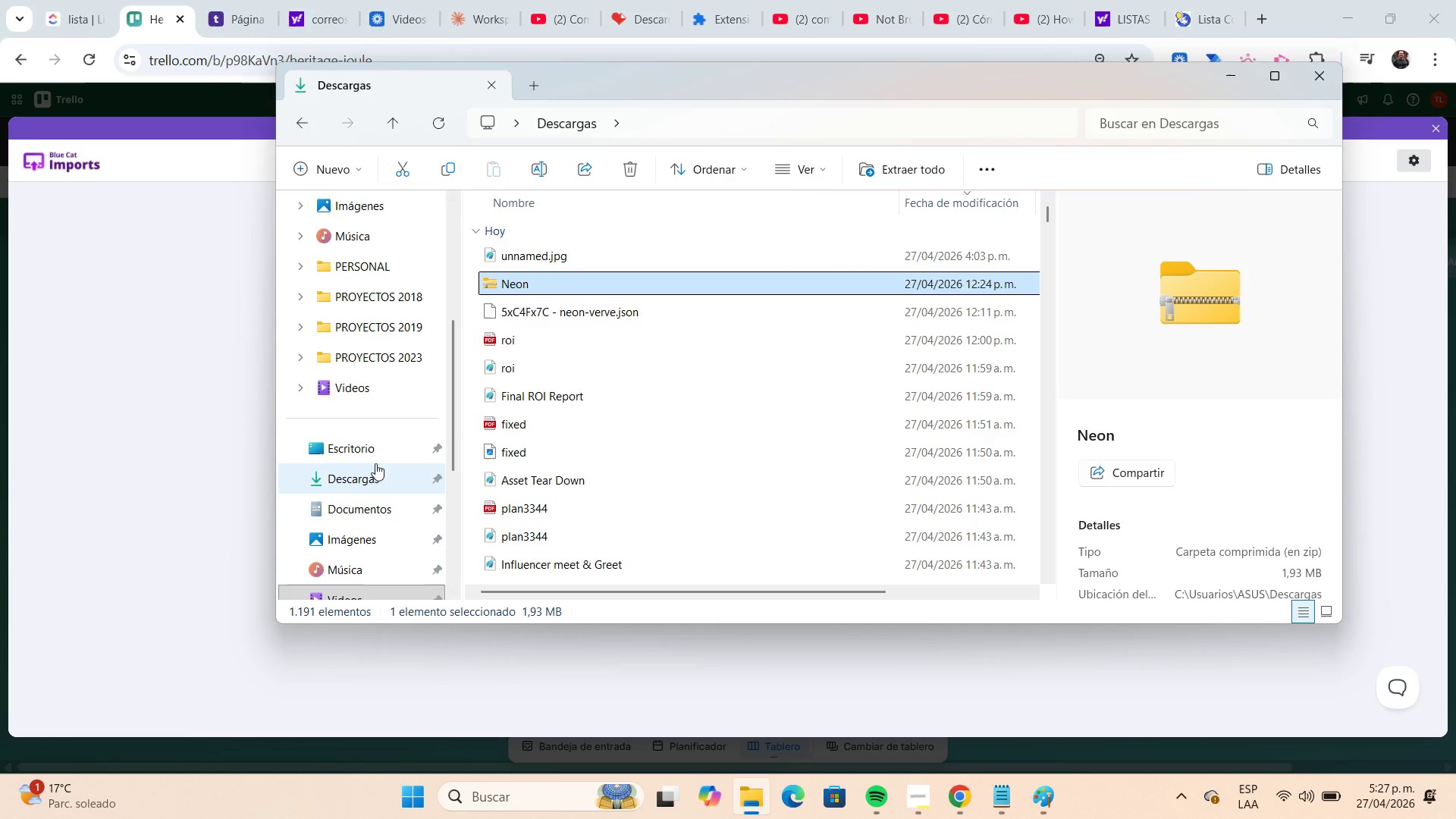 
left_click([381, 475])
 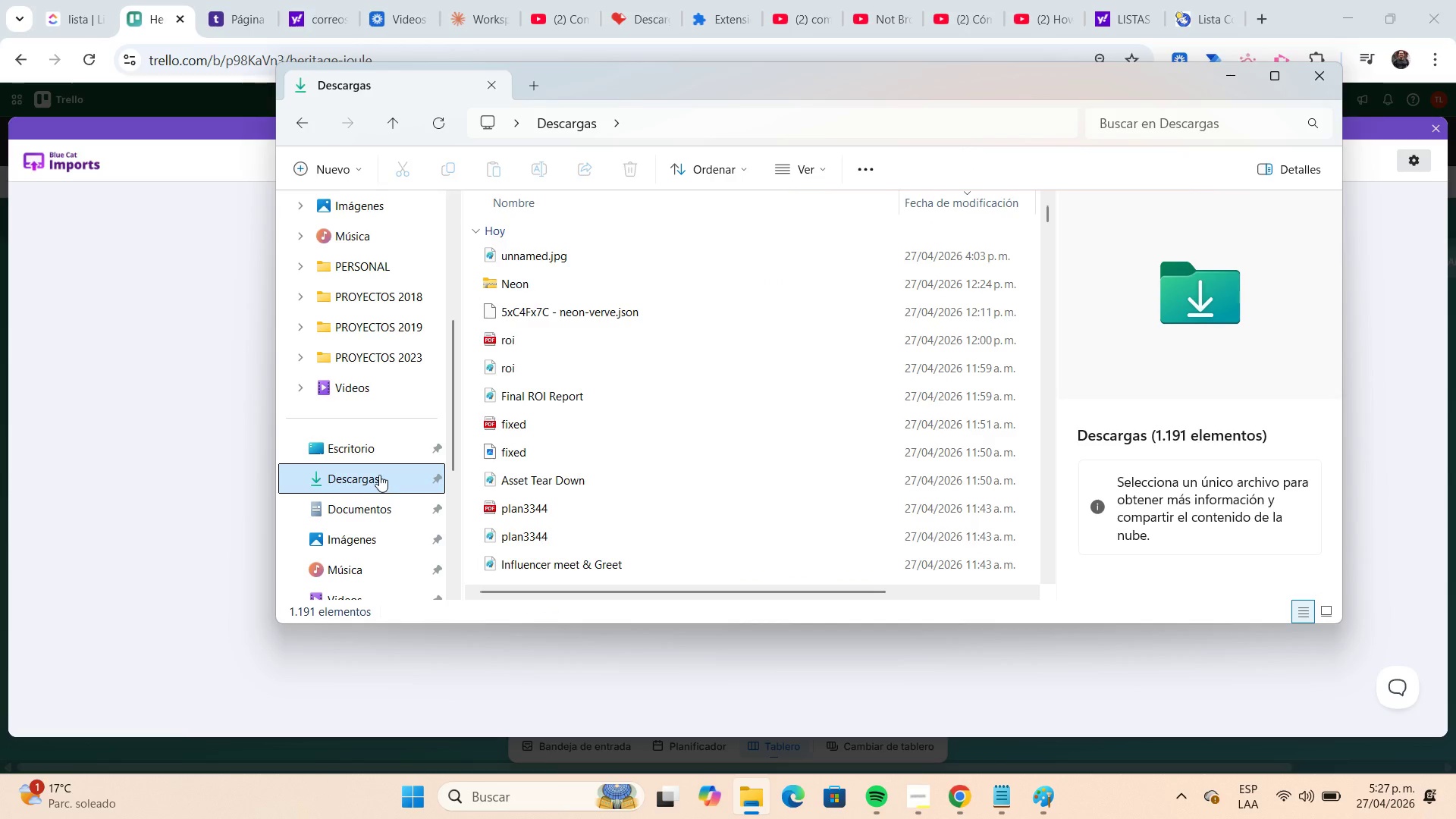 
left_click([364, 479])
 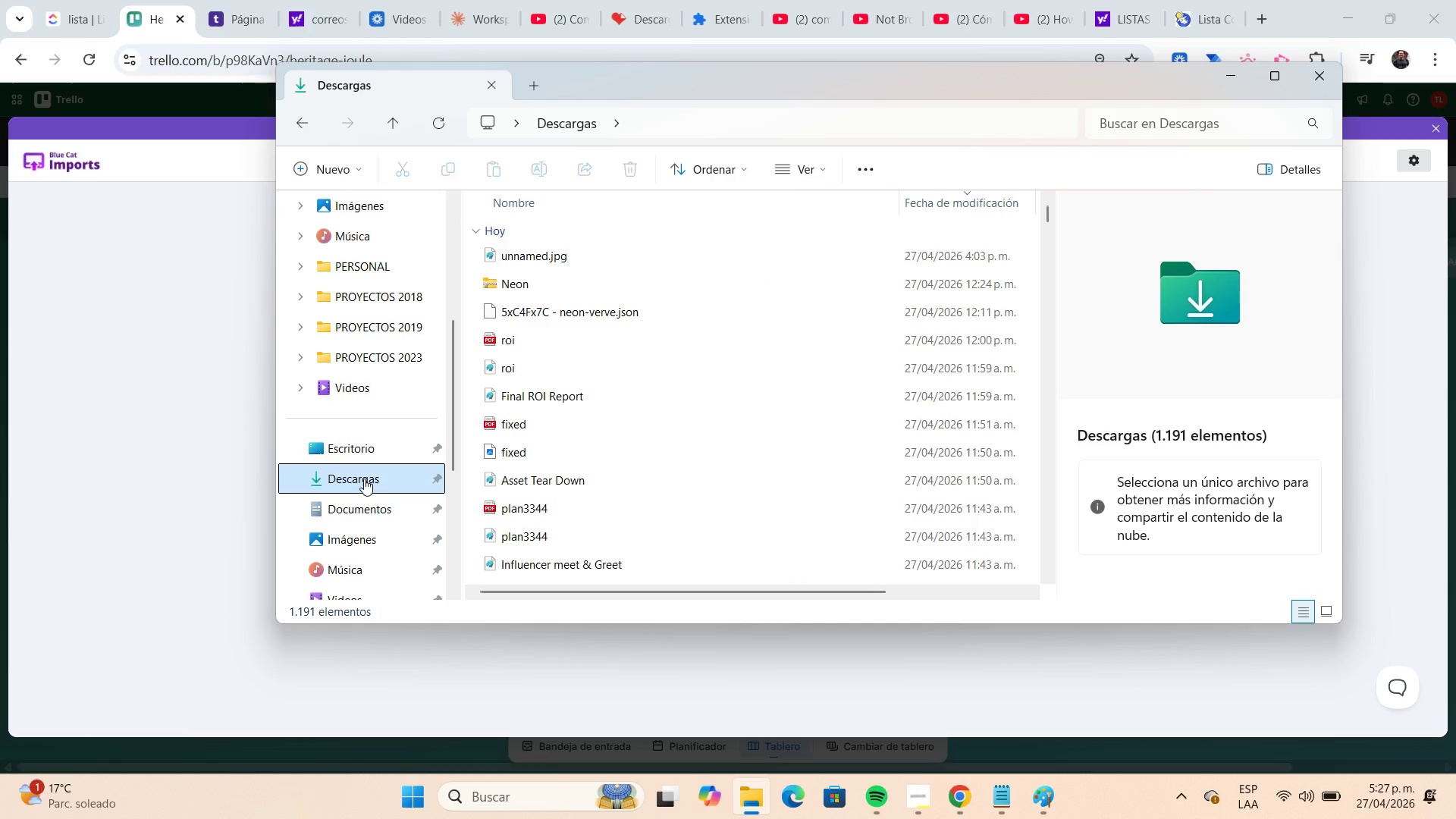 
scroll: coordinate [548, 413], scroll_direction: down, amount: 25.0
 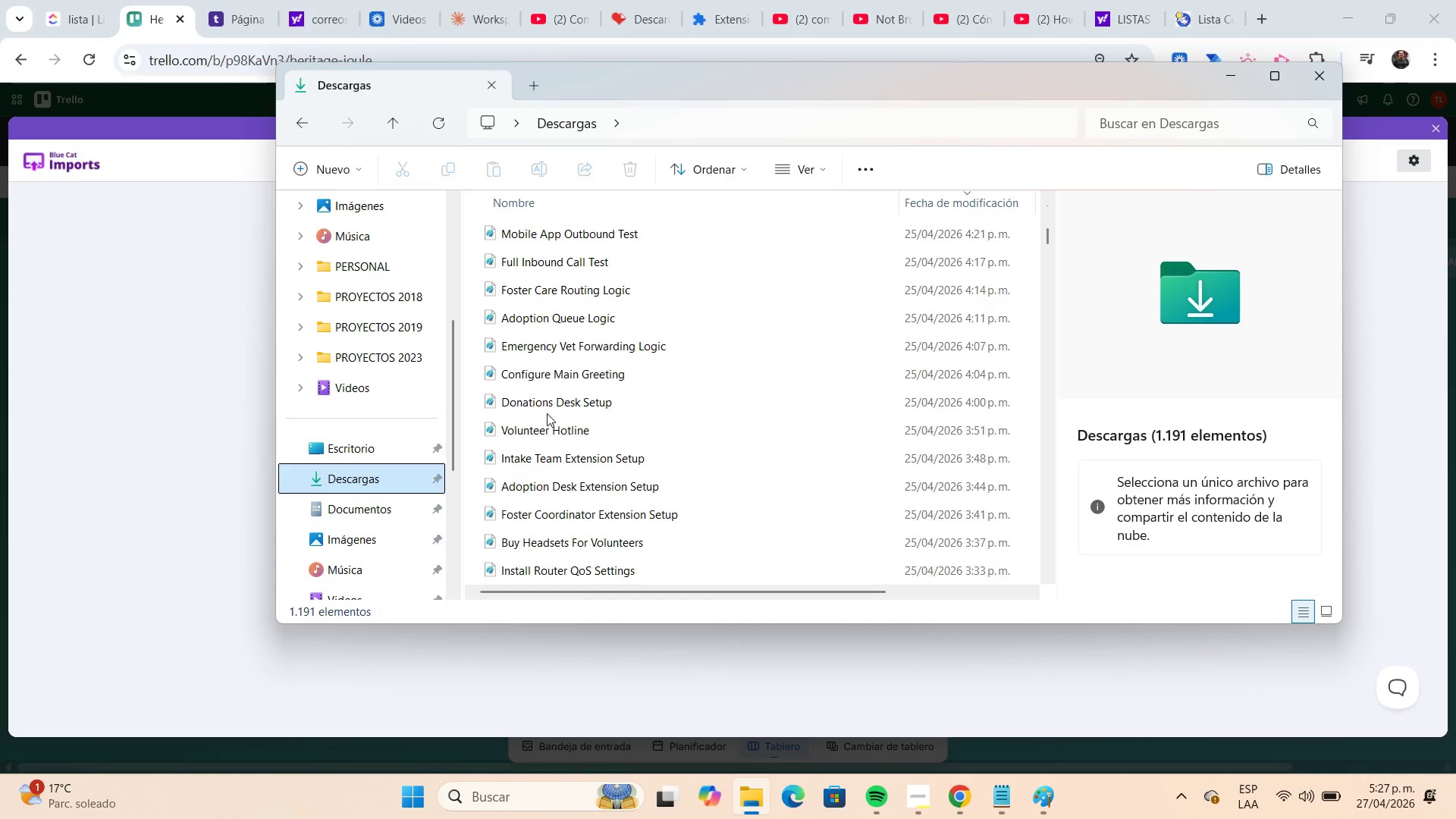 
scroll: coordinate [547, 413], scroll_direction: up, amount: 3.0
 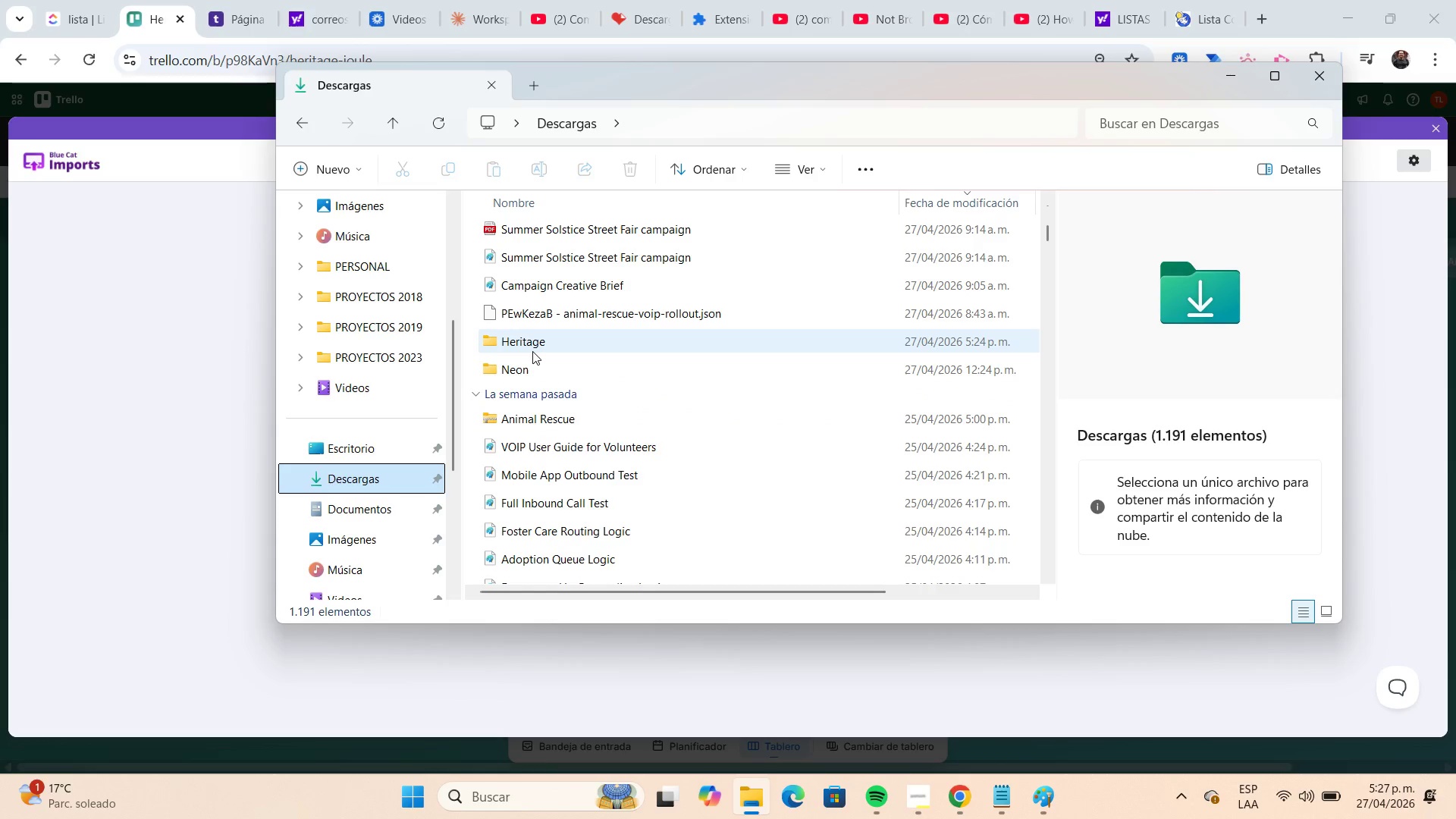 
double_click([532, 351])
 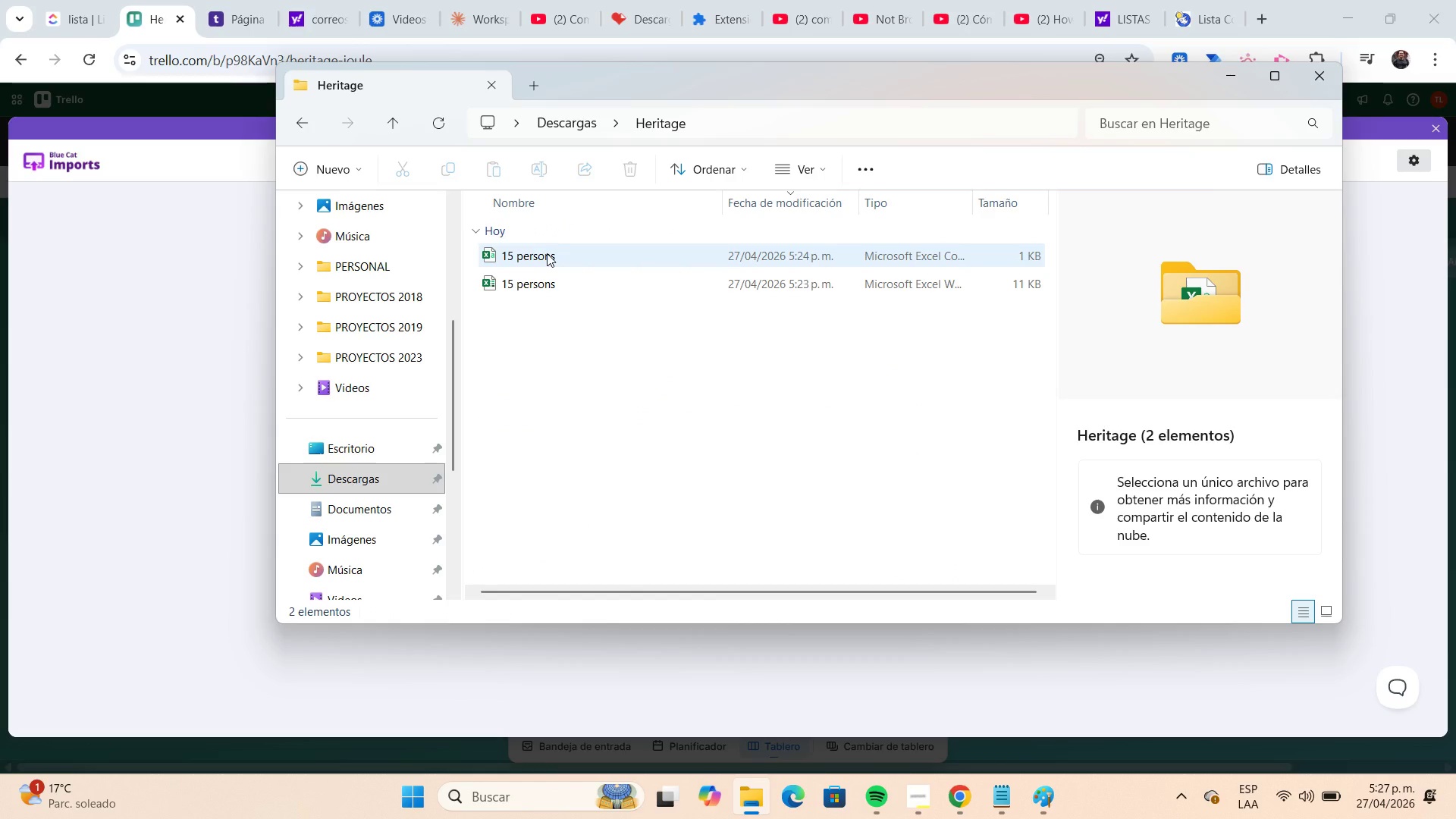 
double_click([547, 253])
 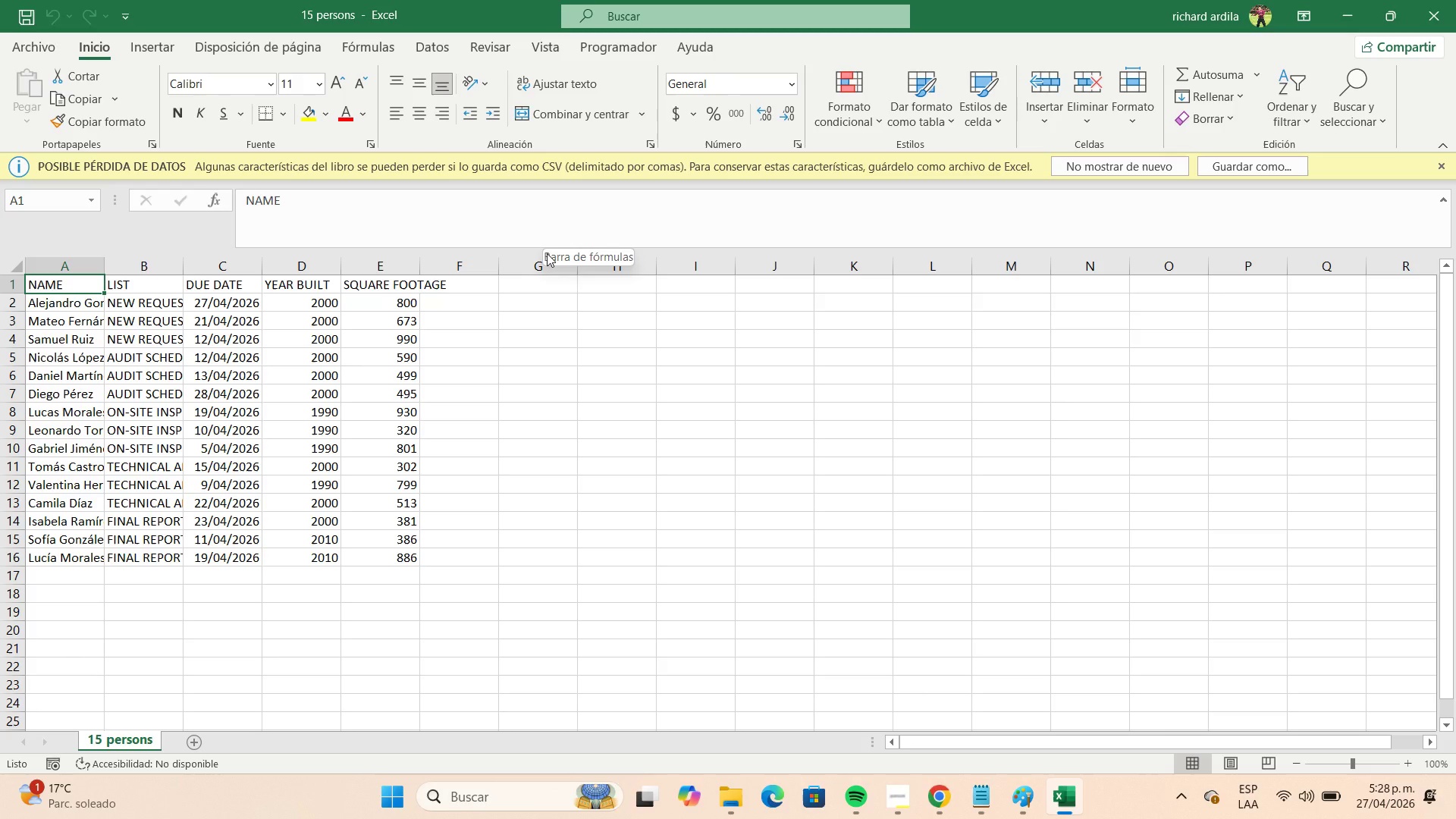 
wait(17.36)
 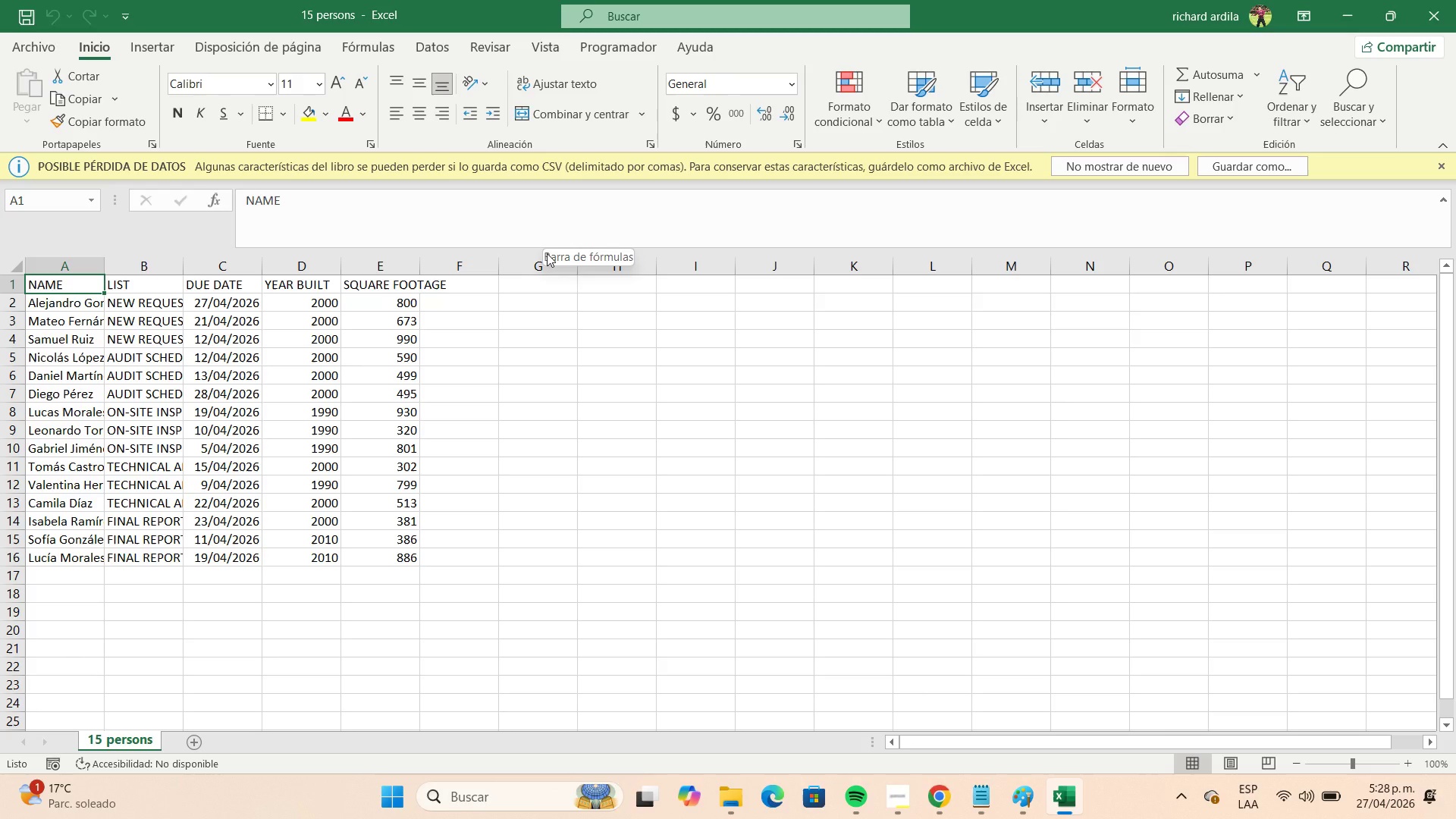 
left_click([213, 306])
 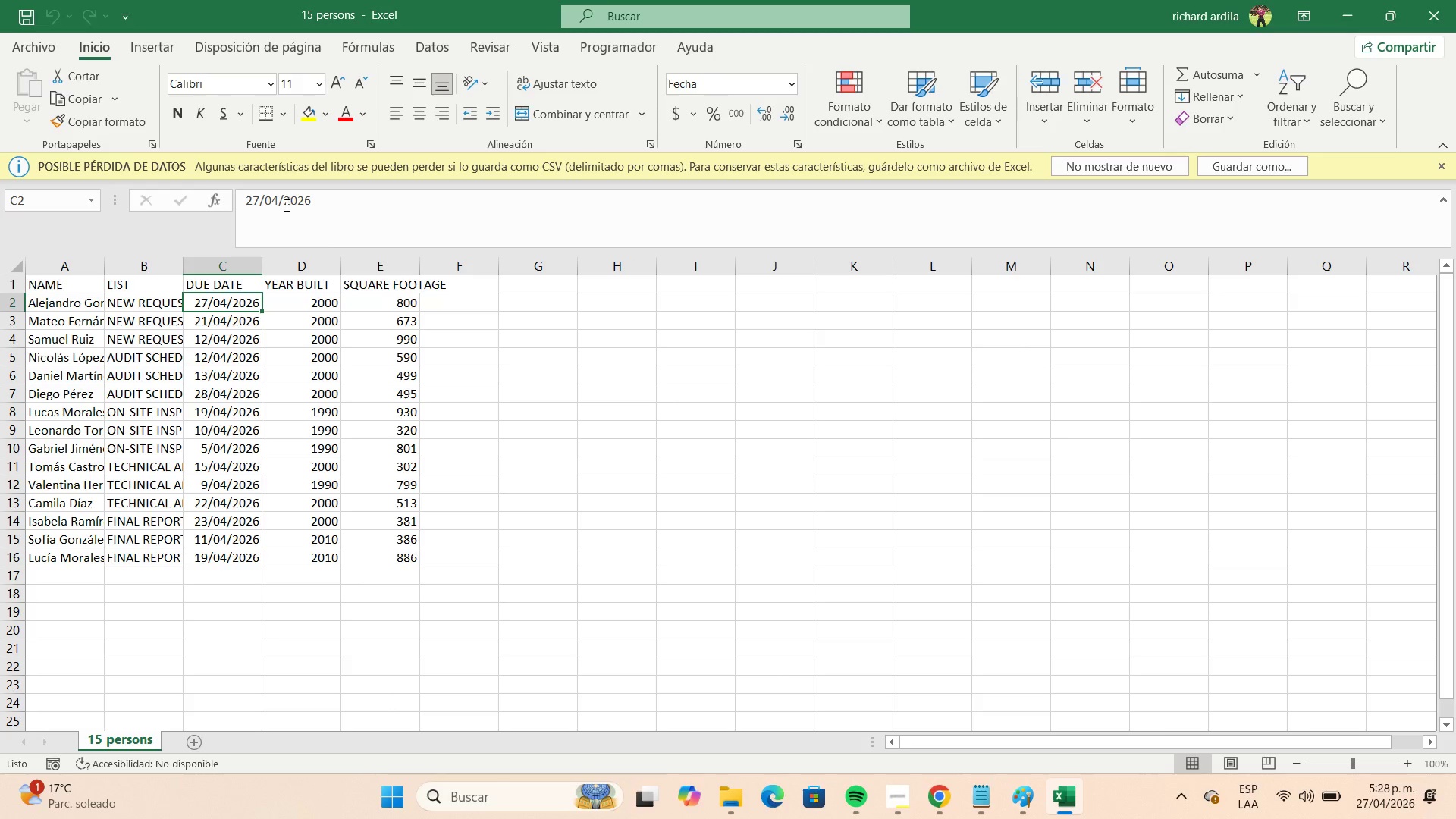 
left_click([284, 204])
 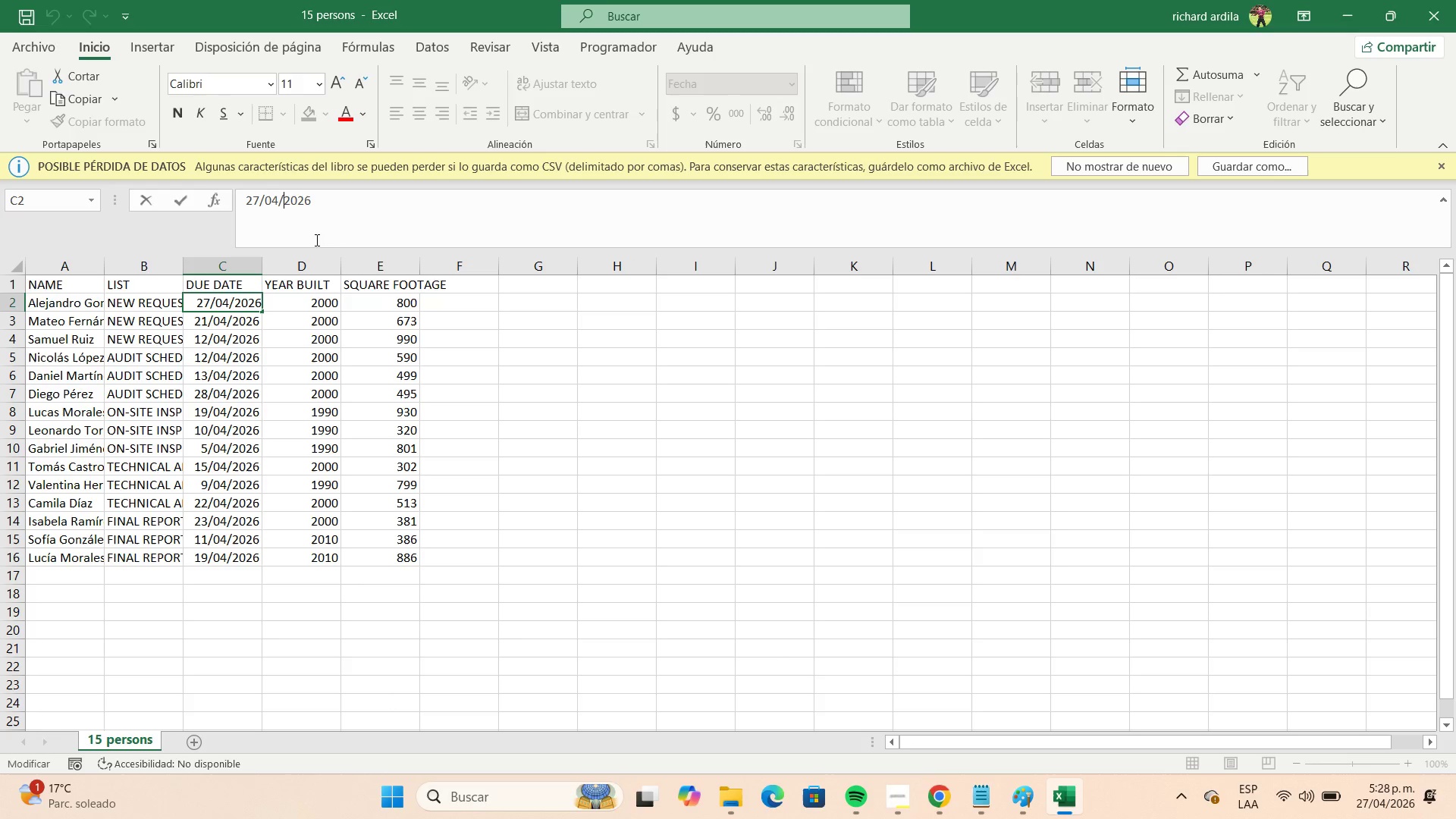 
key(Backspace)
 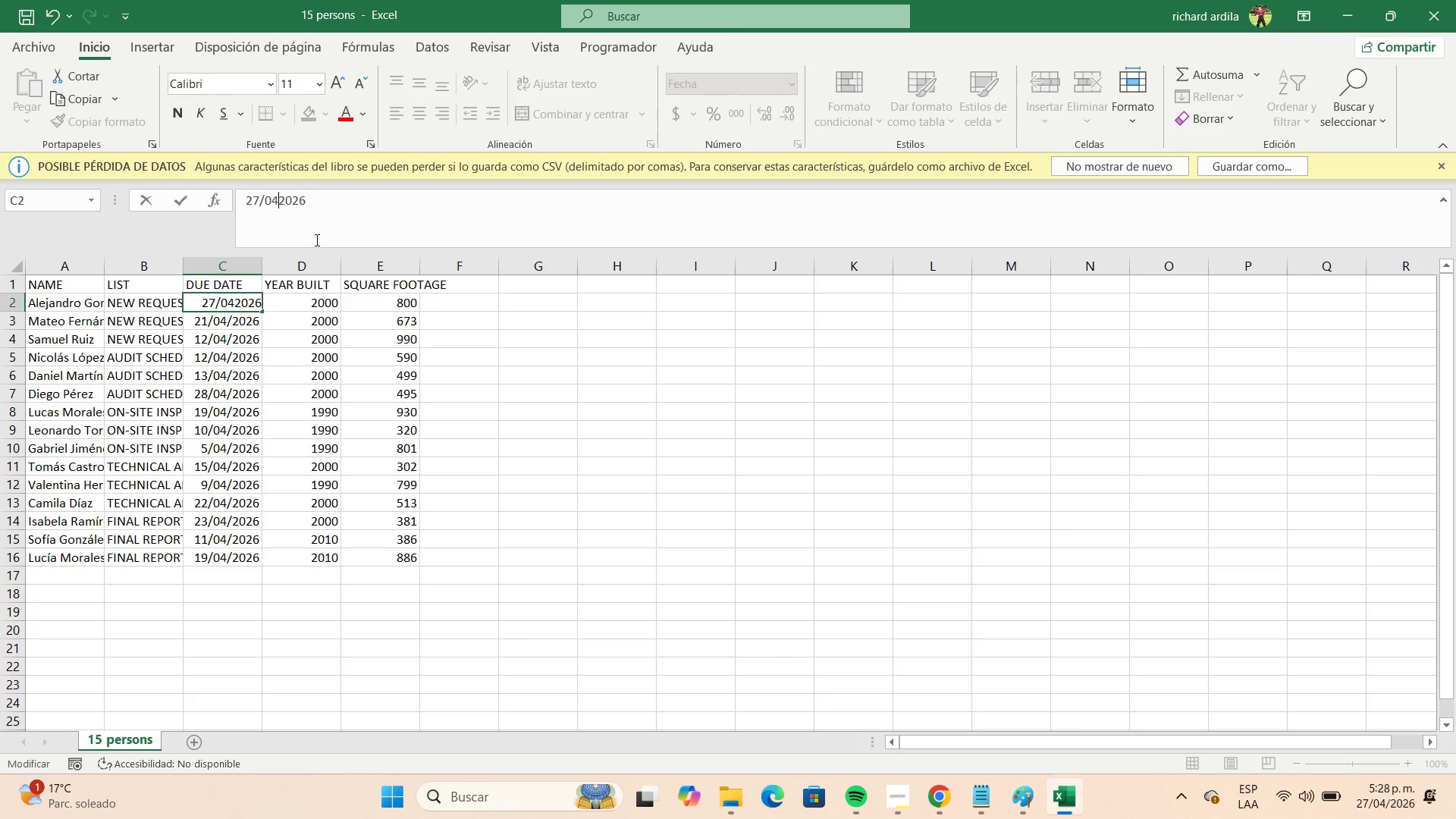 
key(NumpadSubtract)
 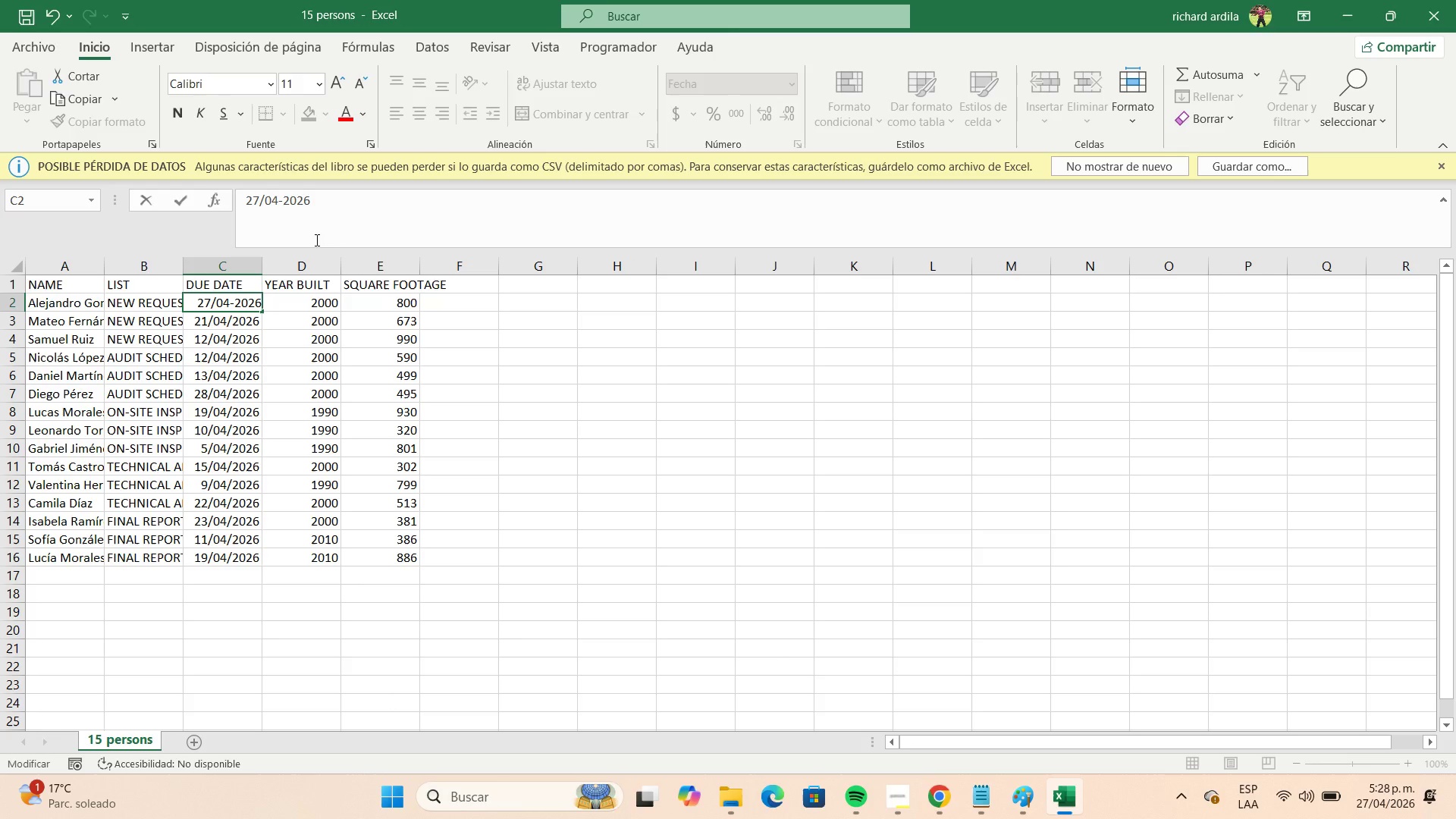 
key(ArrowLeft)
 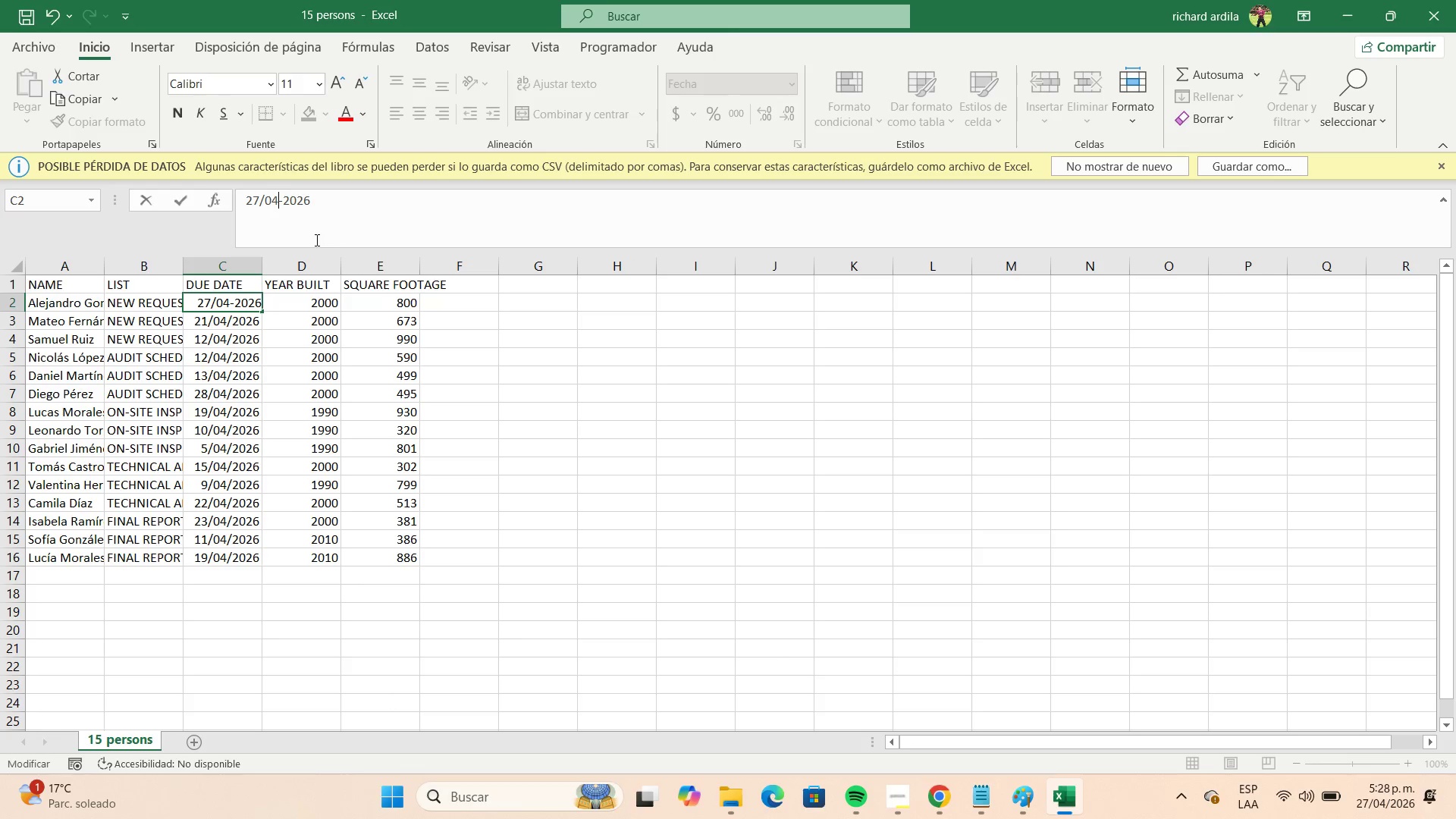 
key(ArrowLeft)
 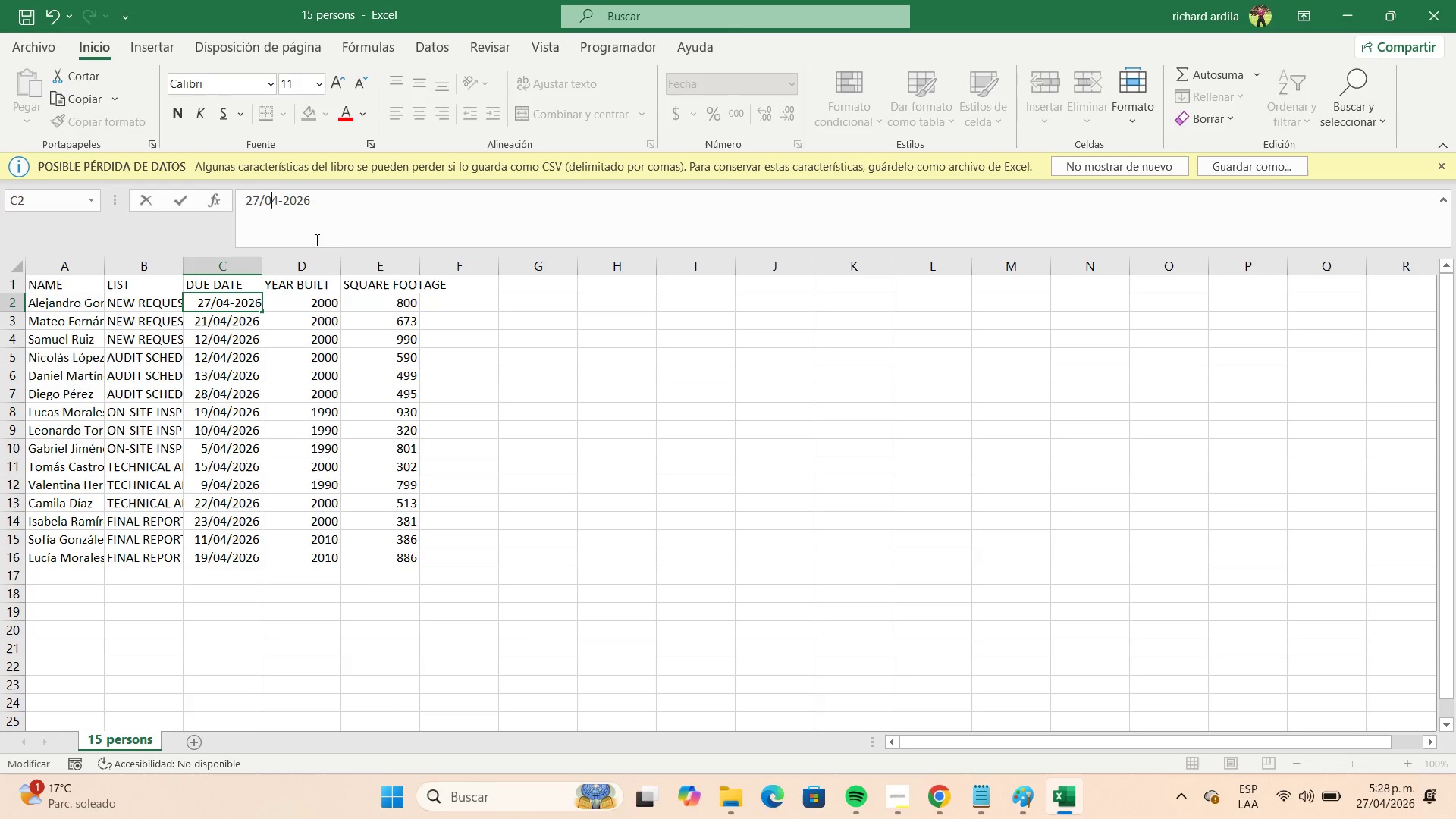 
key(ArrowLeft)
 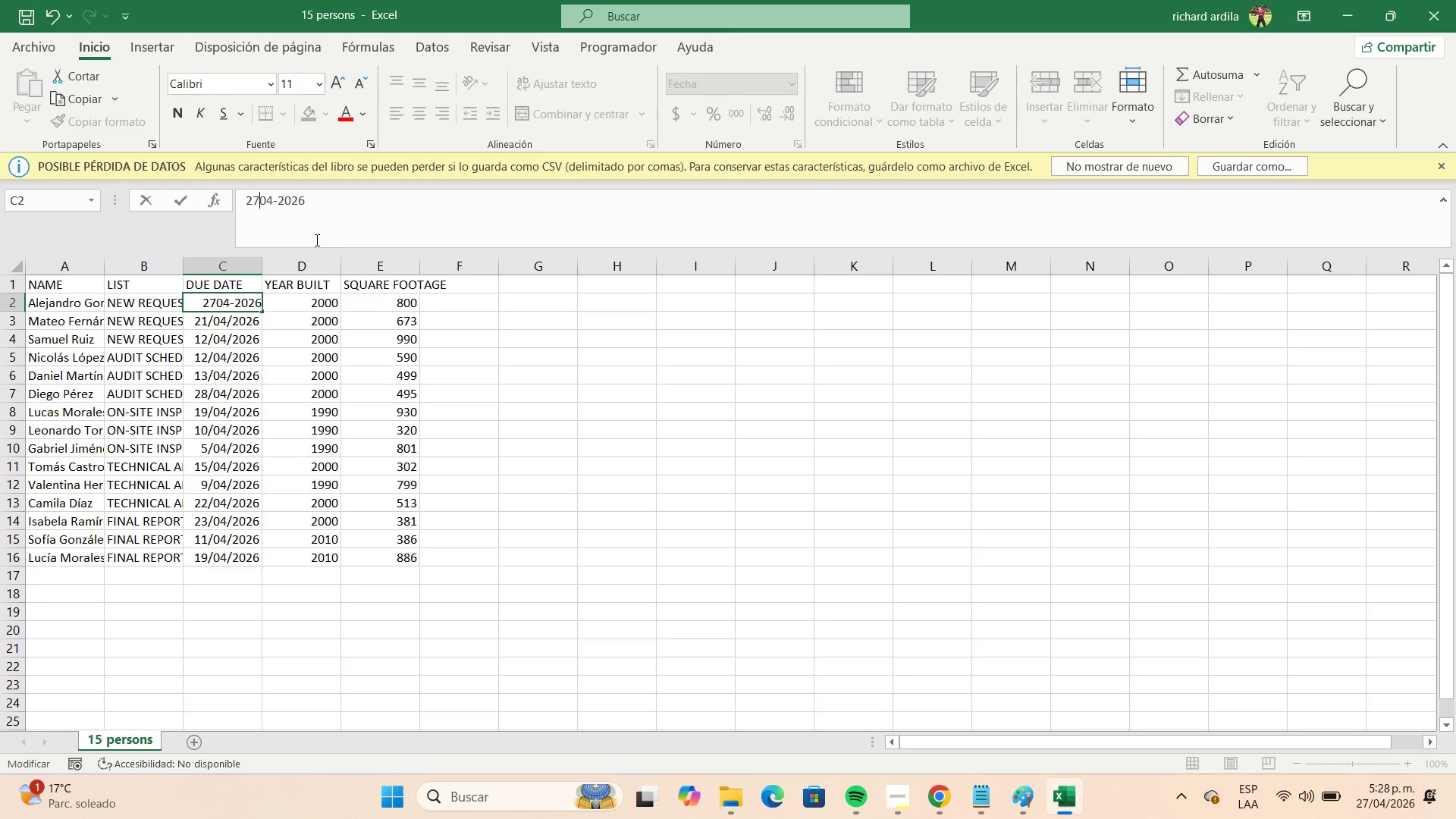 
key(Backspace)
 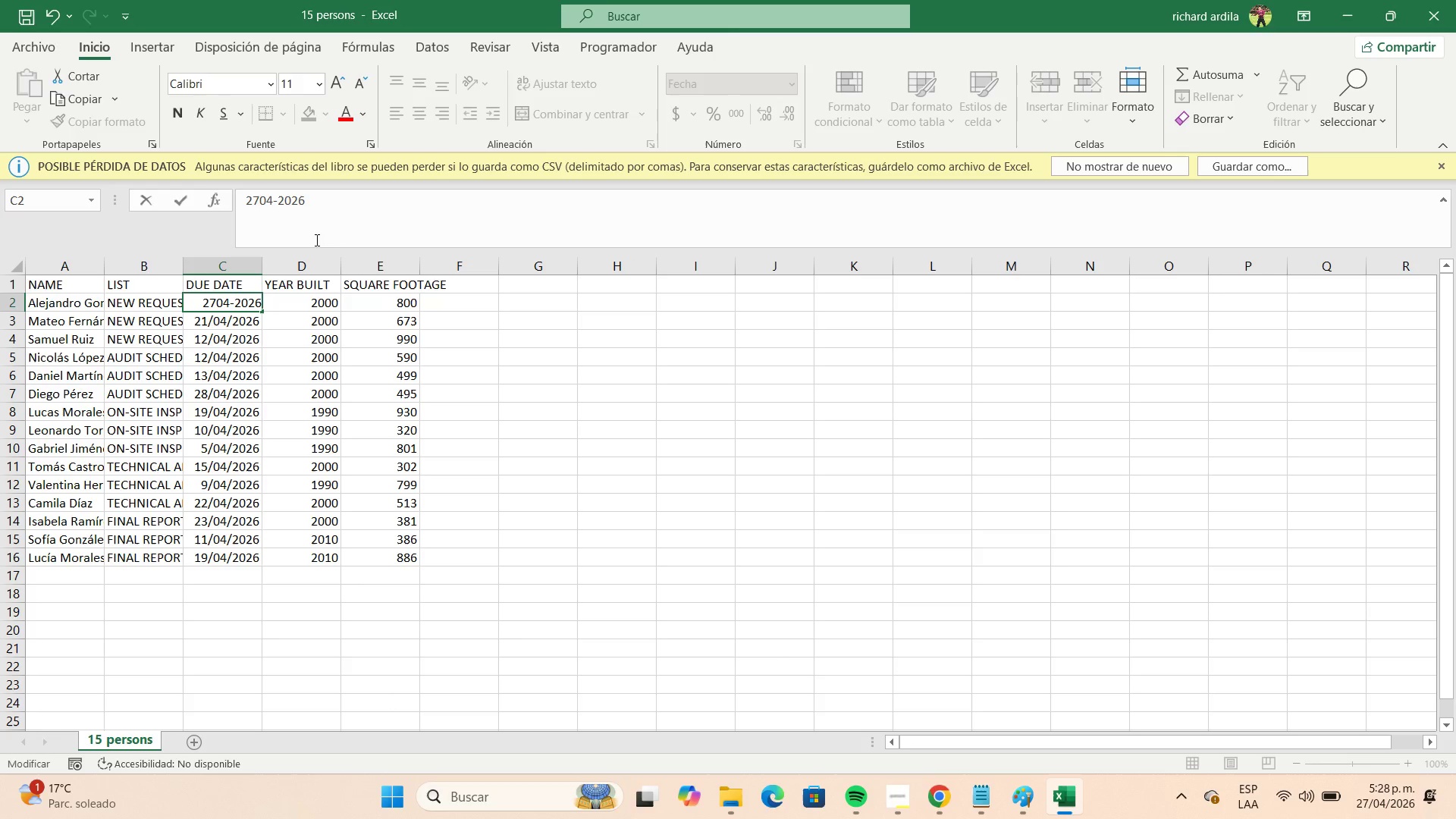 
key(NumpadSubtract)
 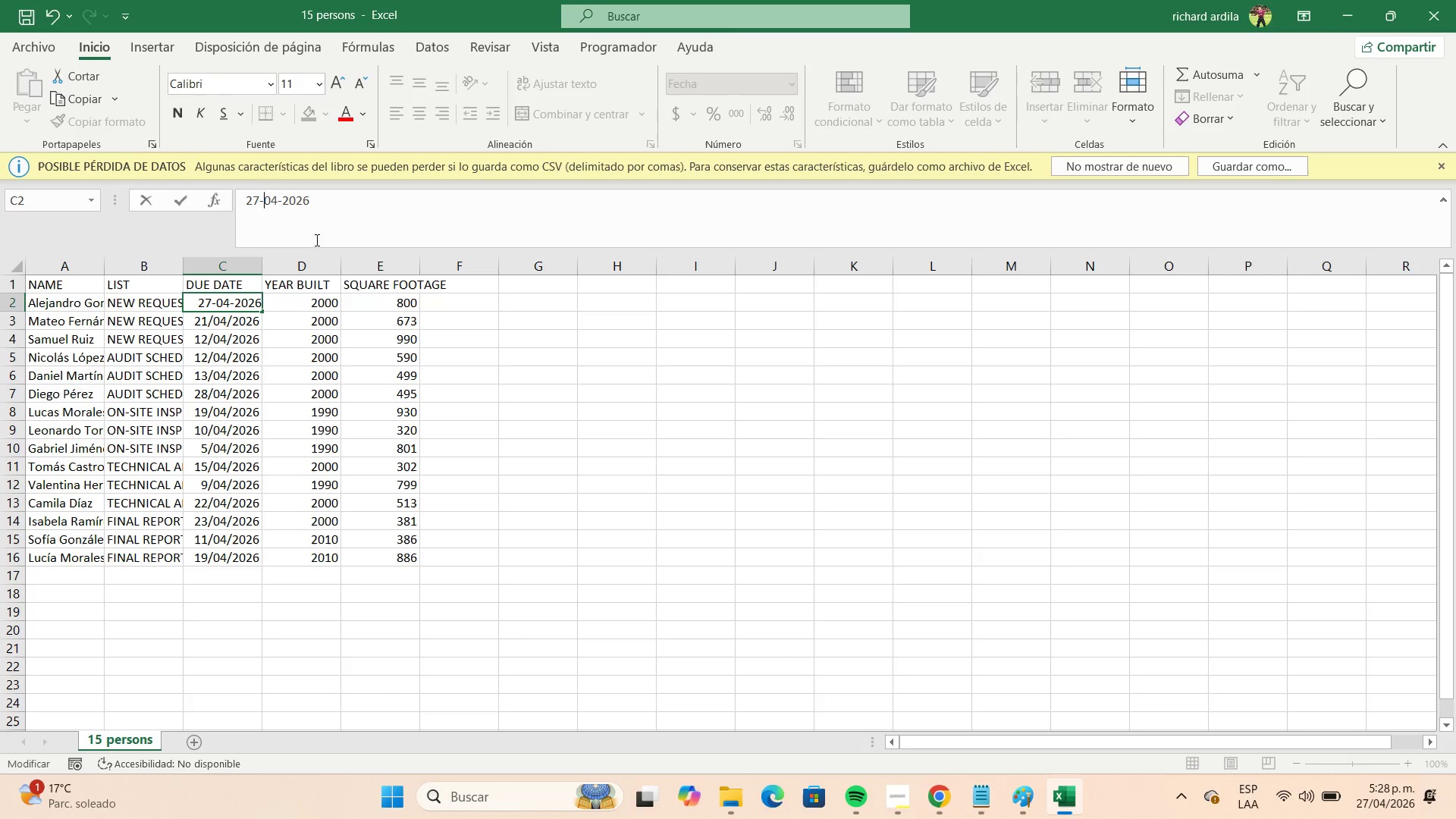 
key(ArrowDown)
 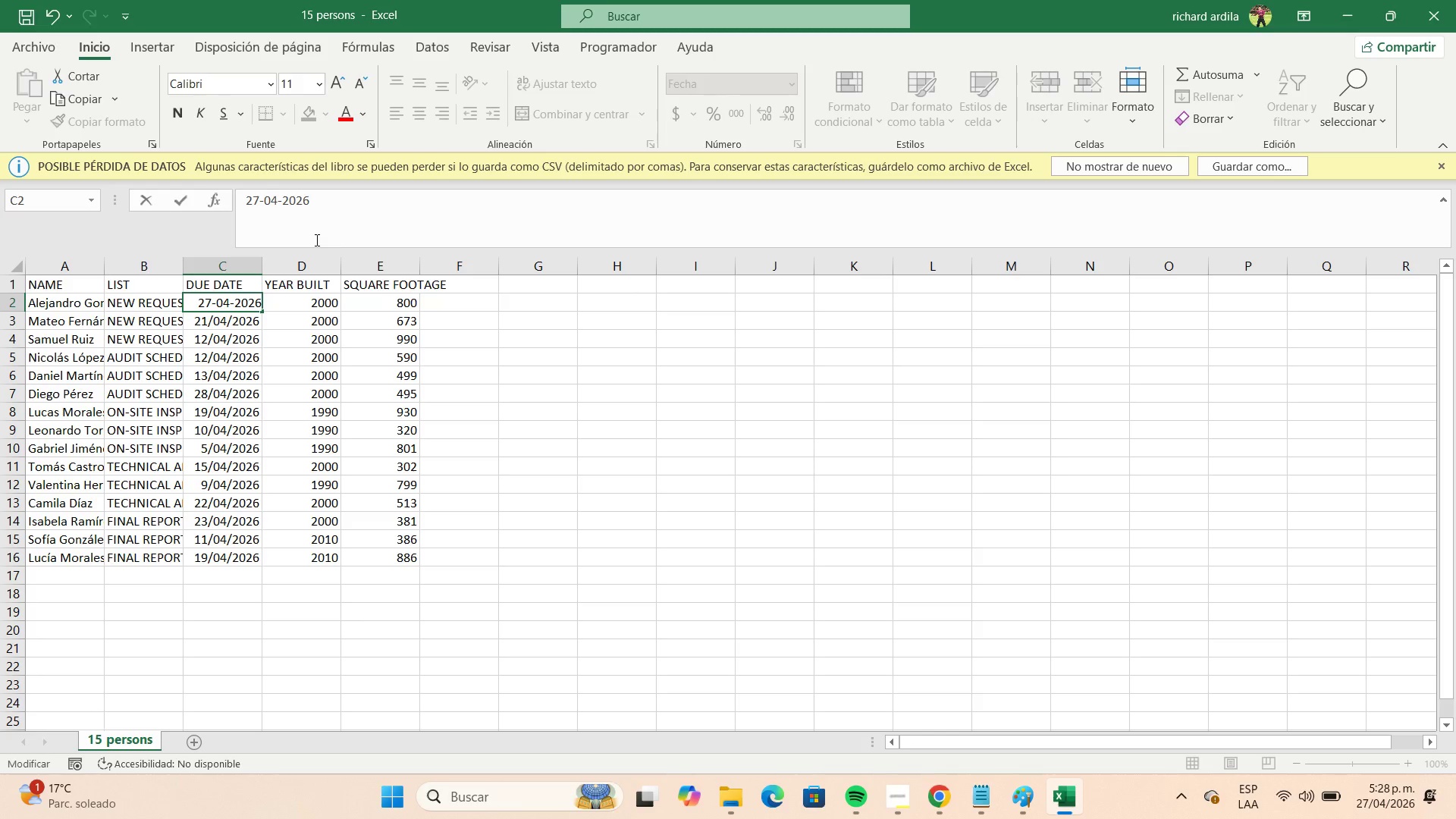 
key(NumpadEnter)
 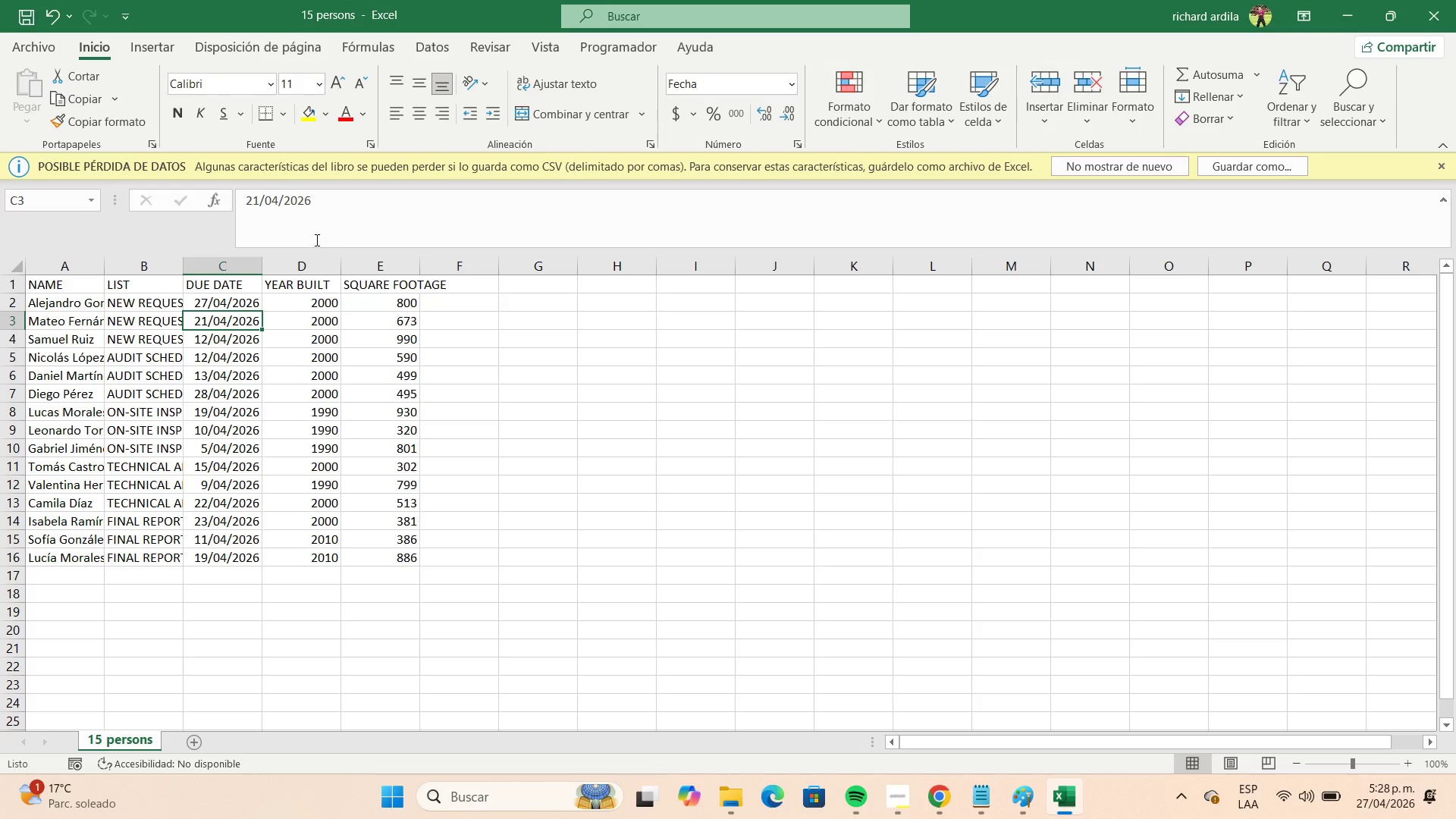 
key(ArrowDown)
 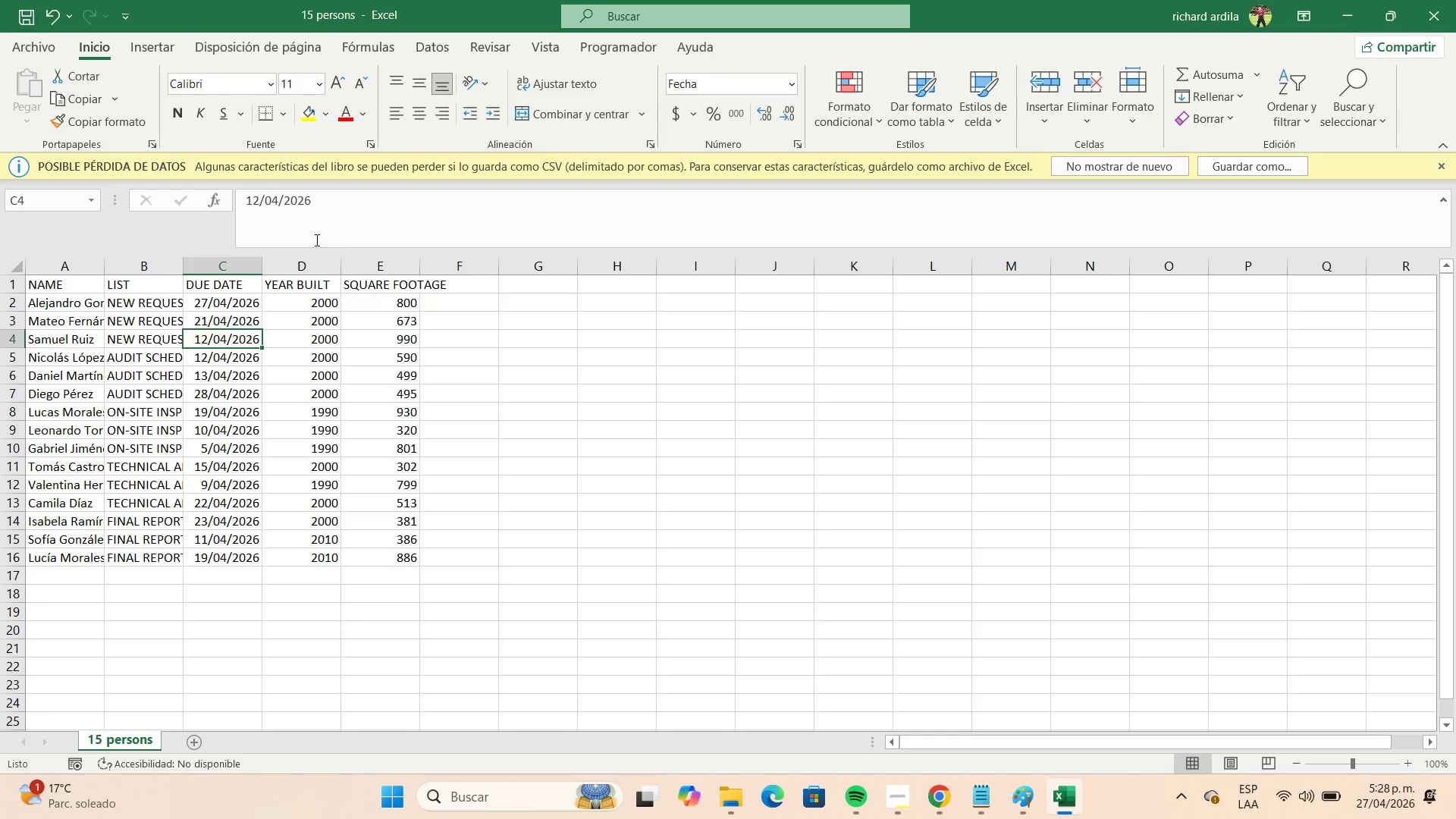 
key(ArrowUp)
 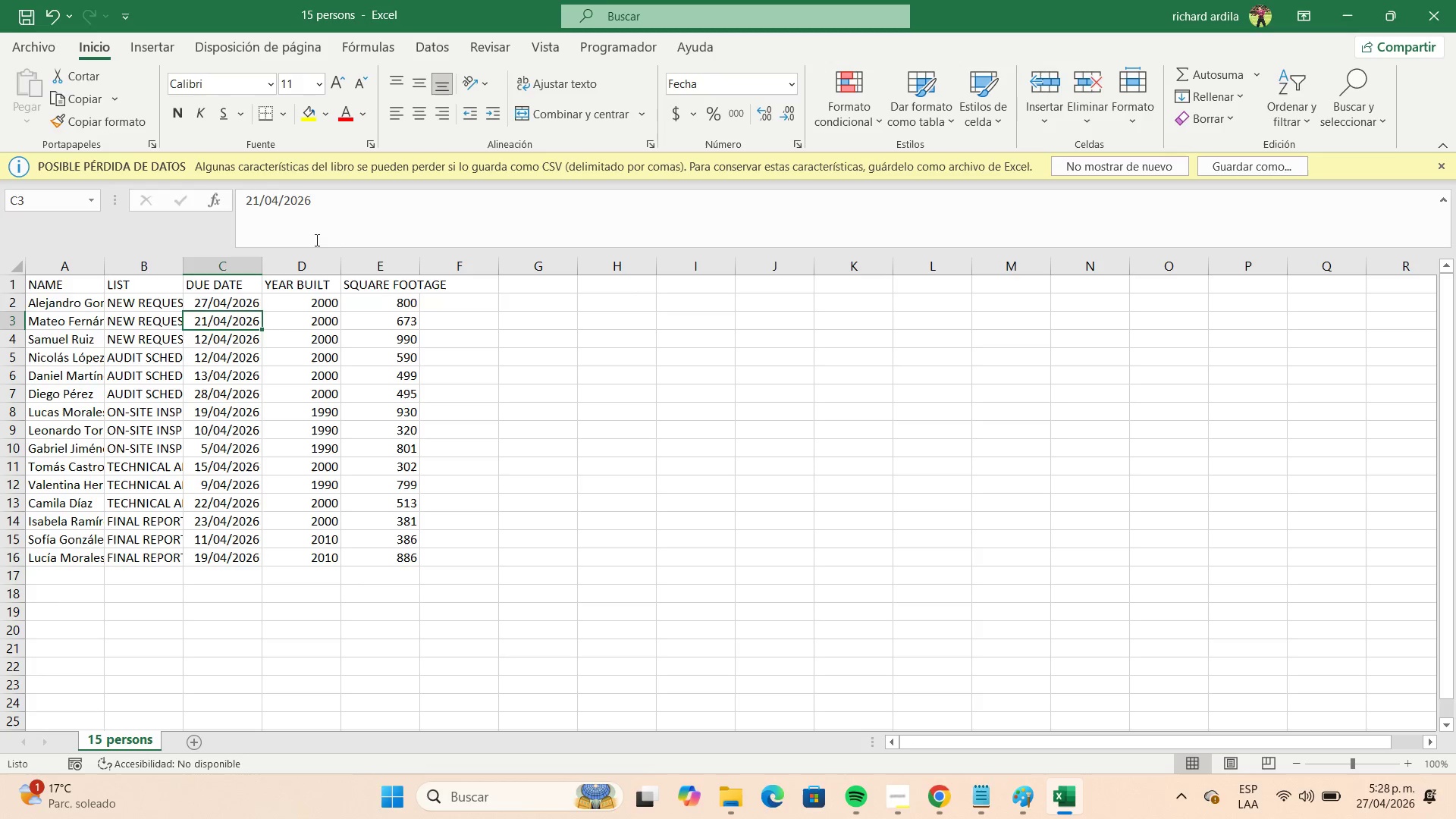 
key(ArrowUp)
 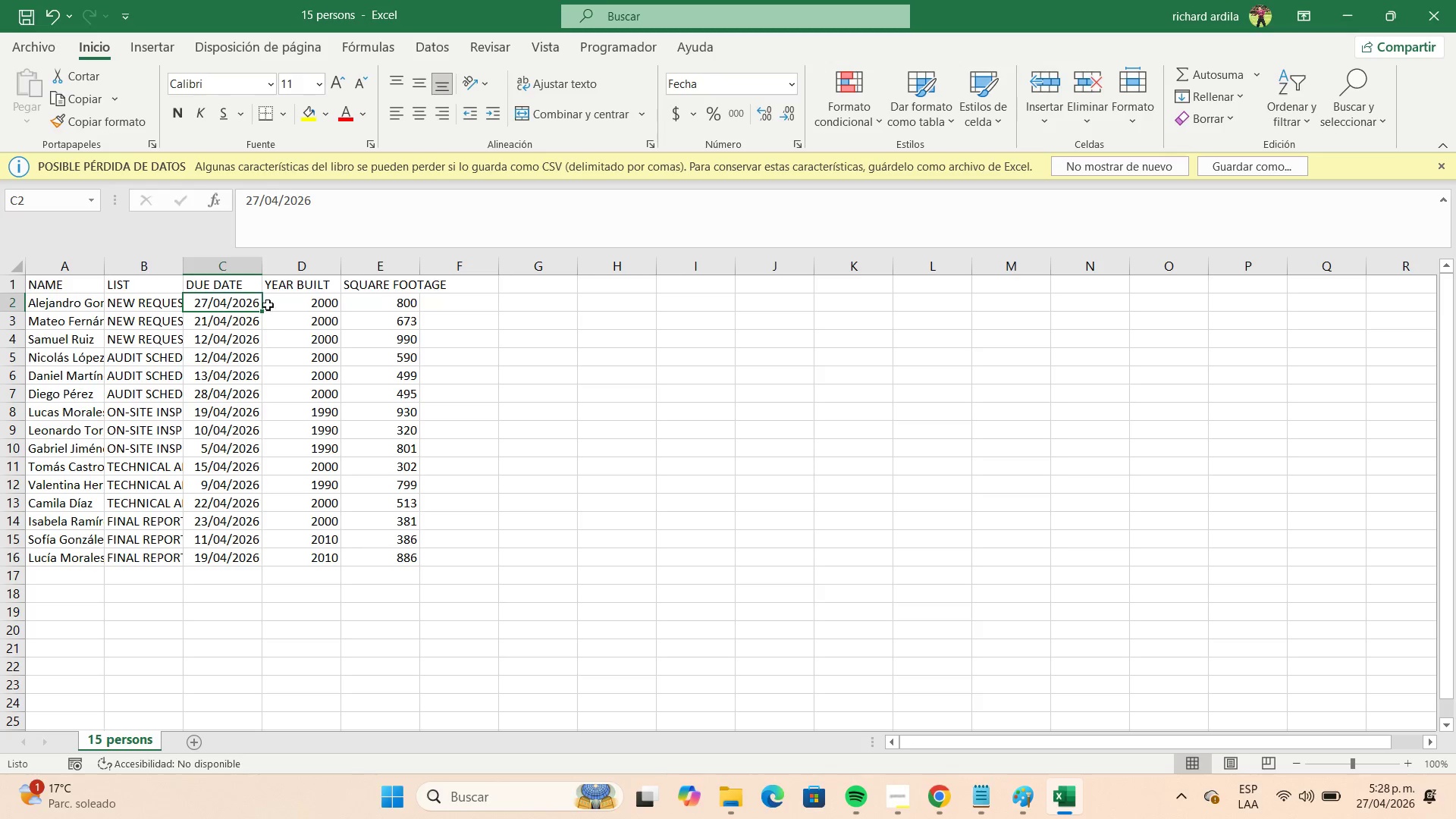 
right_click([248, 301])
 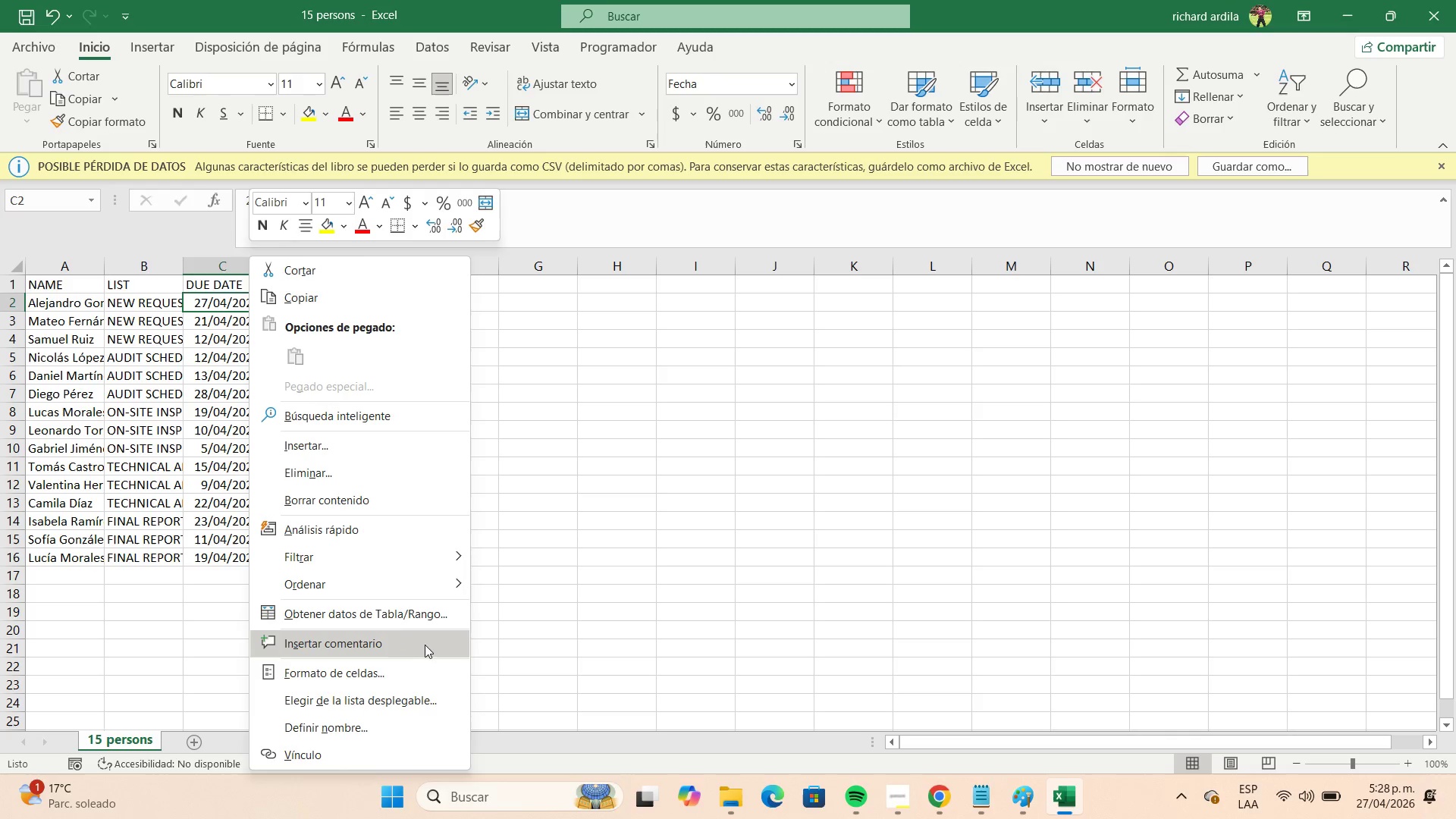 
left_click([420, 663])
 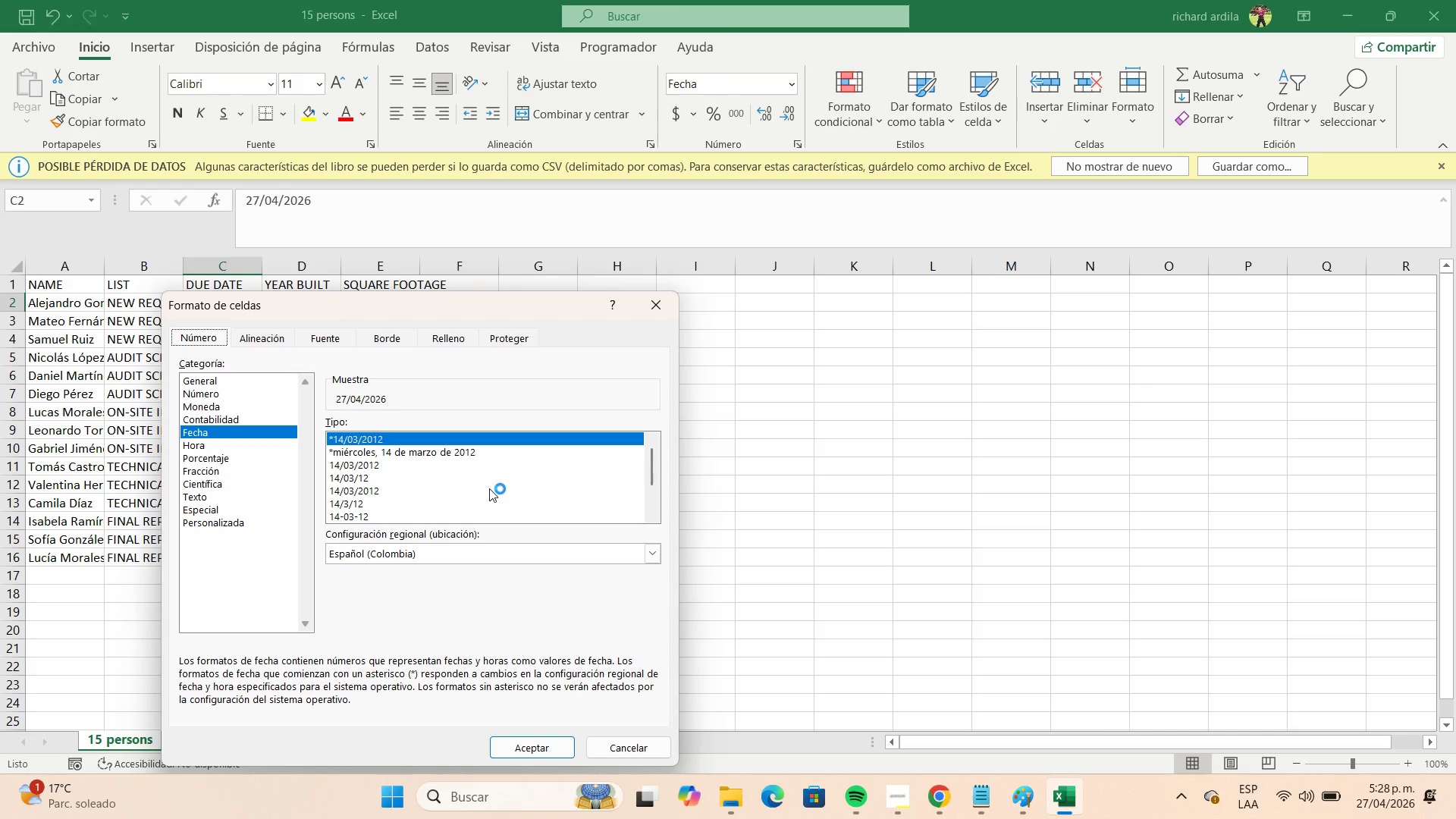 
left_click([431, 515])
 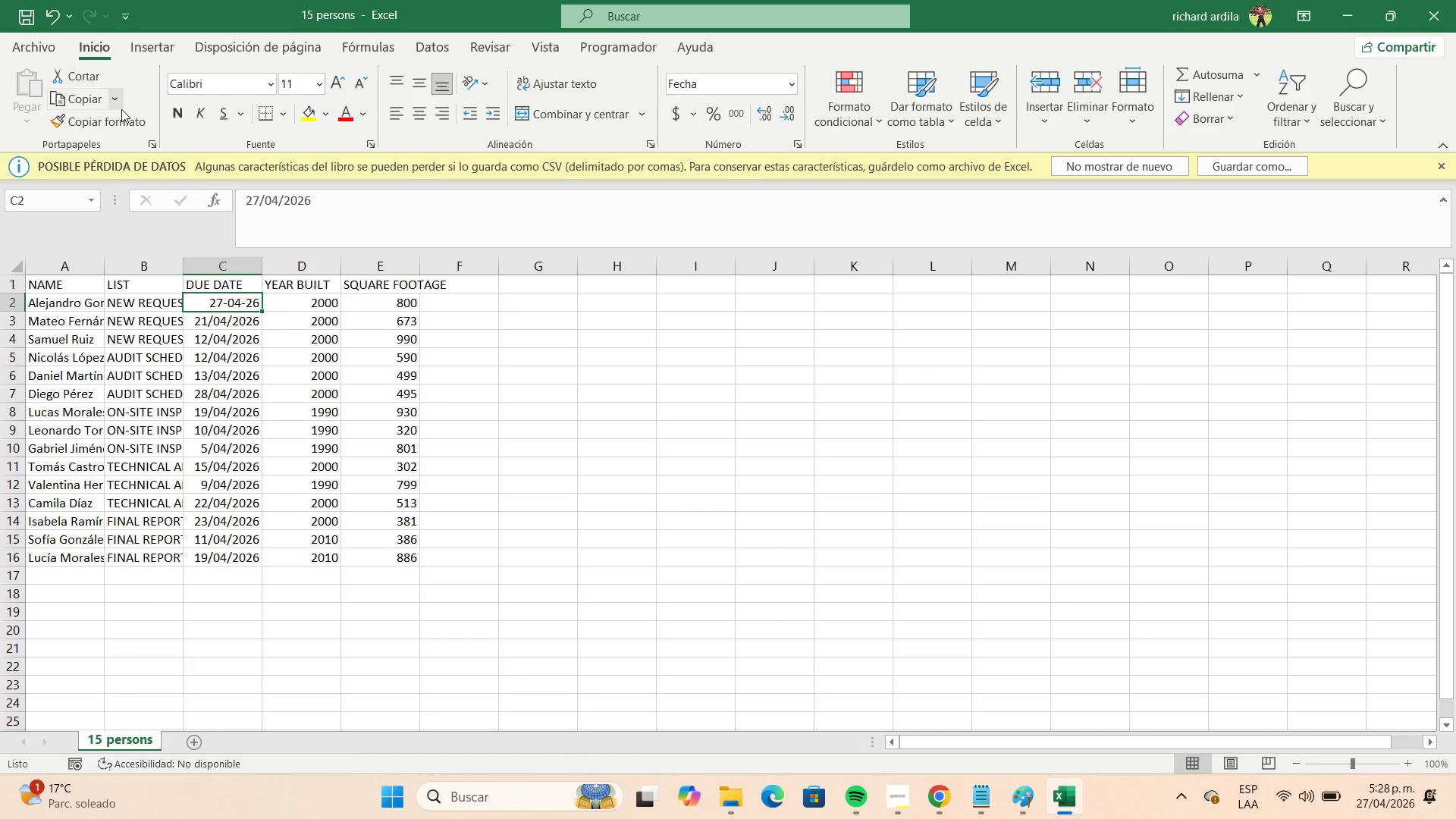 
wait(7.95)
 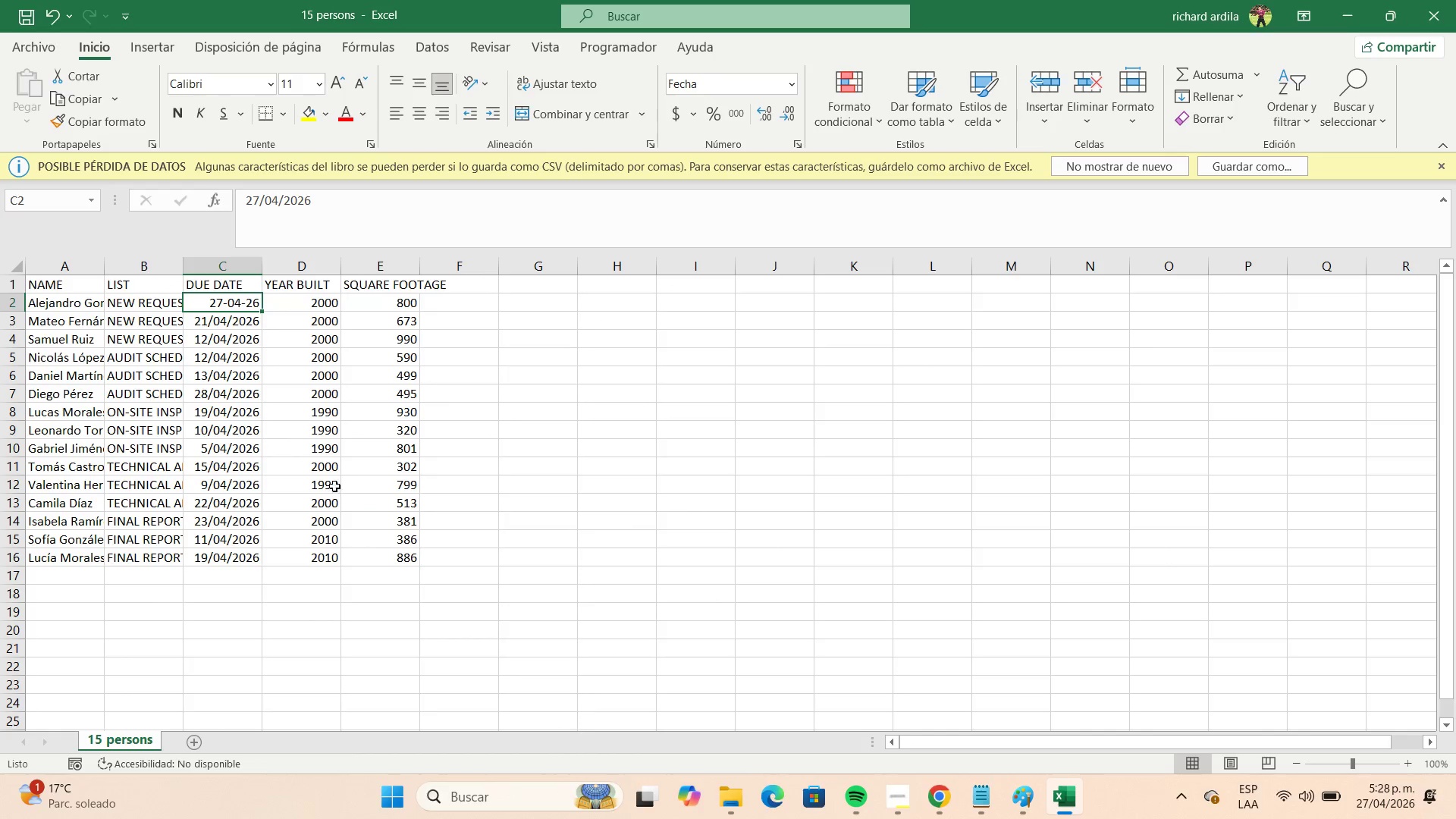 
left_click([85, 125])
 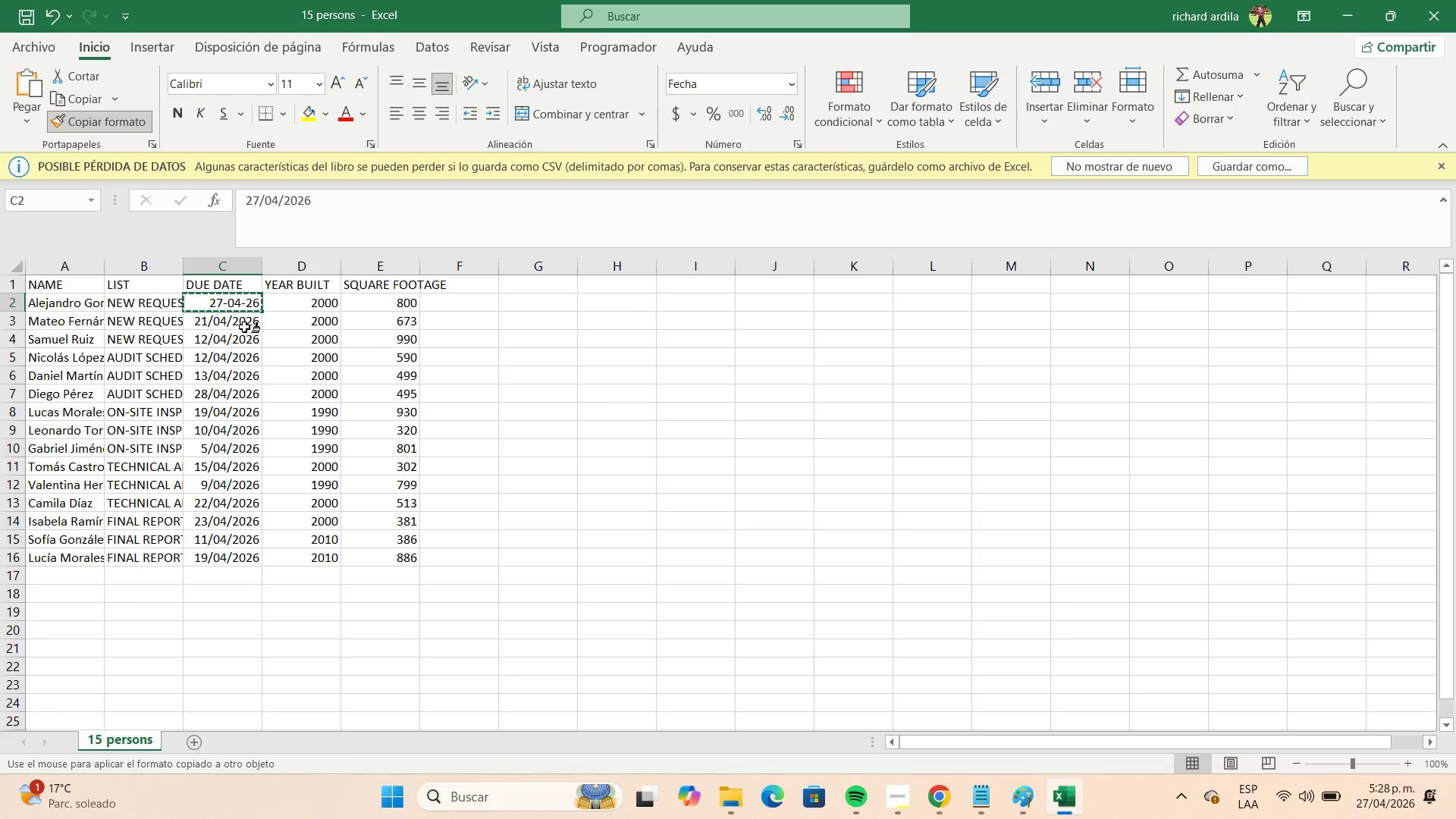 
left_click_drag(start_coordinate=[243, 325], to_coordinate=[249, 550])
 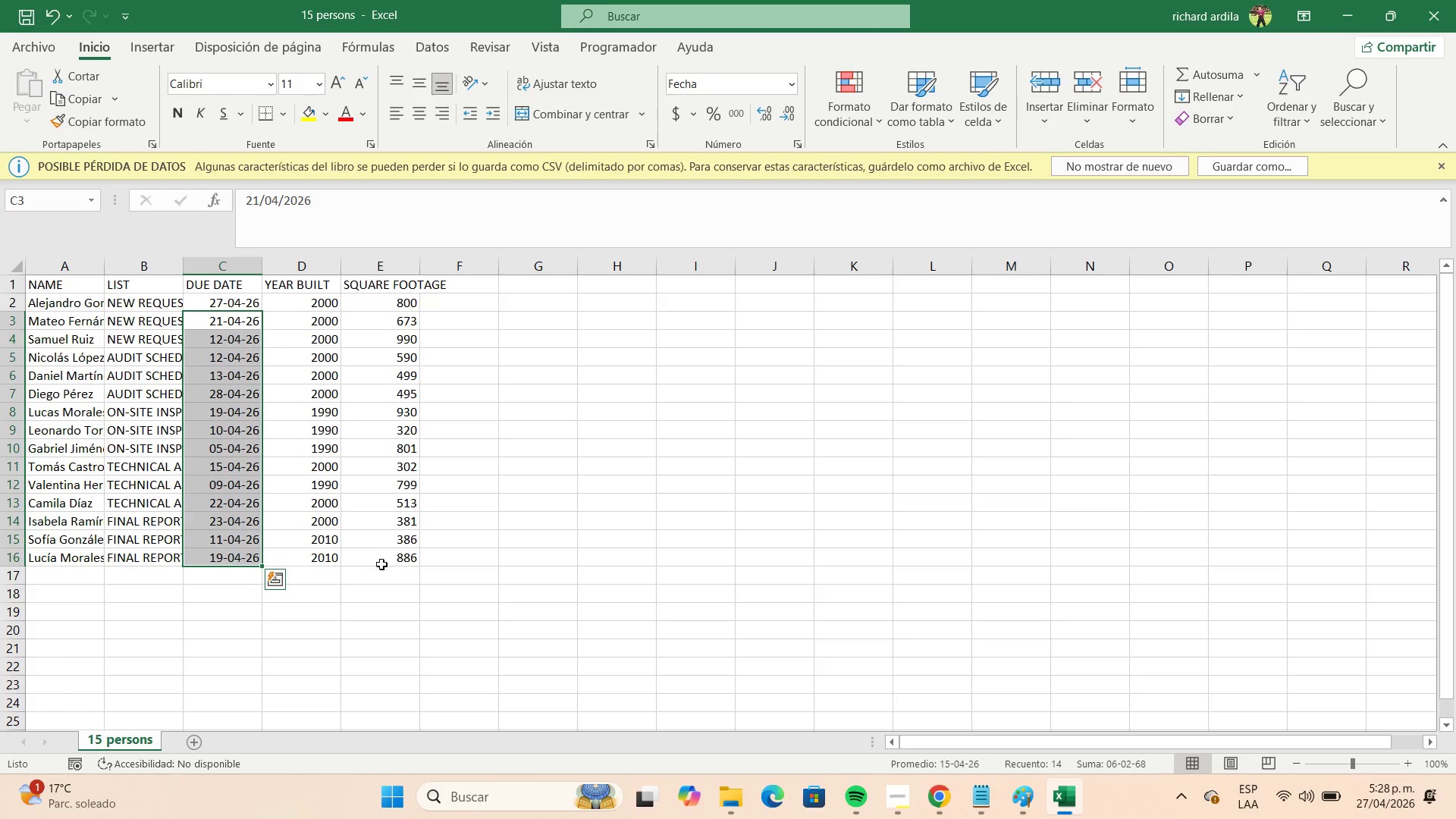 
left_click([556, 541])
 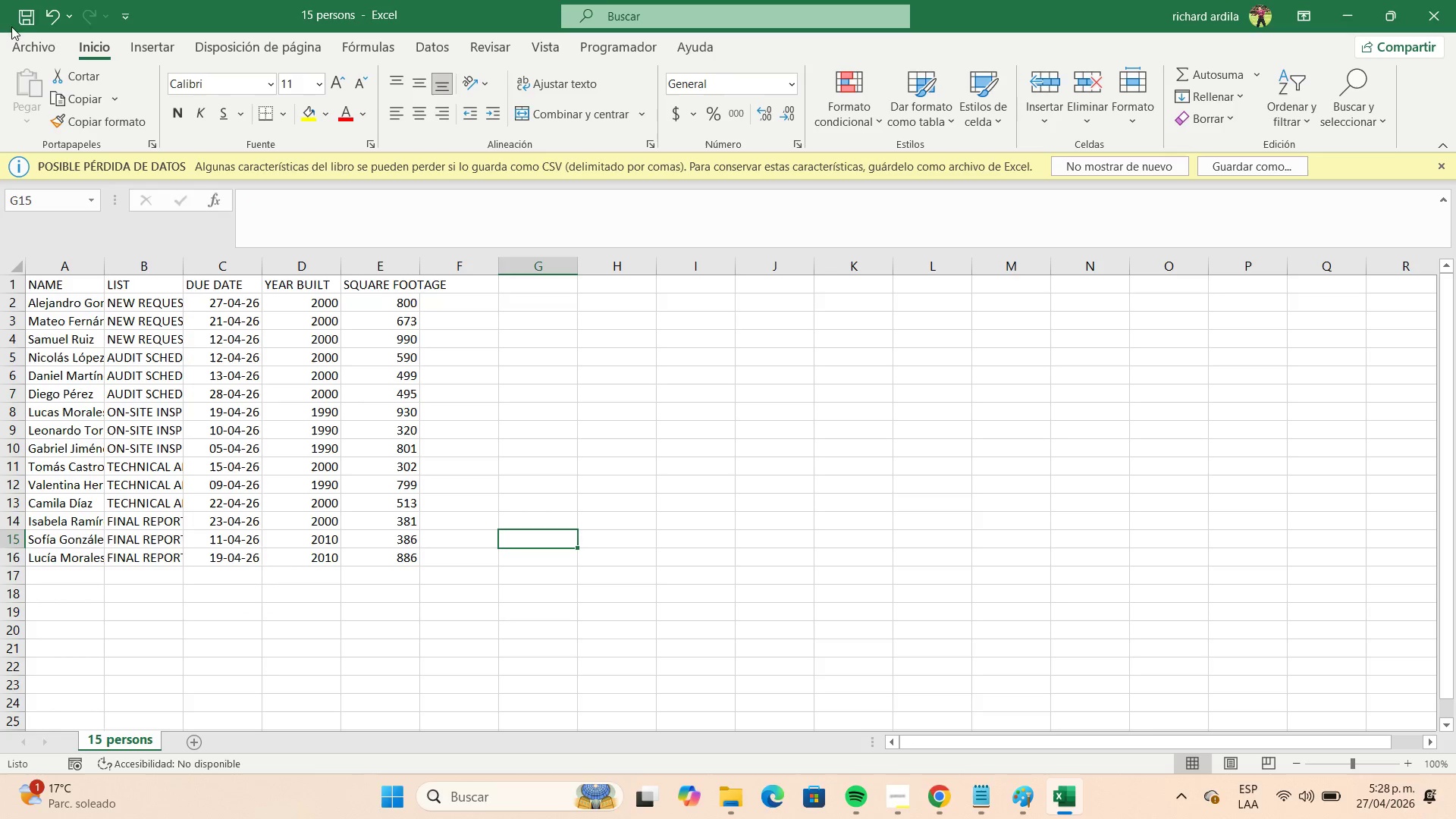 
left_click([30, 13])
 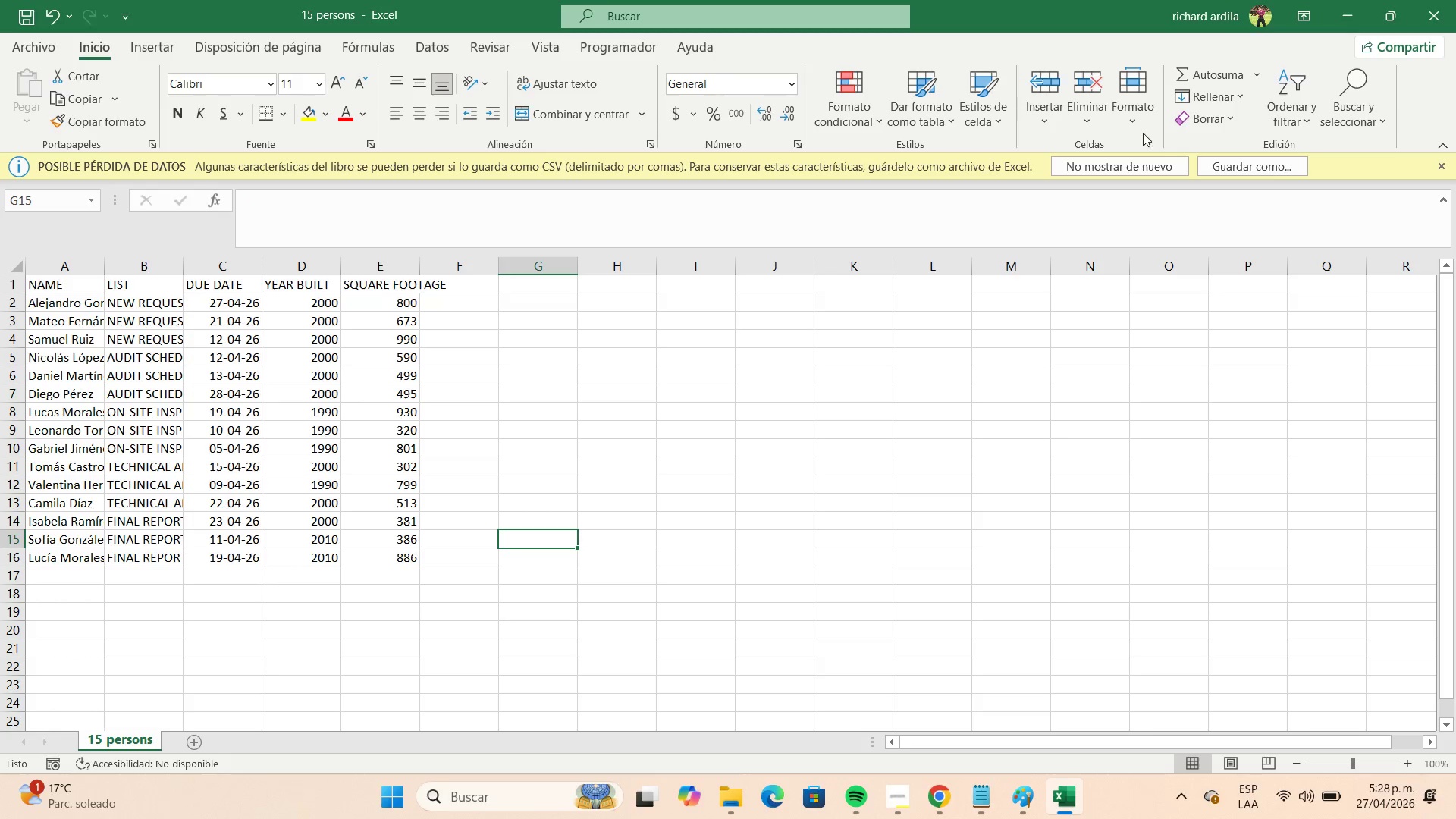 
left_click([1427, 22])
 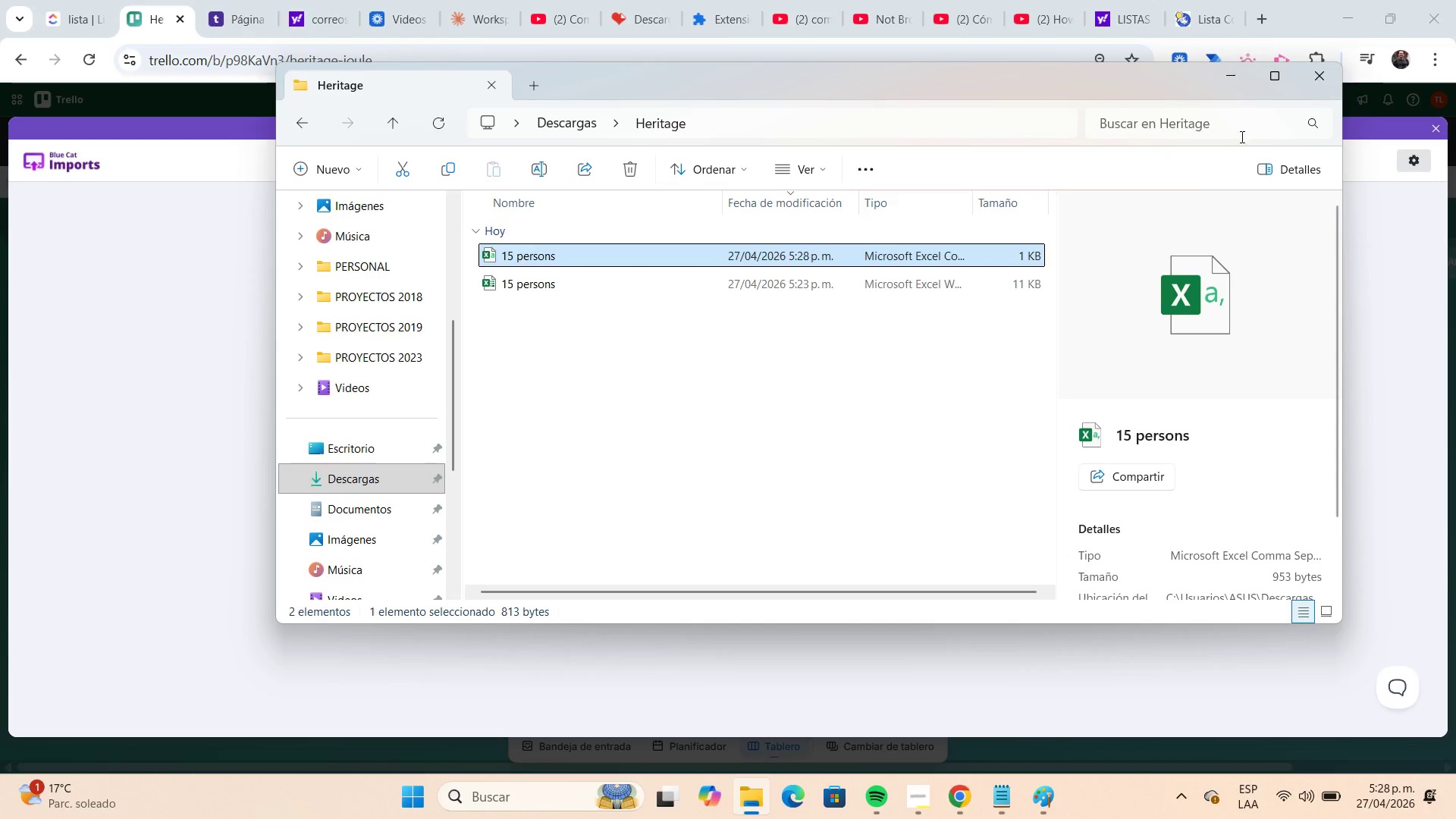 
left_click([1234, 83])
 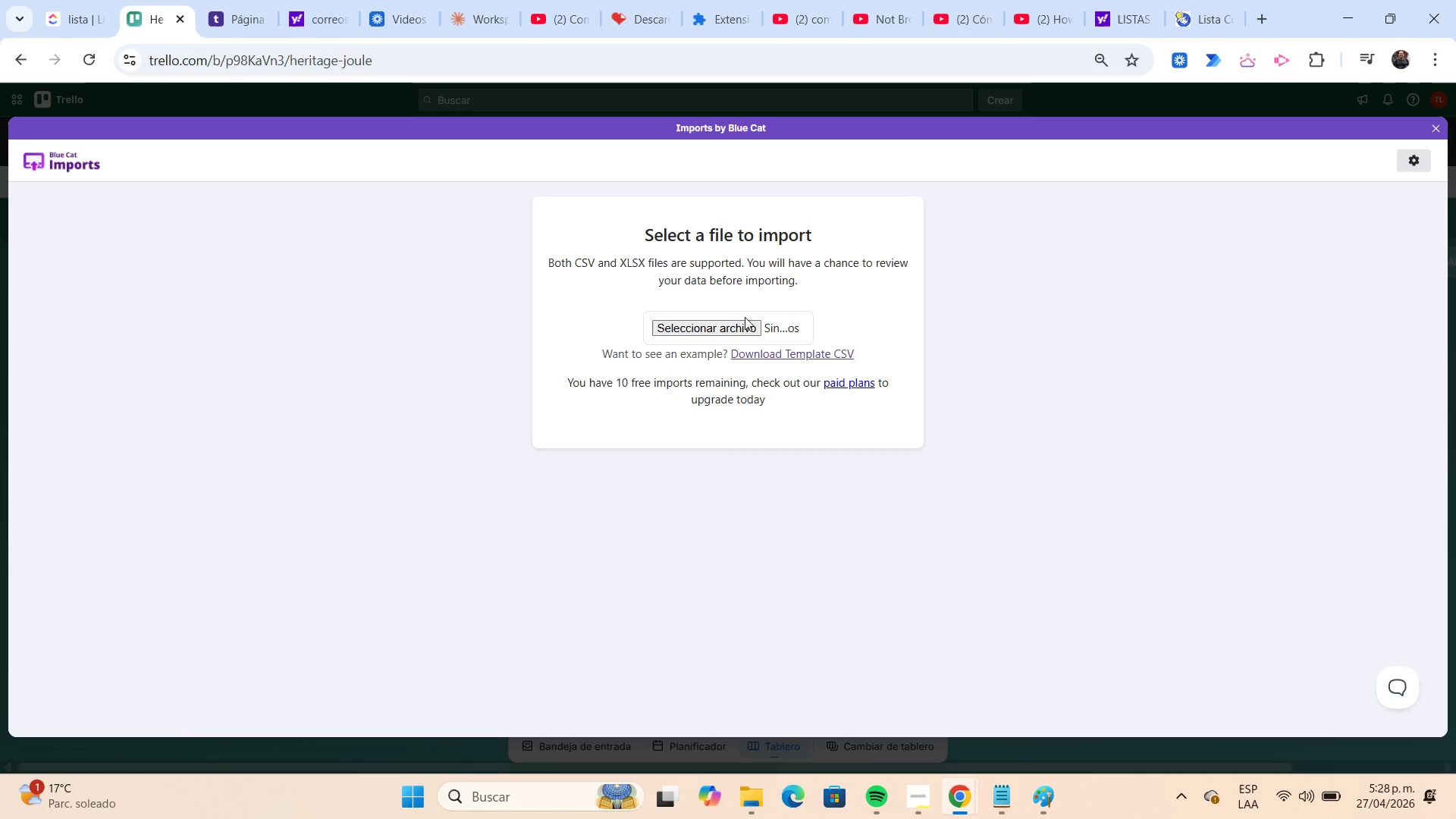 
left_click([735, 325])
 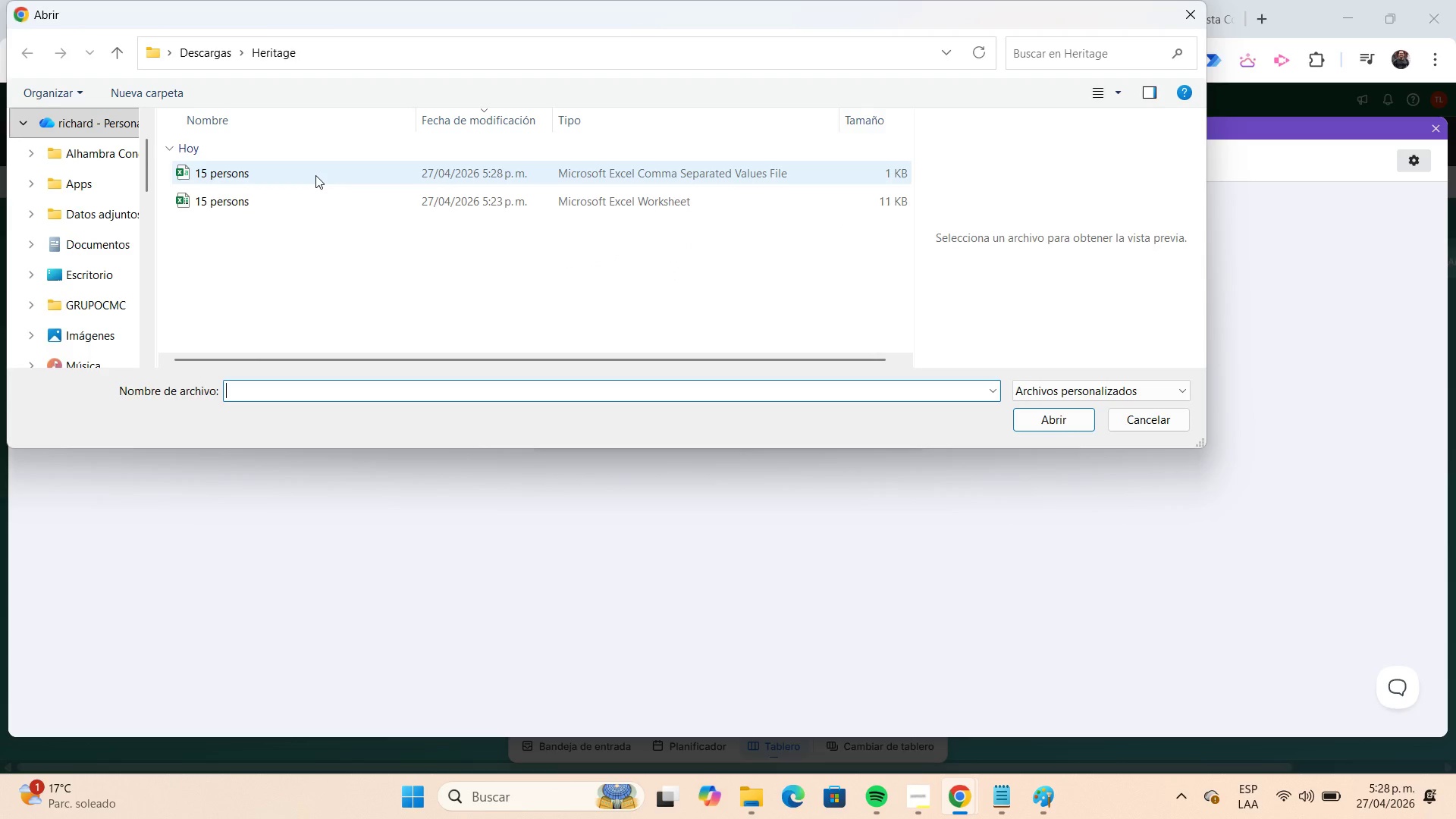 
left_click([315, 175])
 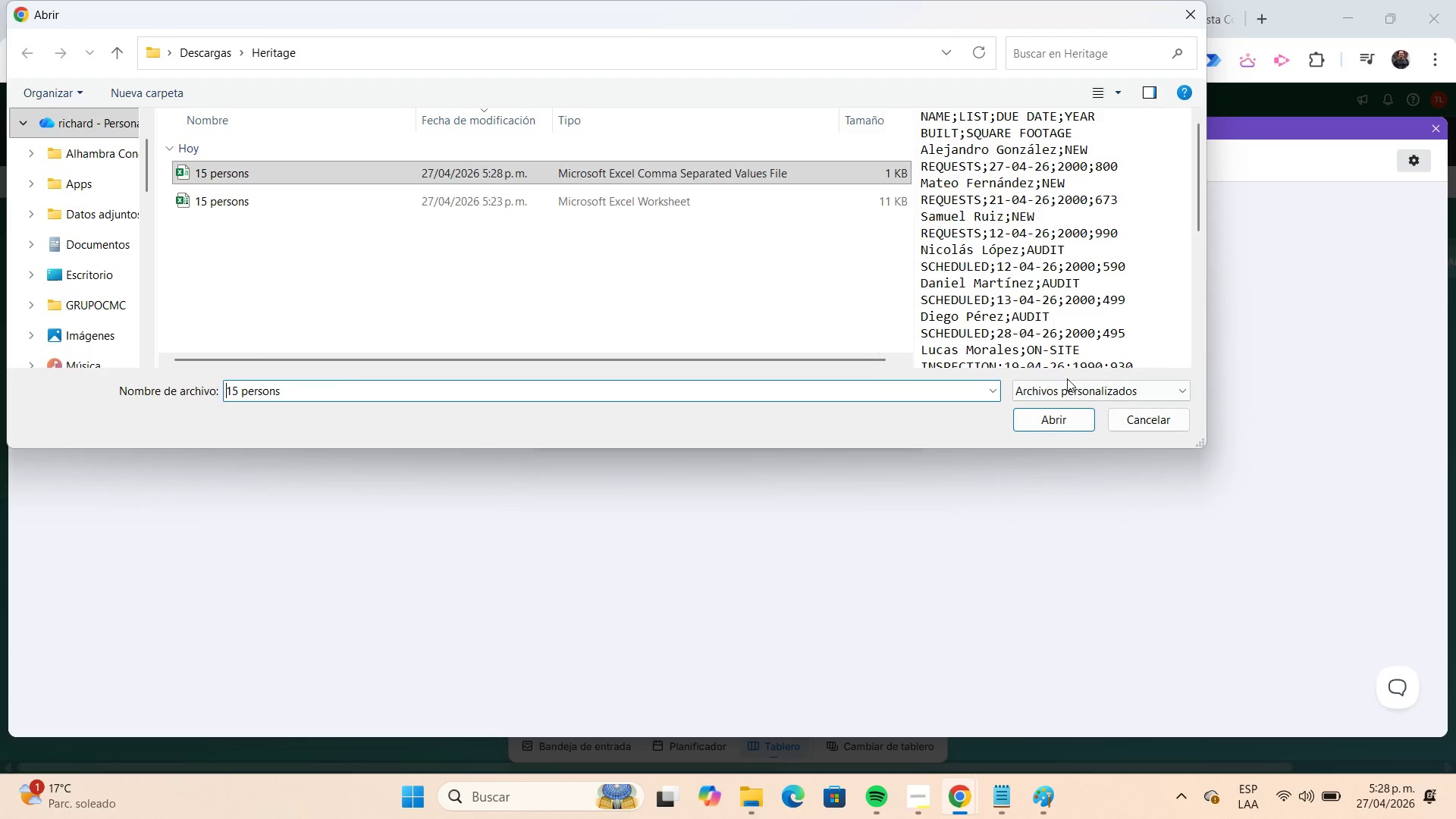 
left_click([1064, 417])
 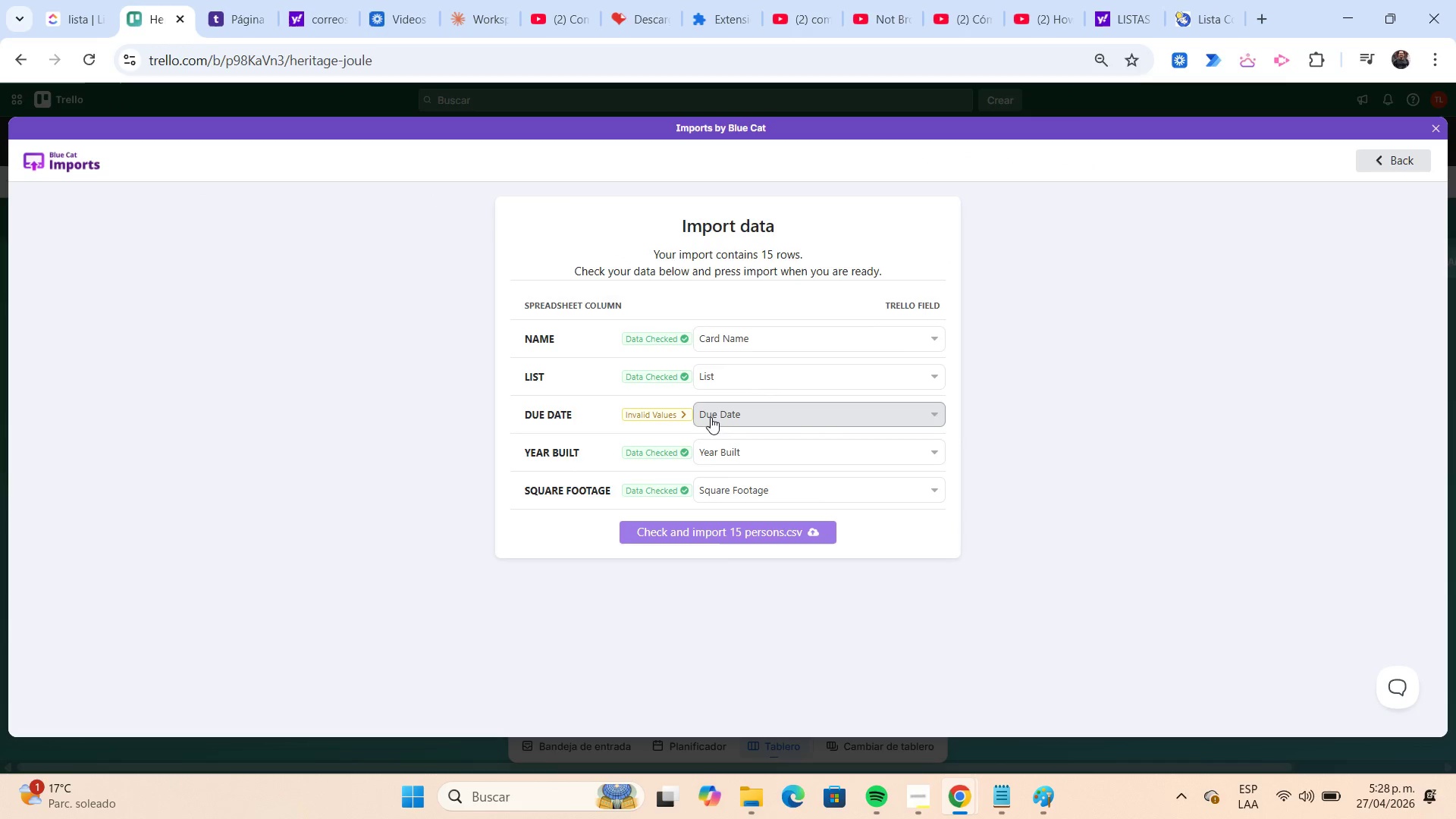 
left_click([689, 414])
 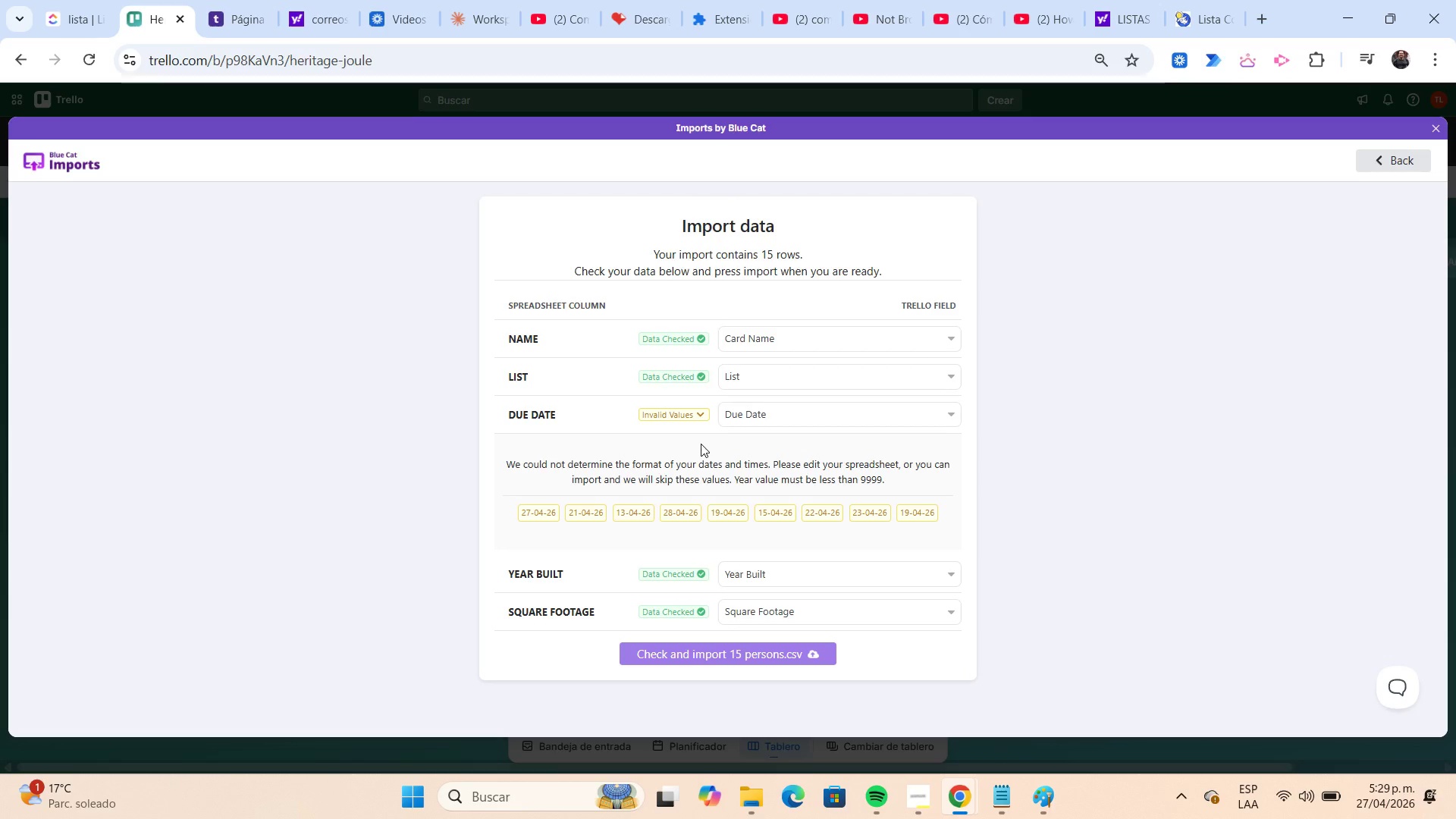 
wait(25.84)
 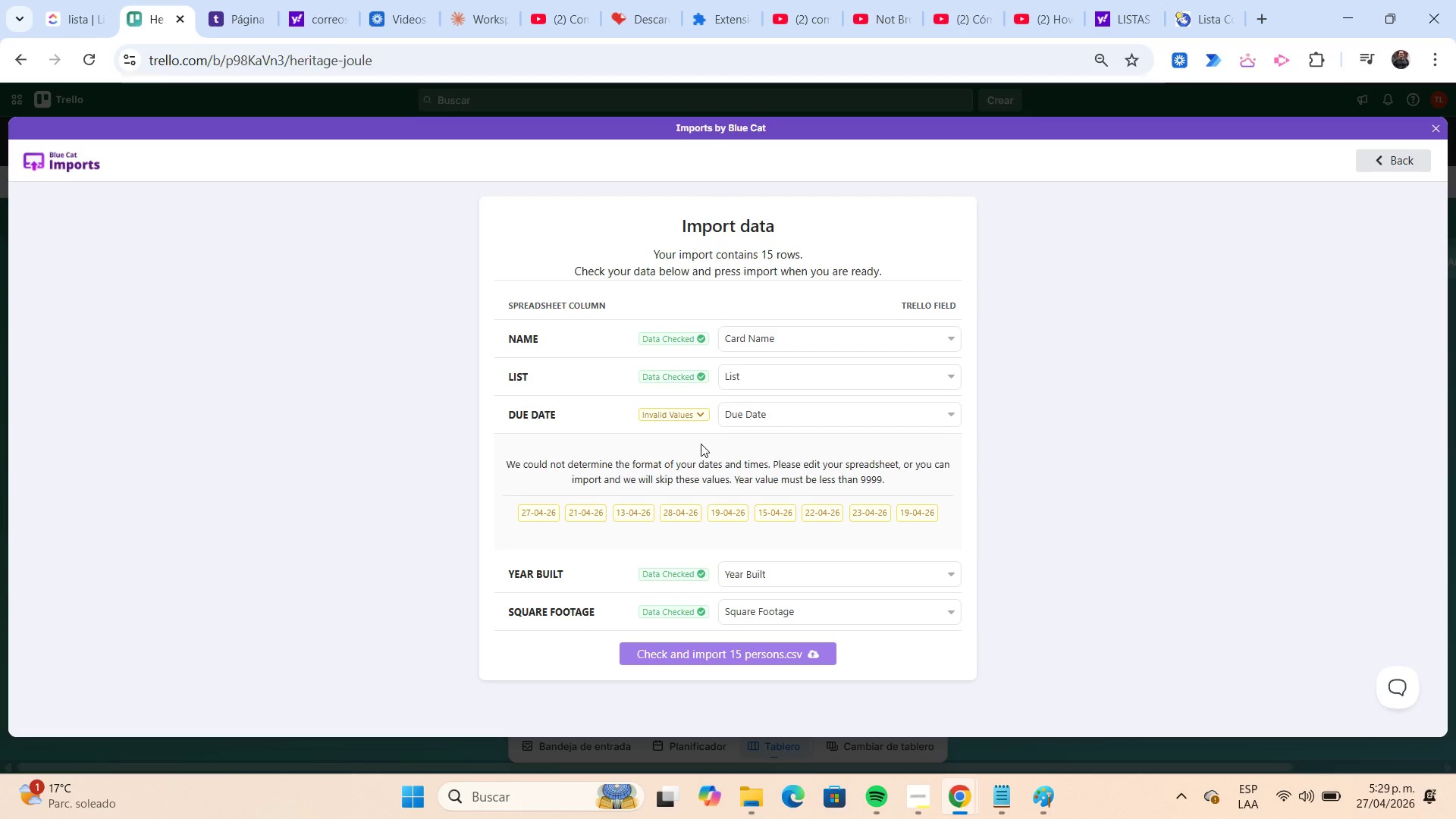 
left_click([1404, 166])
 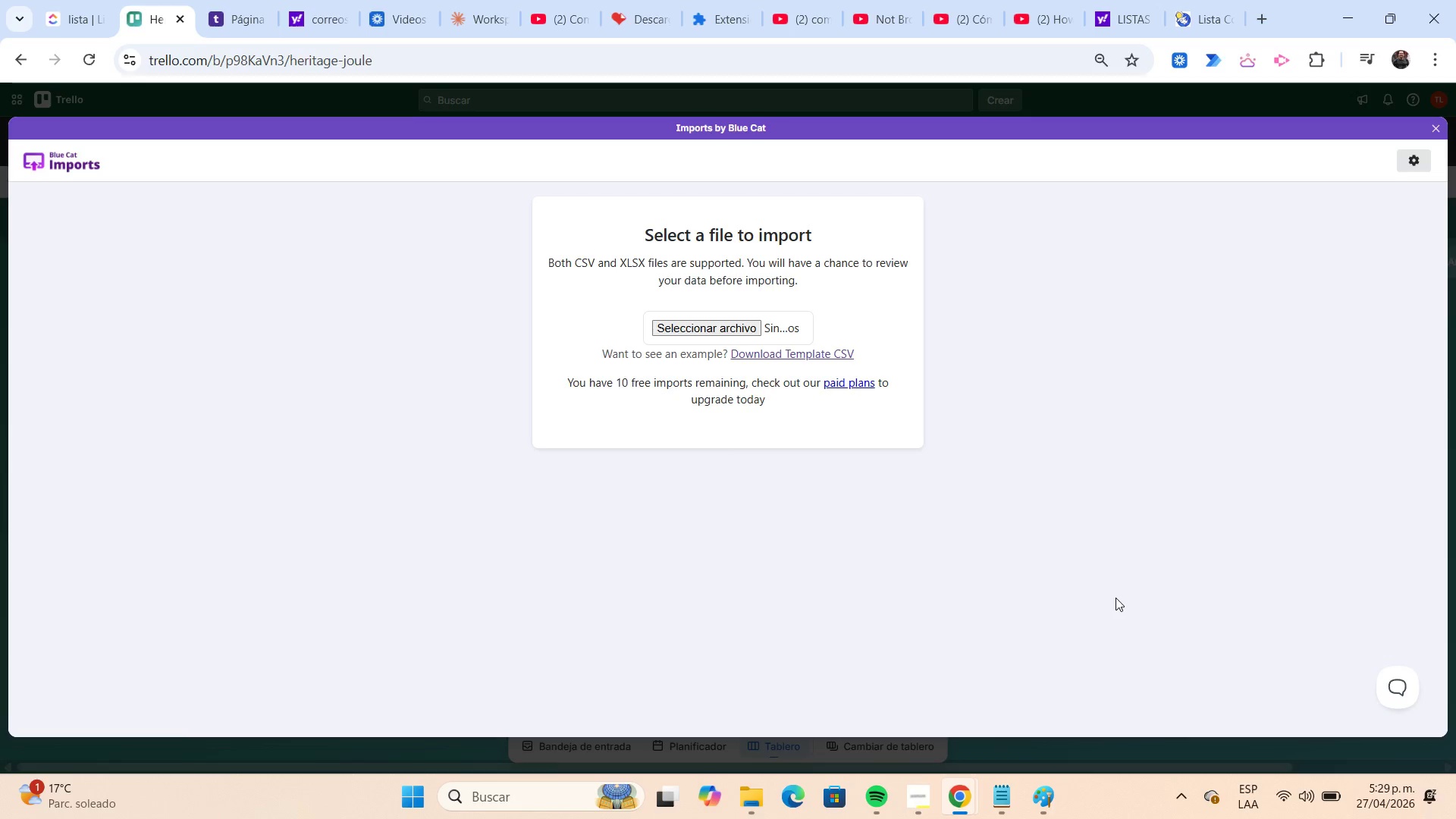 
wait(10.7)
 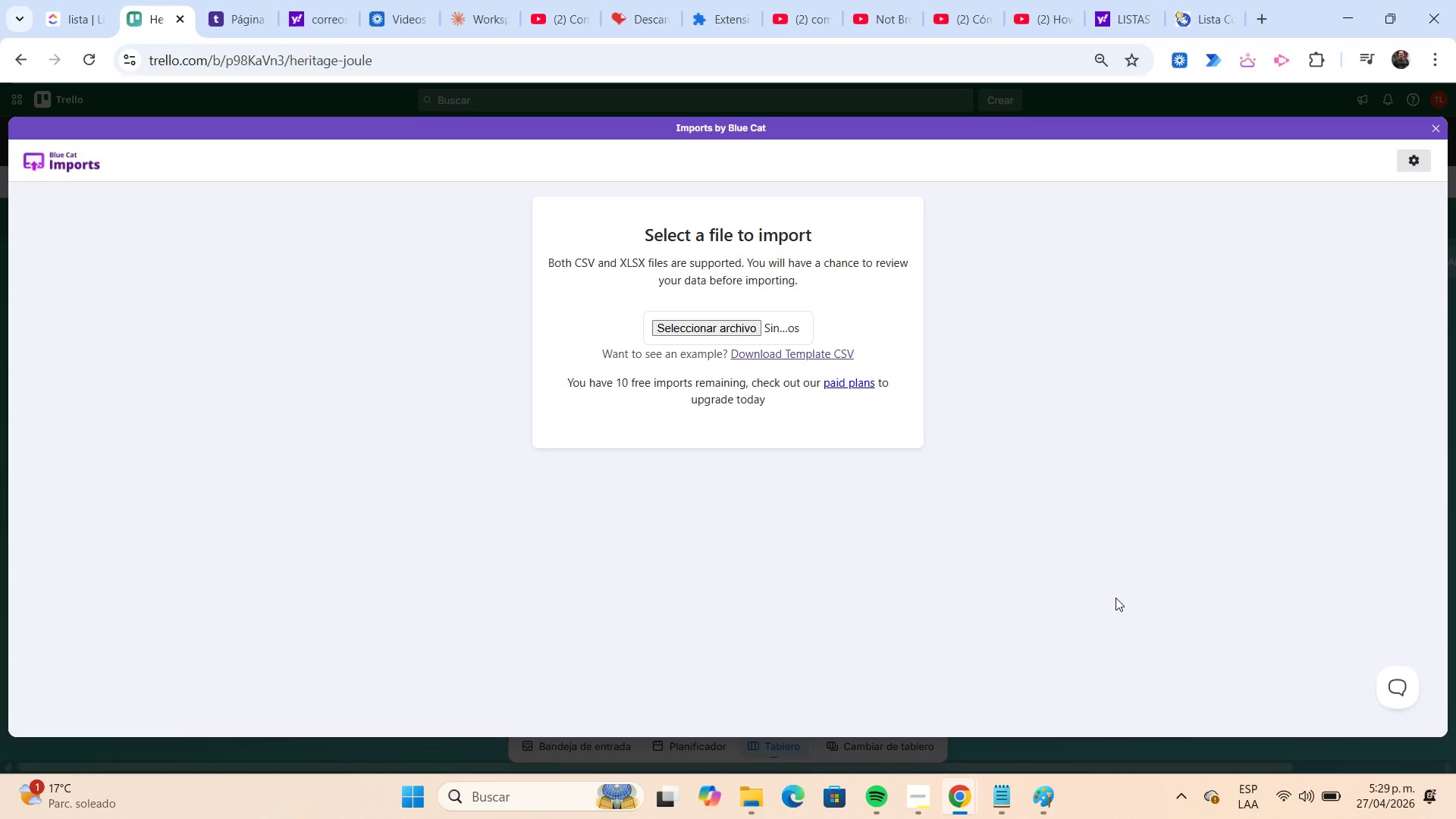 
left_click_drag(start_coordinate=[762, 793], to_coordinate=[758, 796])
 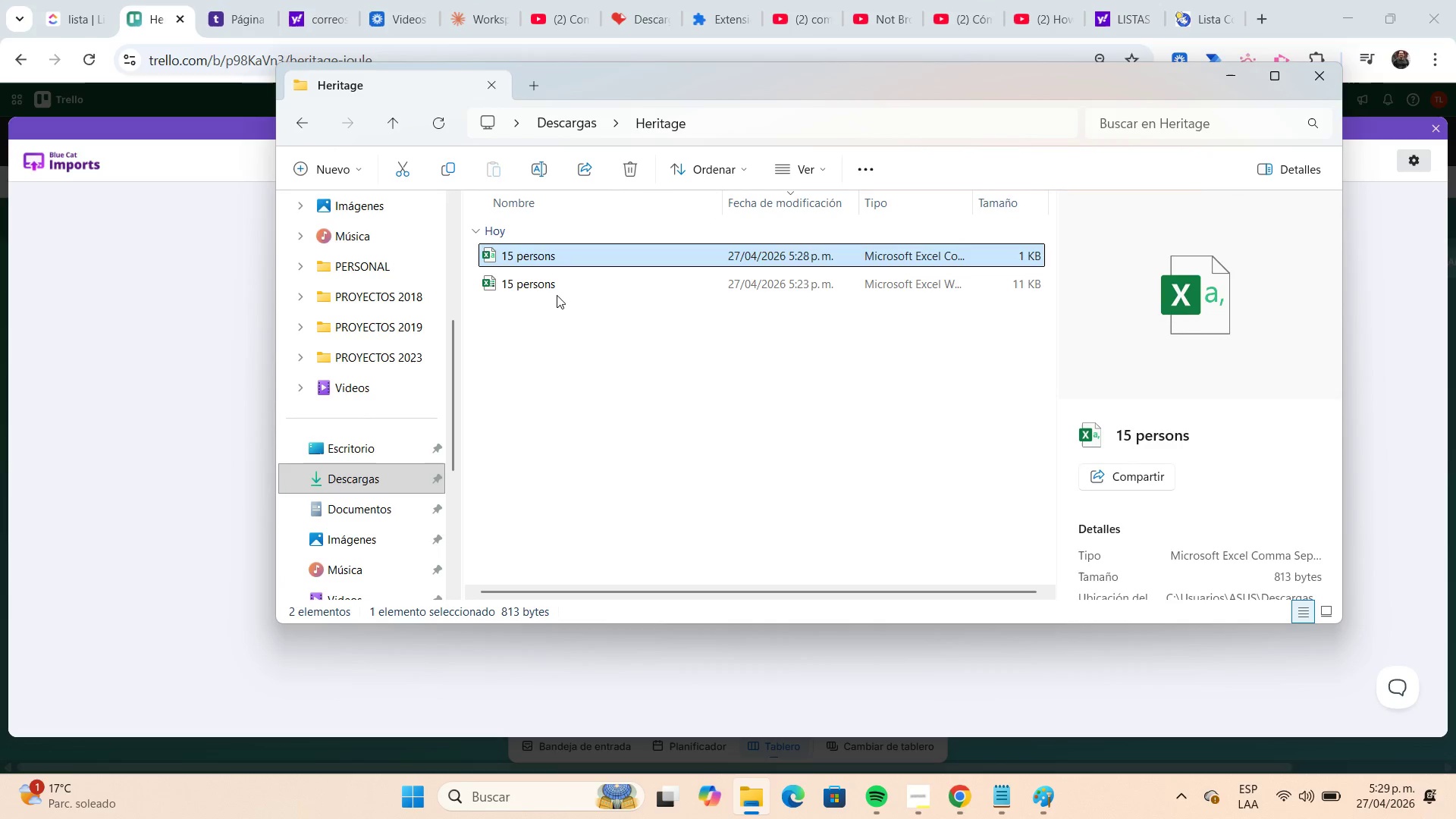 
double_click([549, 265])
 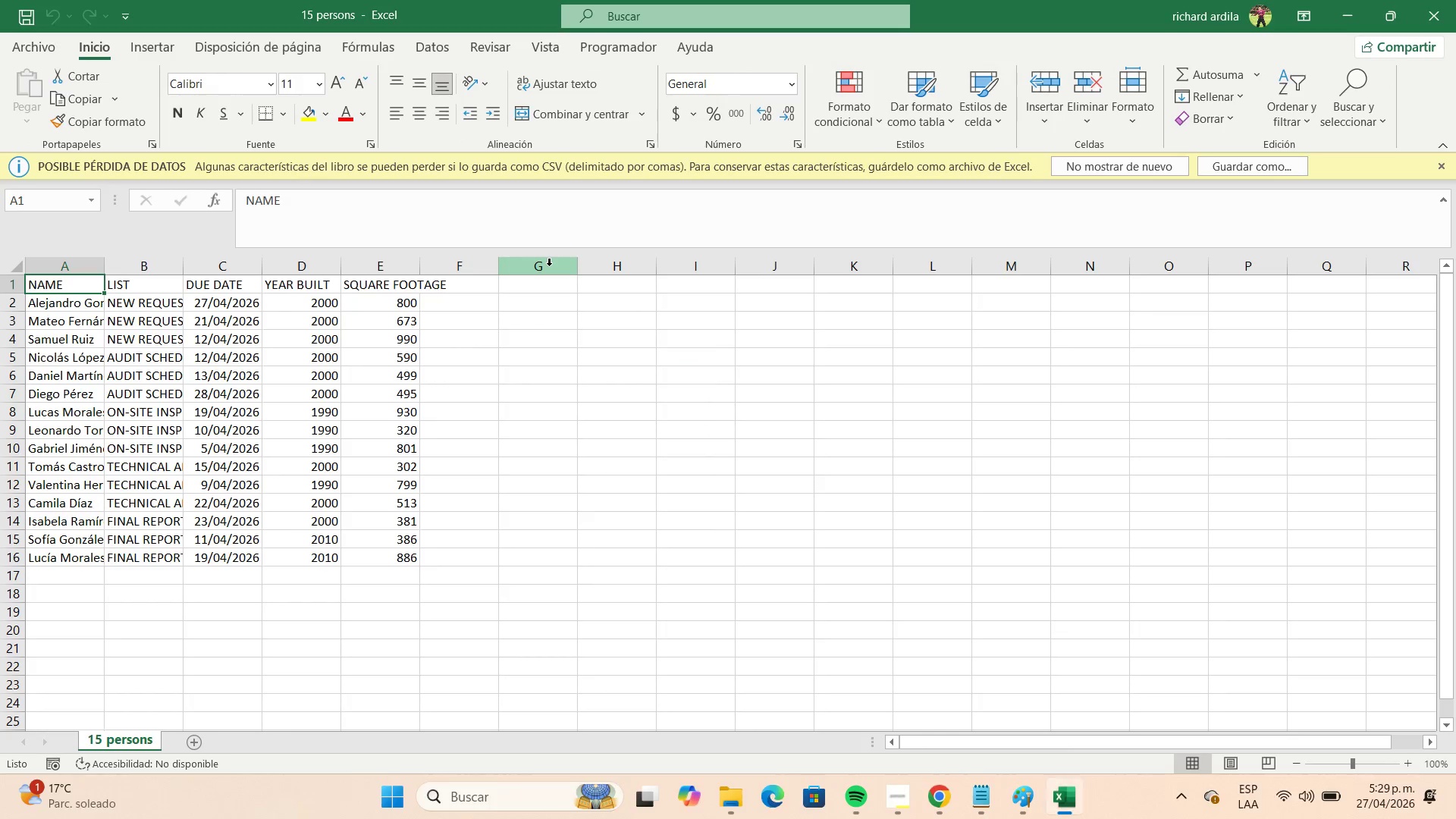 
left_click([243, 305])
 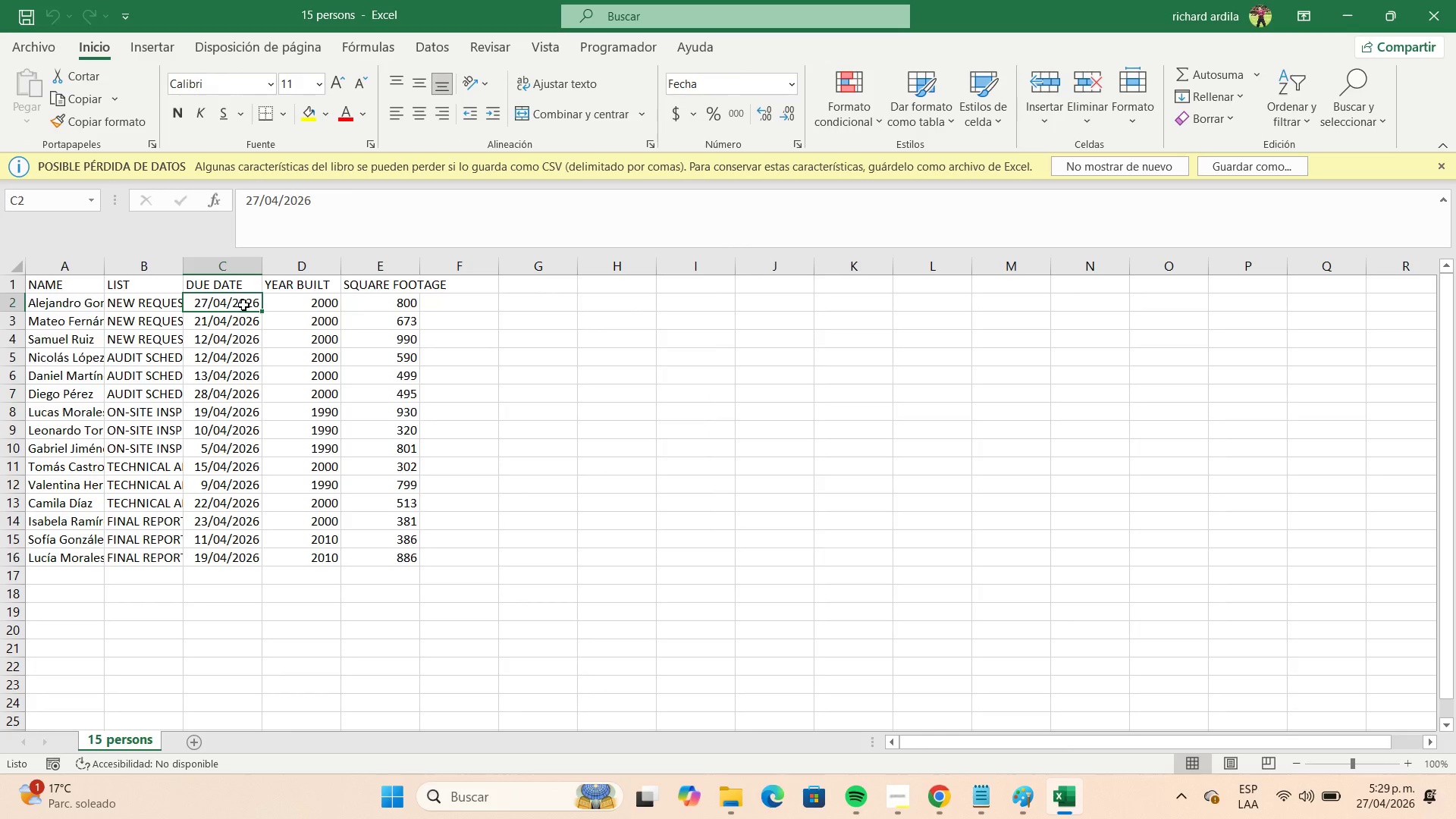 
left_click_drag(start_coordinate=[244, 303], to_coordinate=[249, 552])
 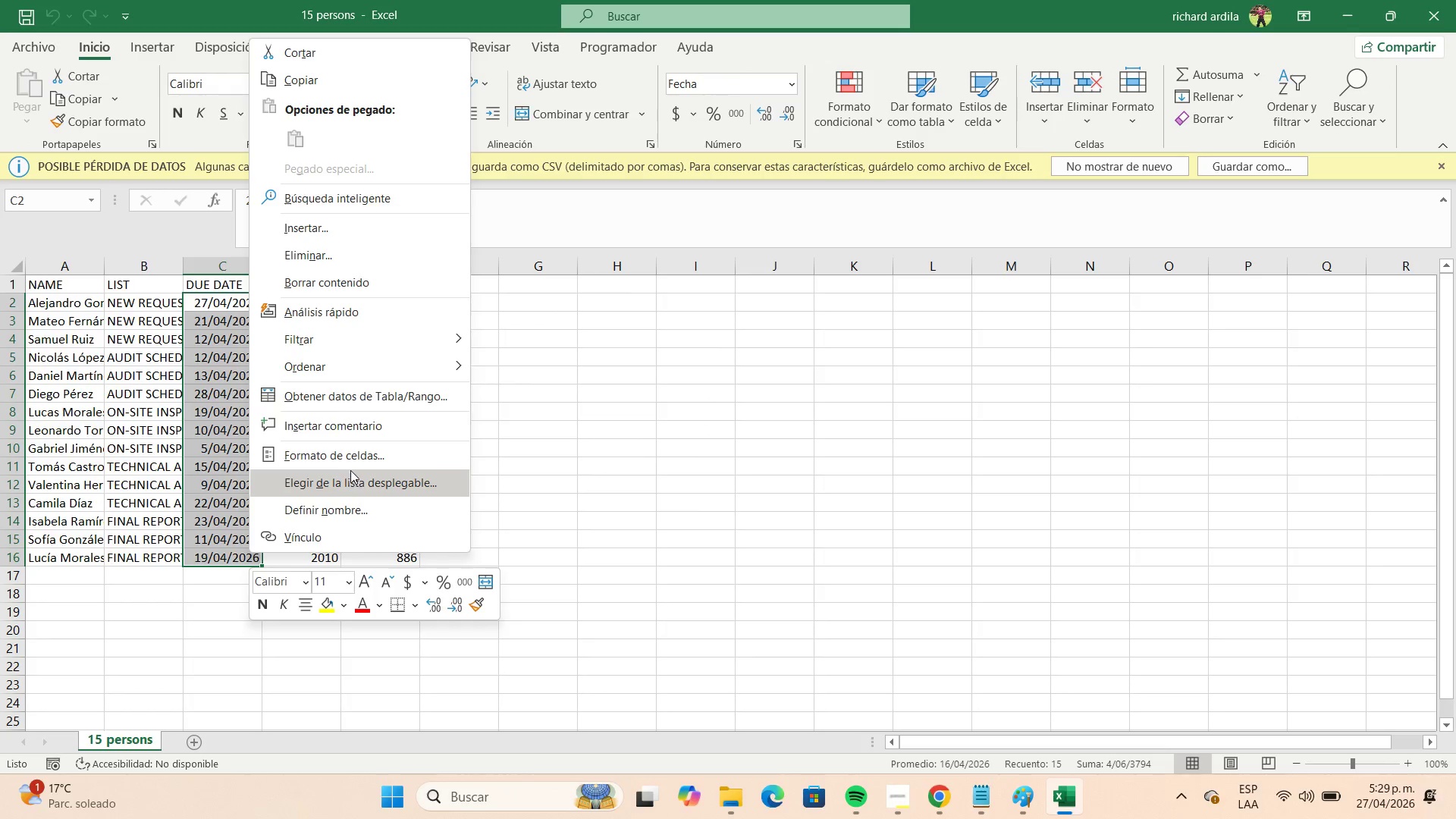 
left_click([346, 466])
 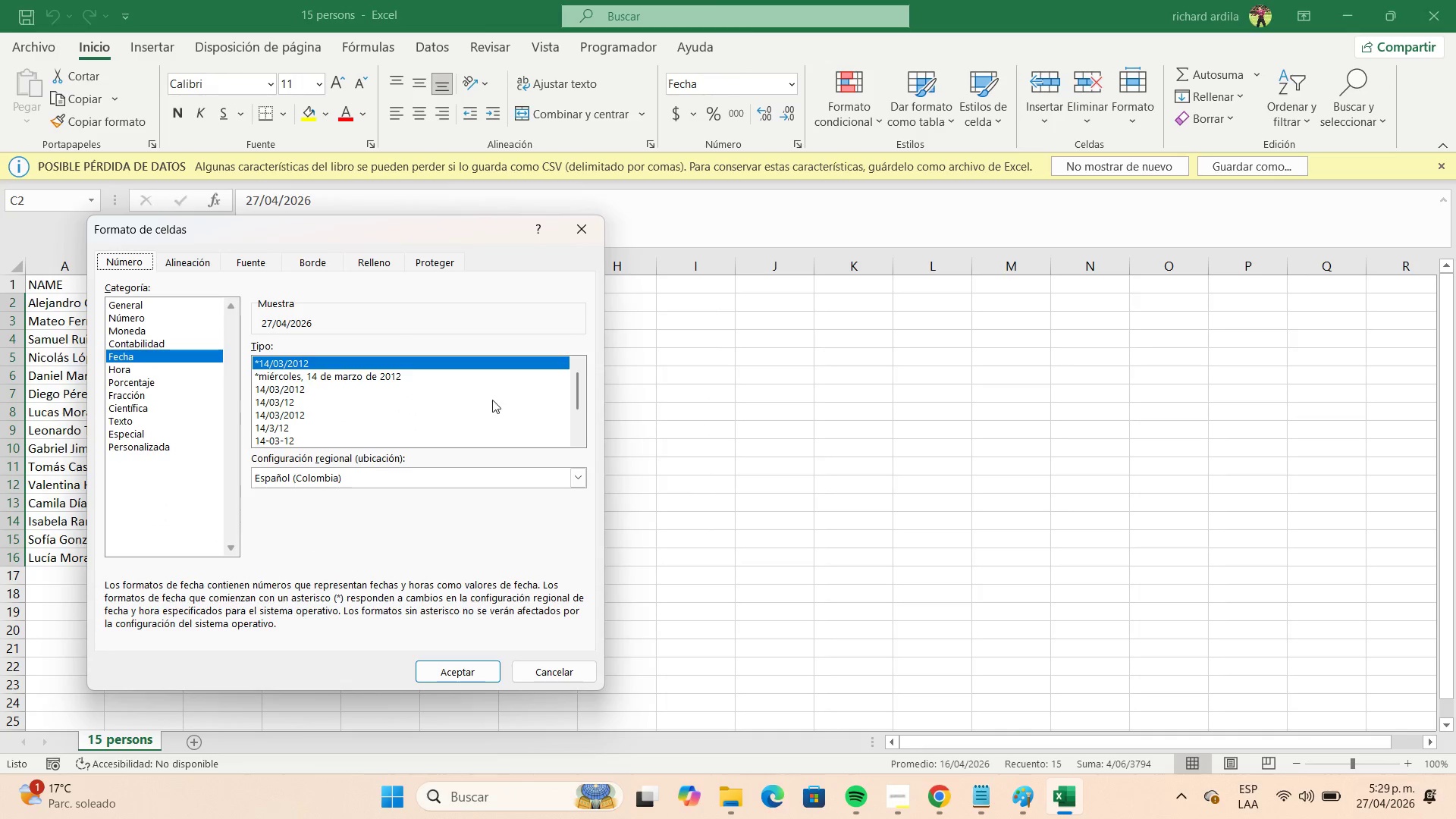 
scroll: coordinate [491, 400], scroll_direction: down, amount: 4.0
 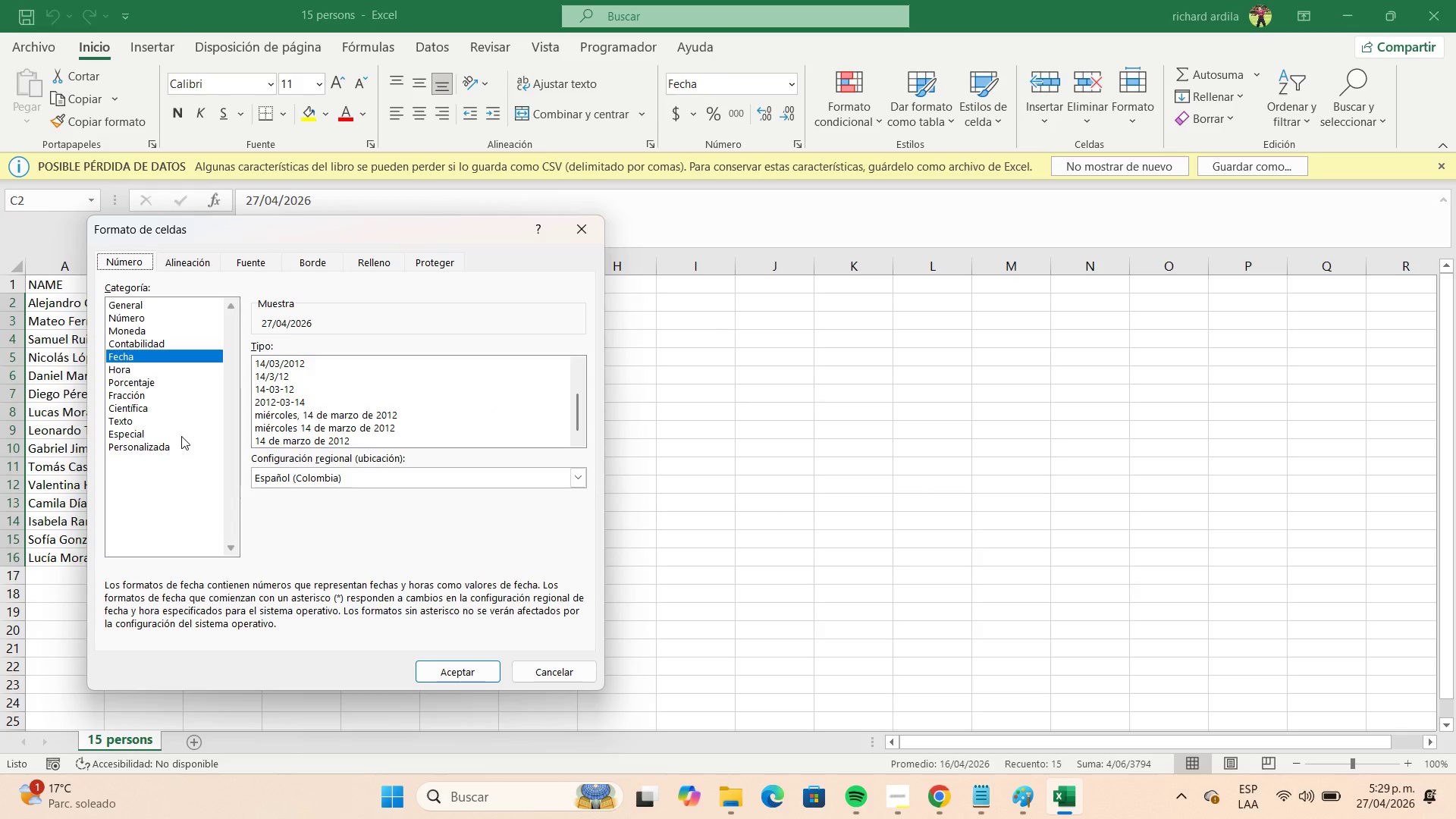 
left_click([158, 447])
 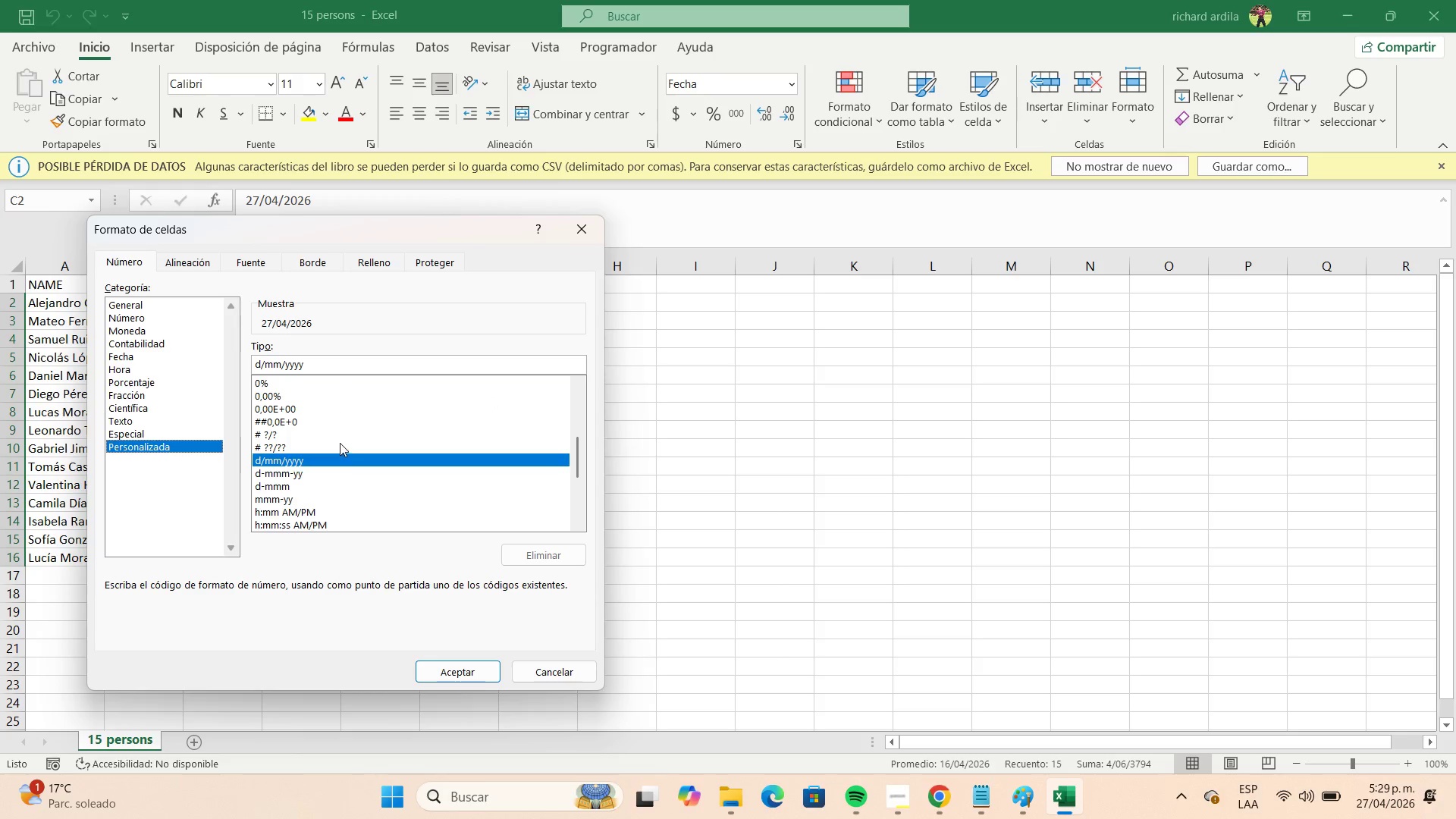 
left_click([312, 366])
 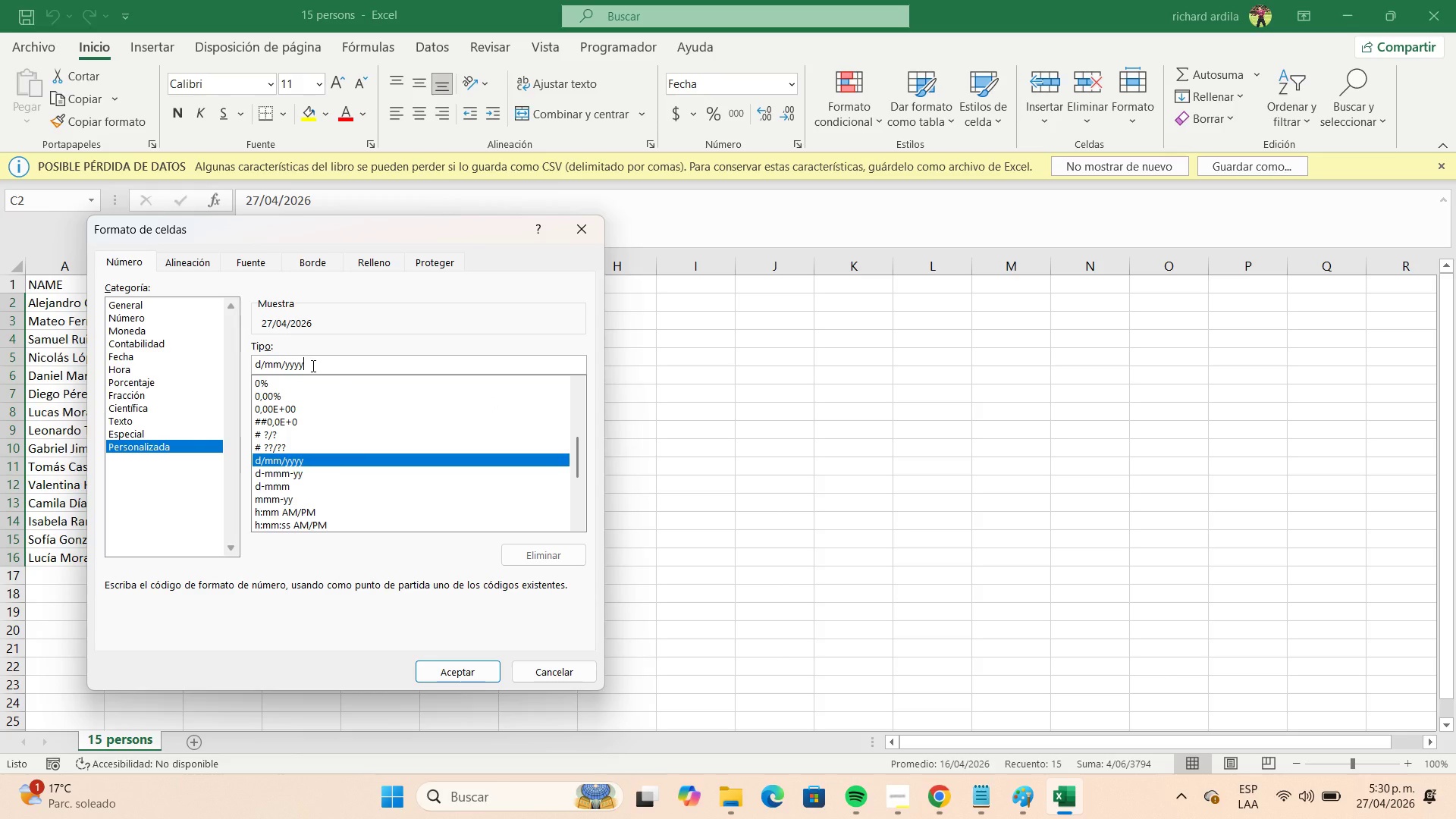 
left_click_drag(start_coordinate=[312, 366], to_coordinate=[252, 366])
 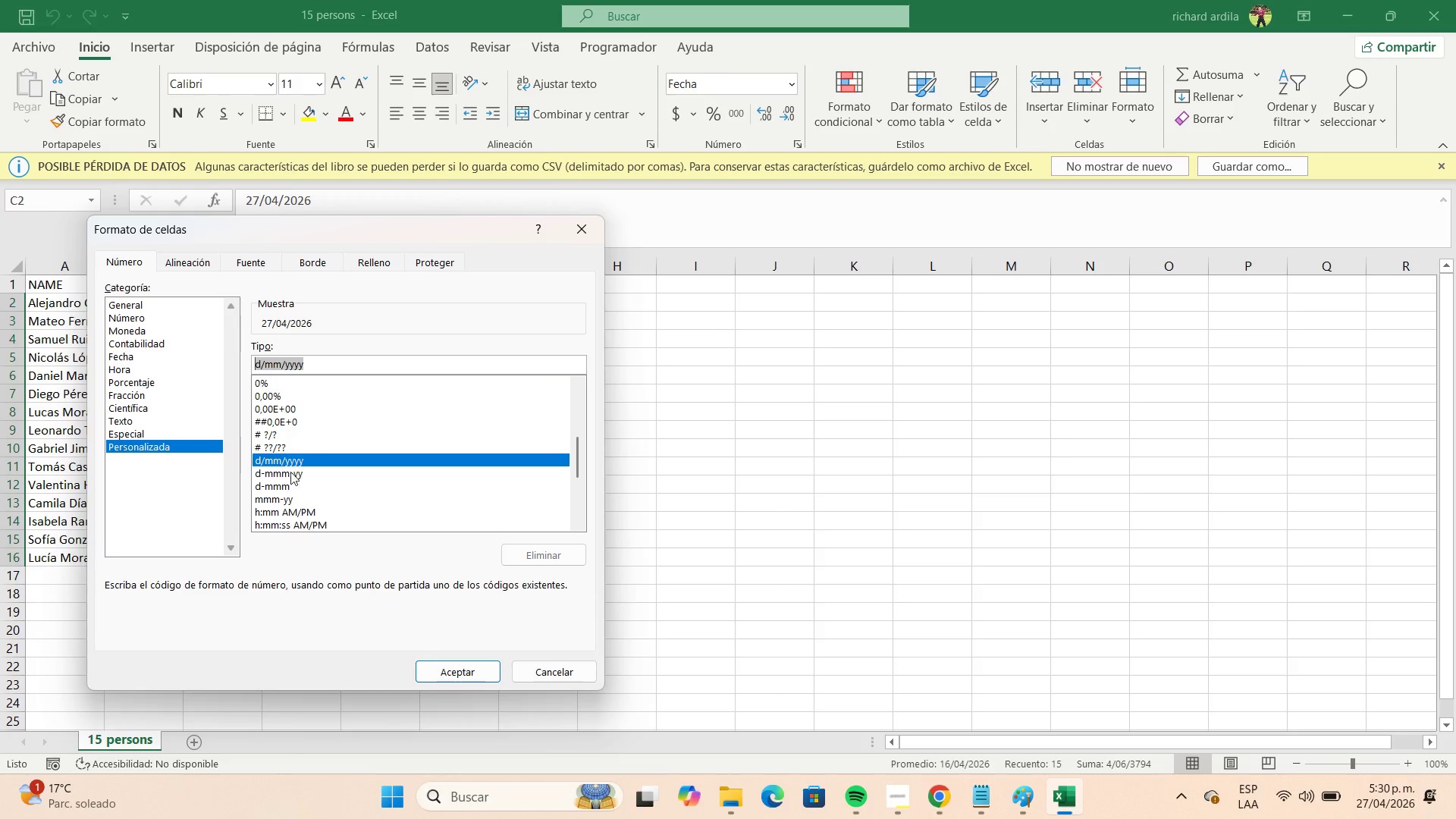 
left_click([286, 476])
 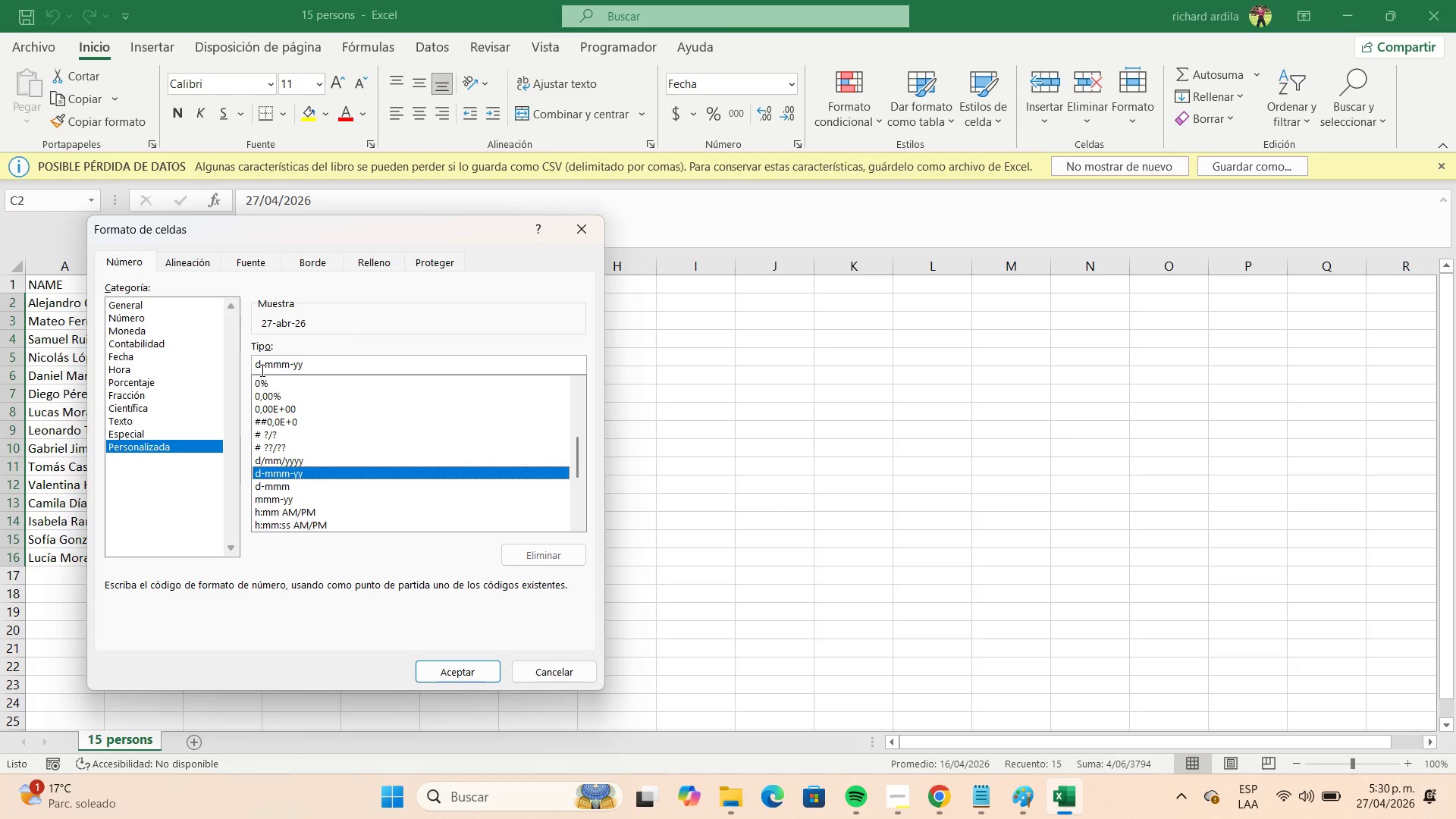 
left_click([259, 367])
 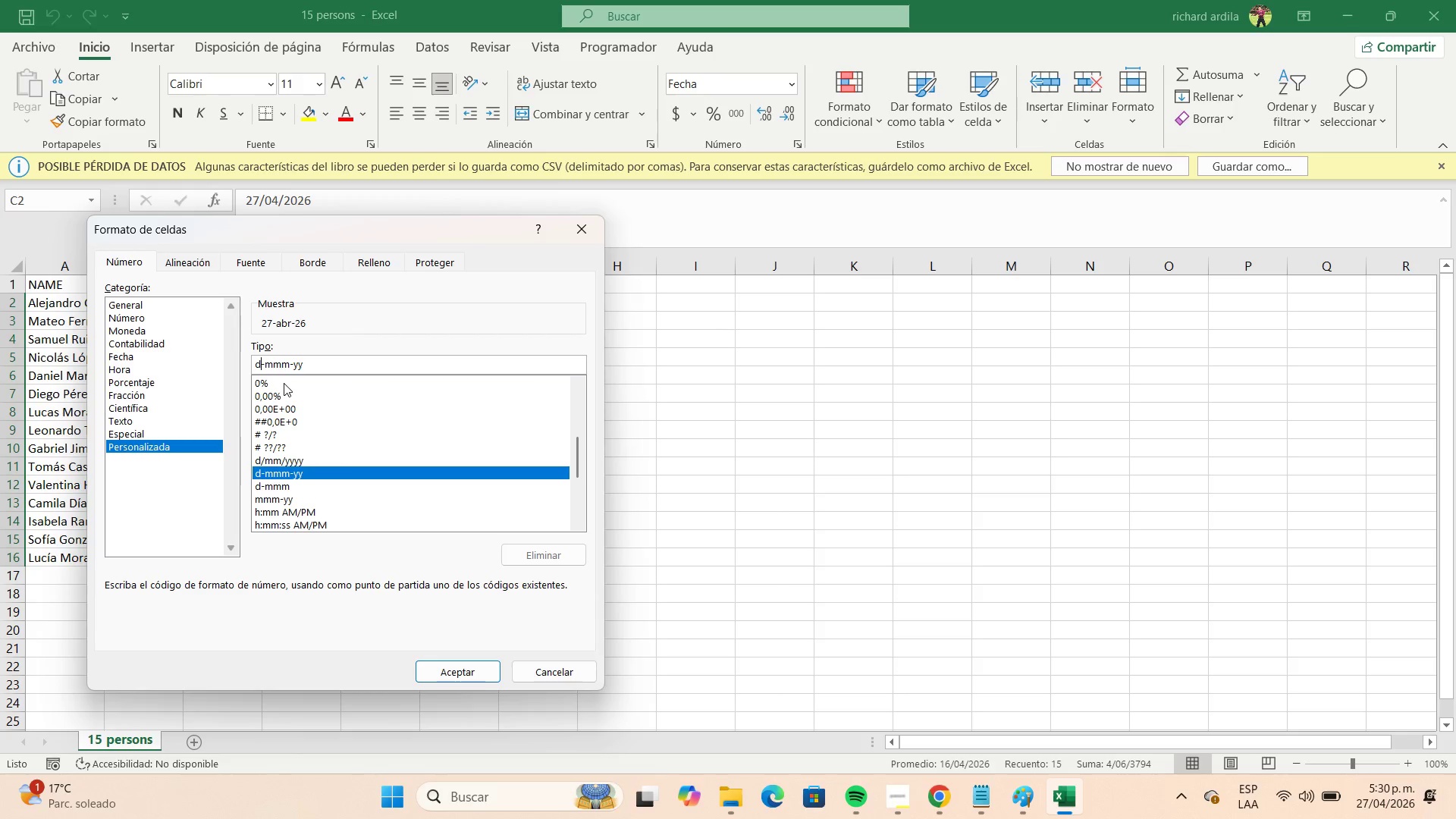 
key(Backspace)
type(yyyy)
 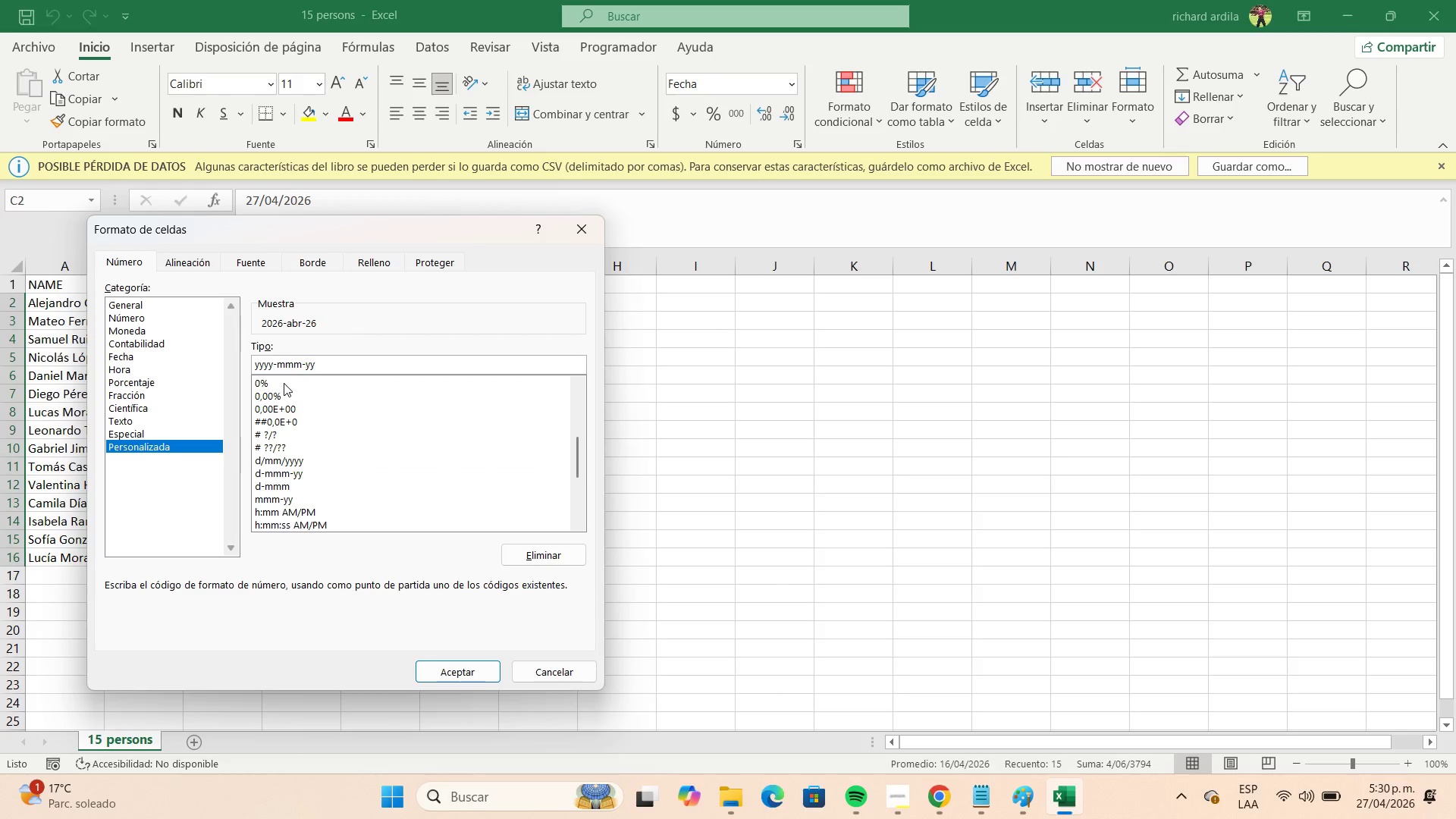 
key(ArrowRight)
 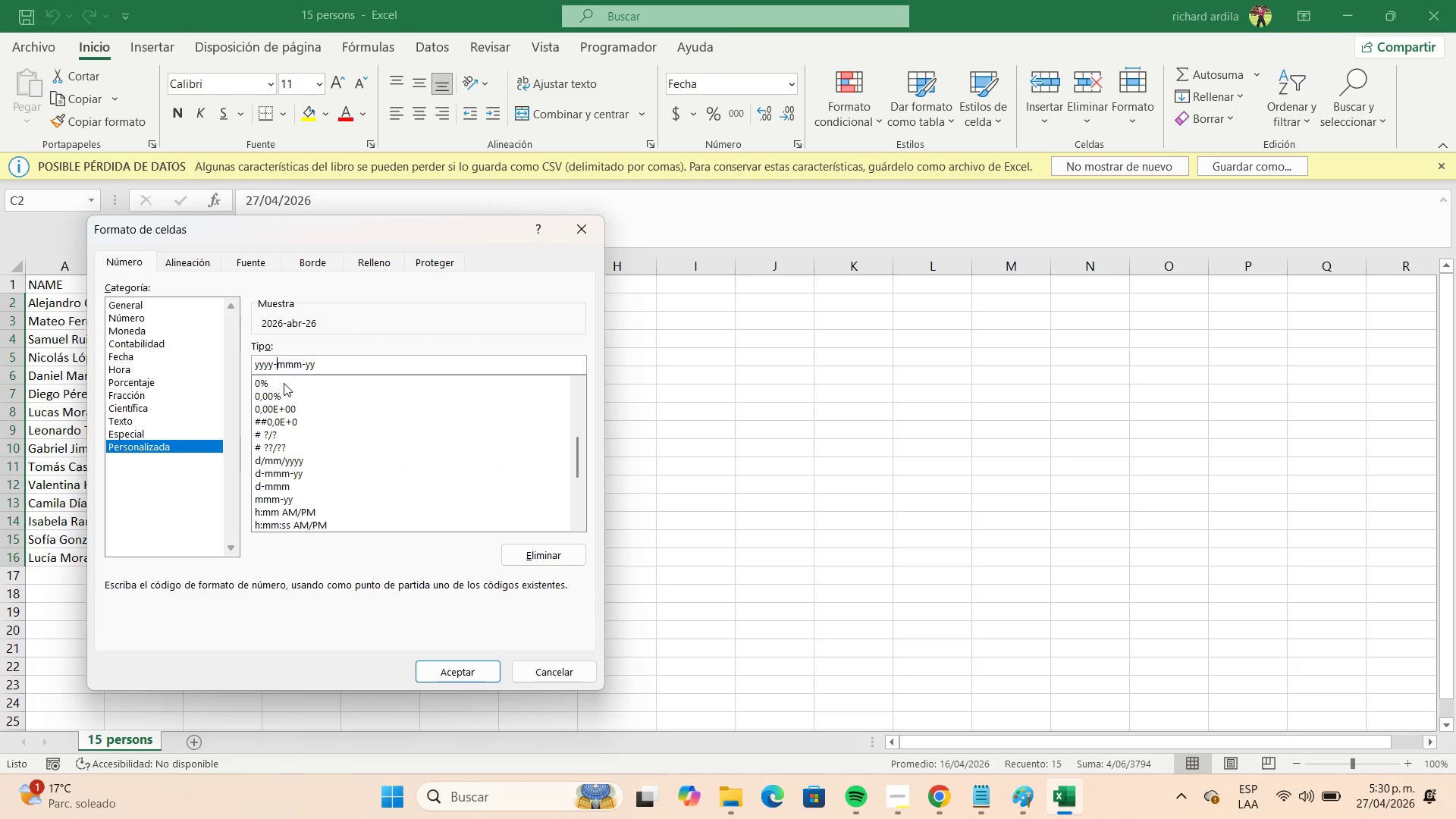 
key(ArrowRight)
 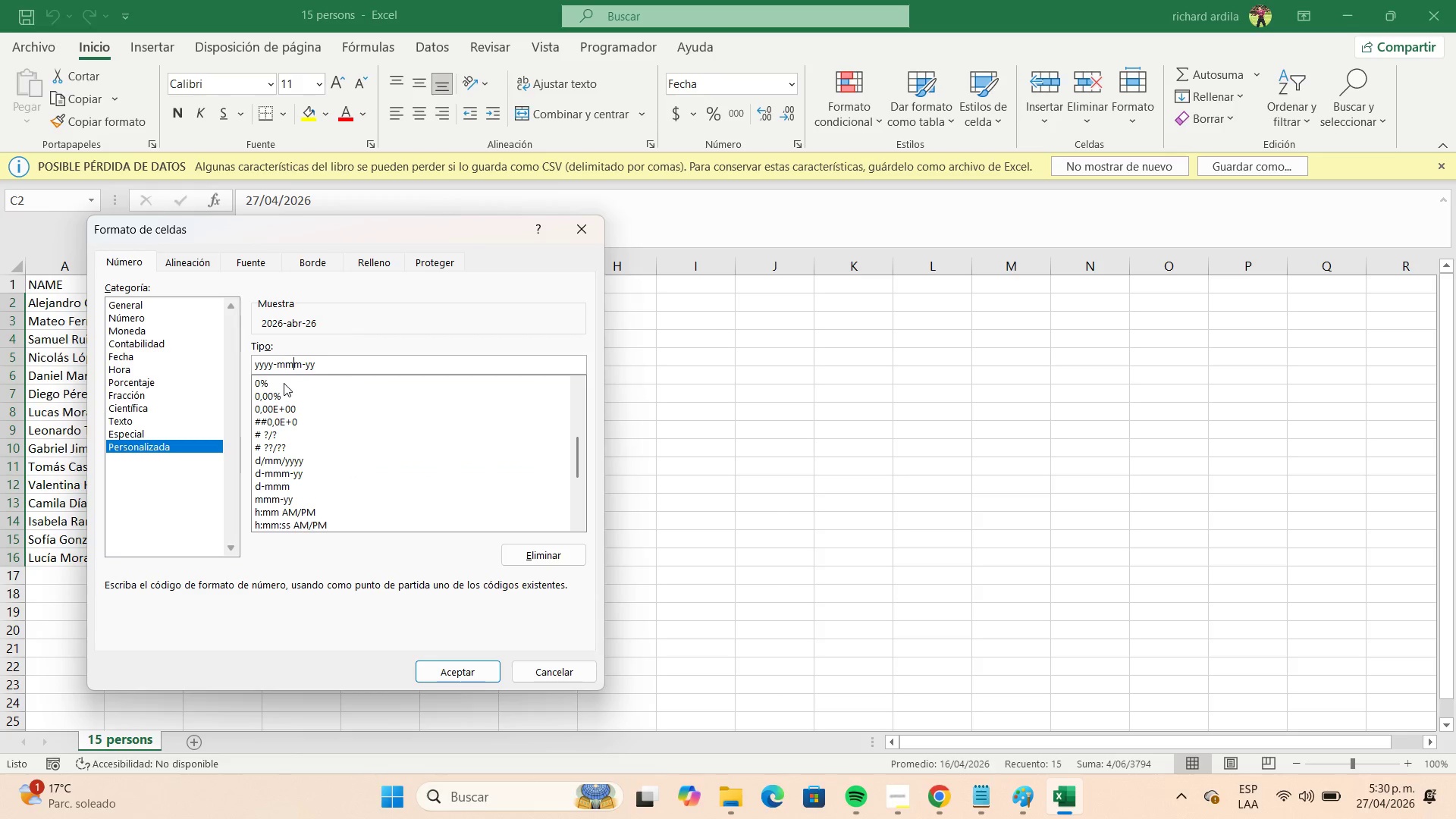 
key(ArrowRight)
 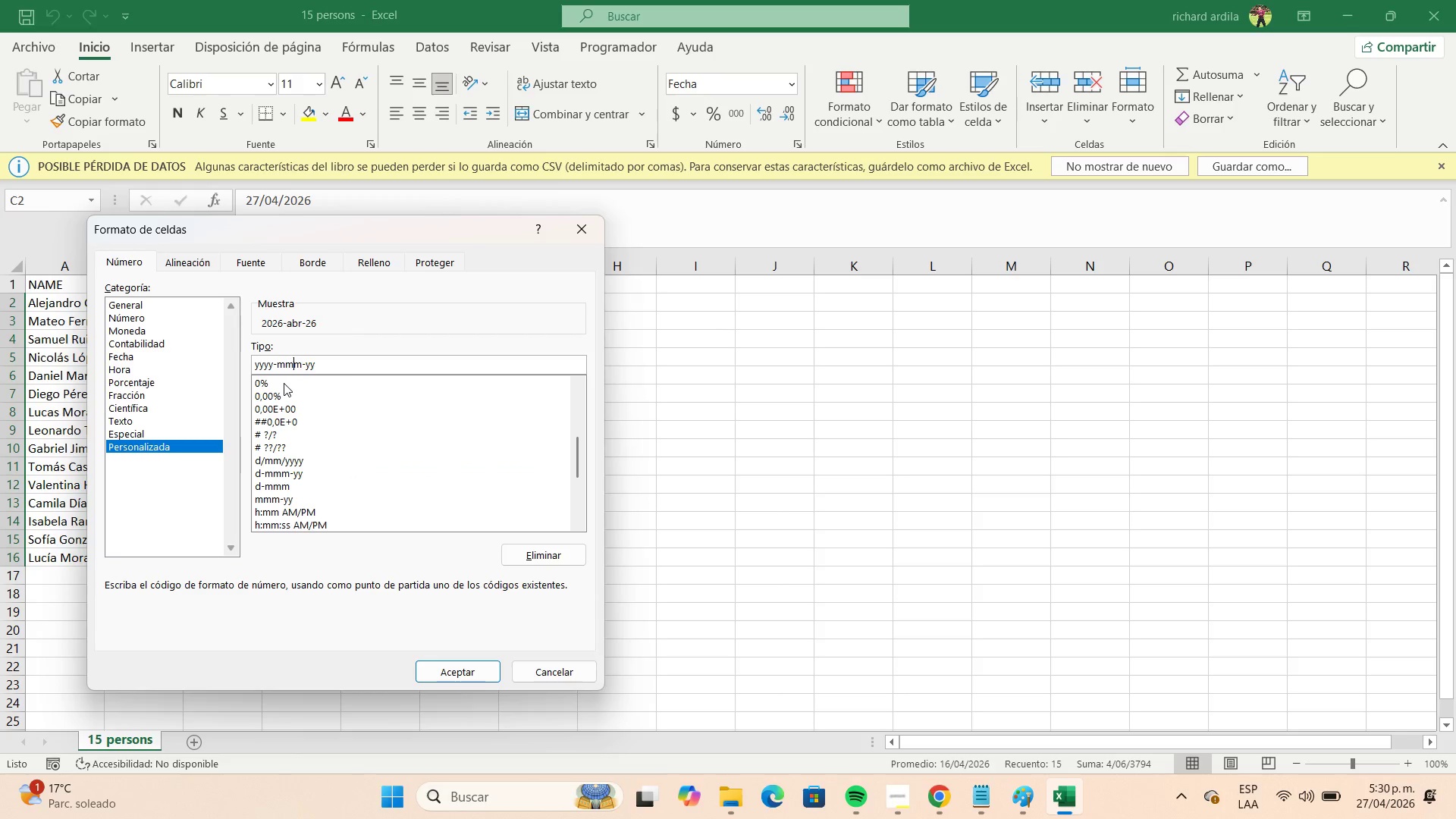 
key(ArrowRight)
 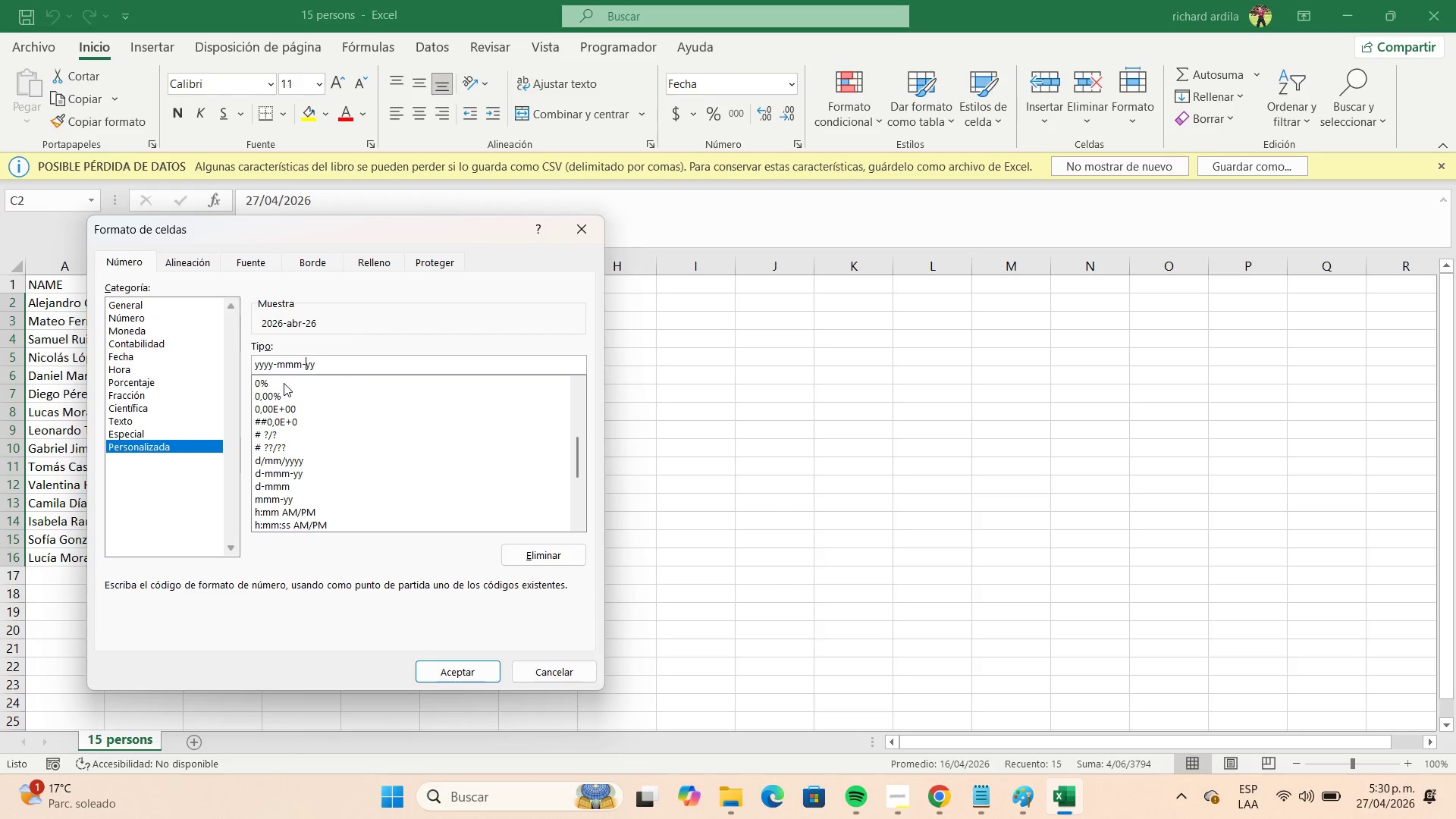 
key(ArrowRight)
 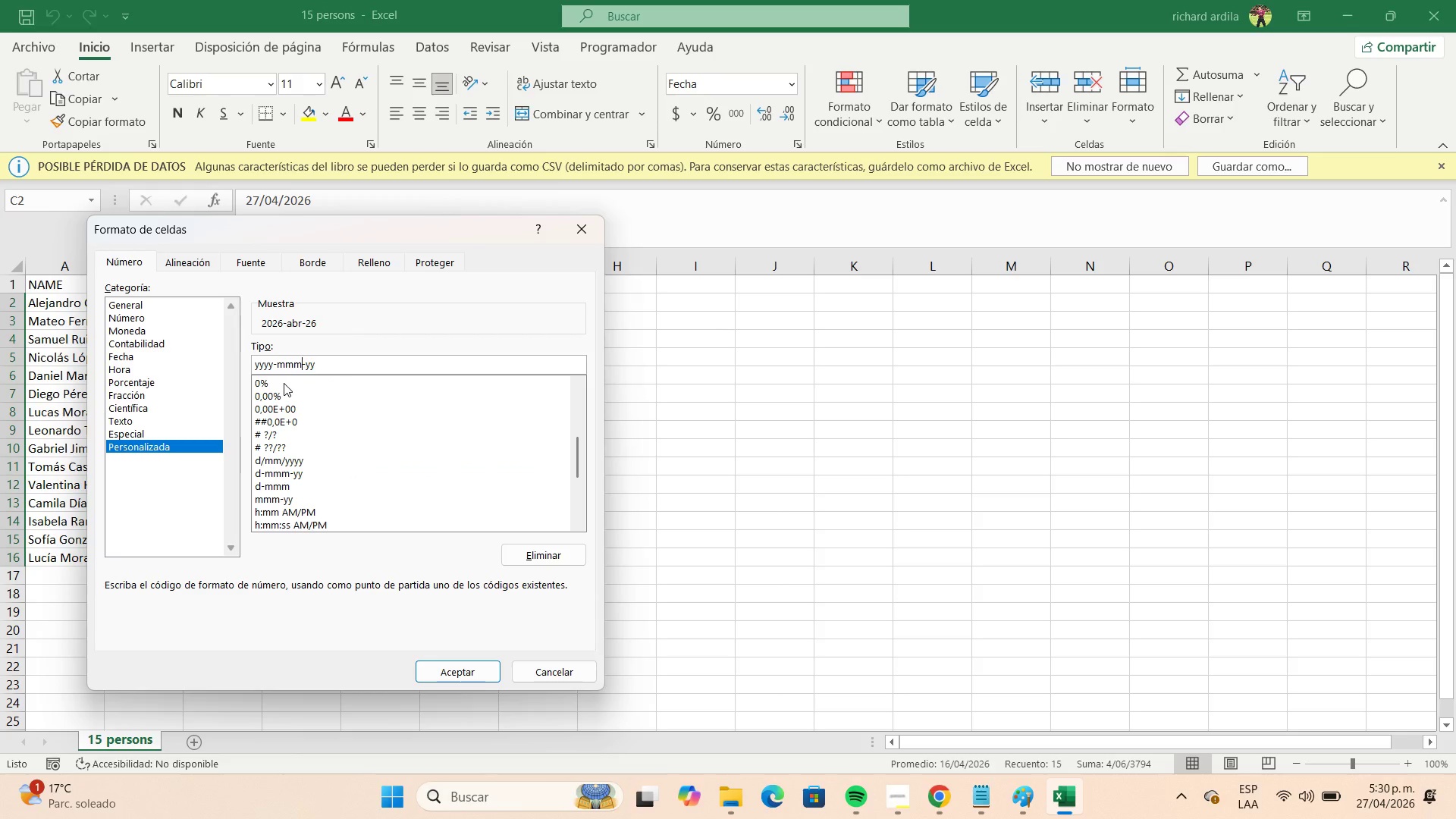 
key(ArrowLeft)
 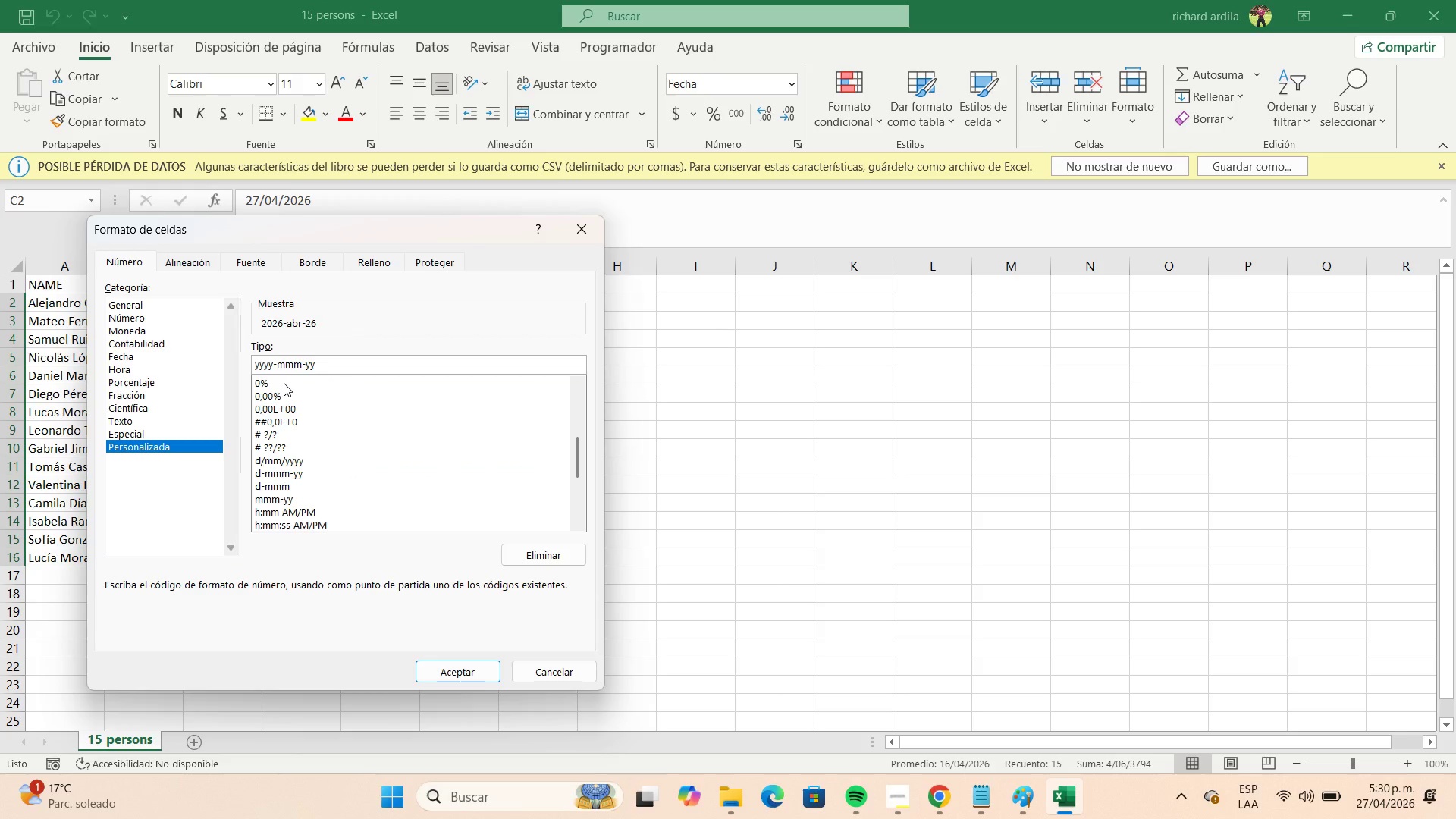 
key(Backspace)
 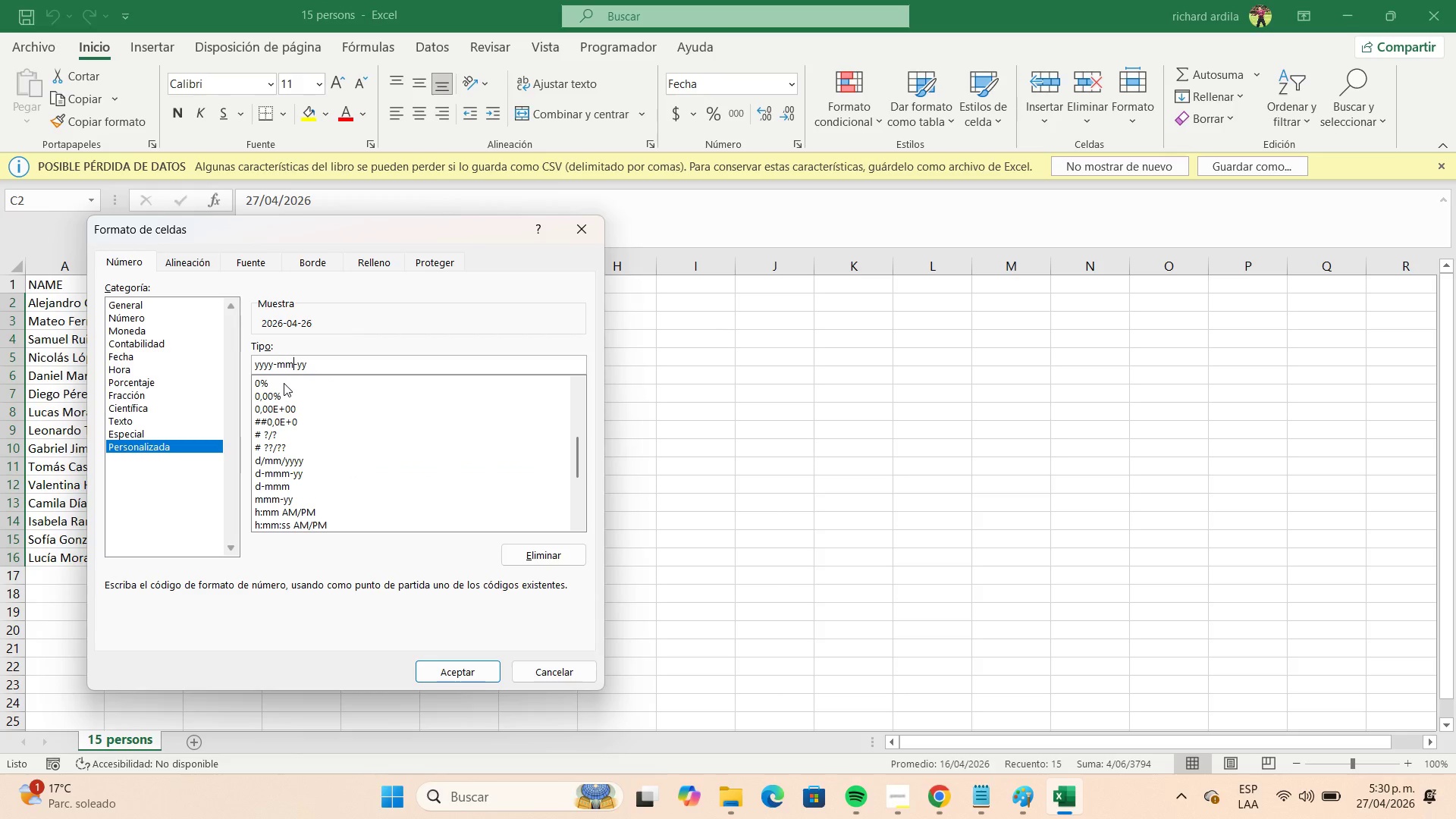 
key(ArrowRight)
 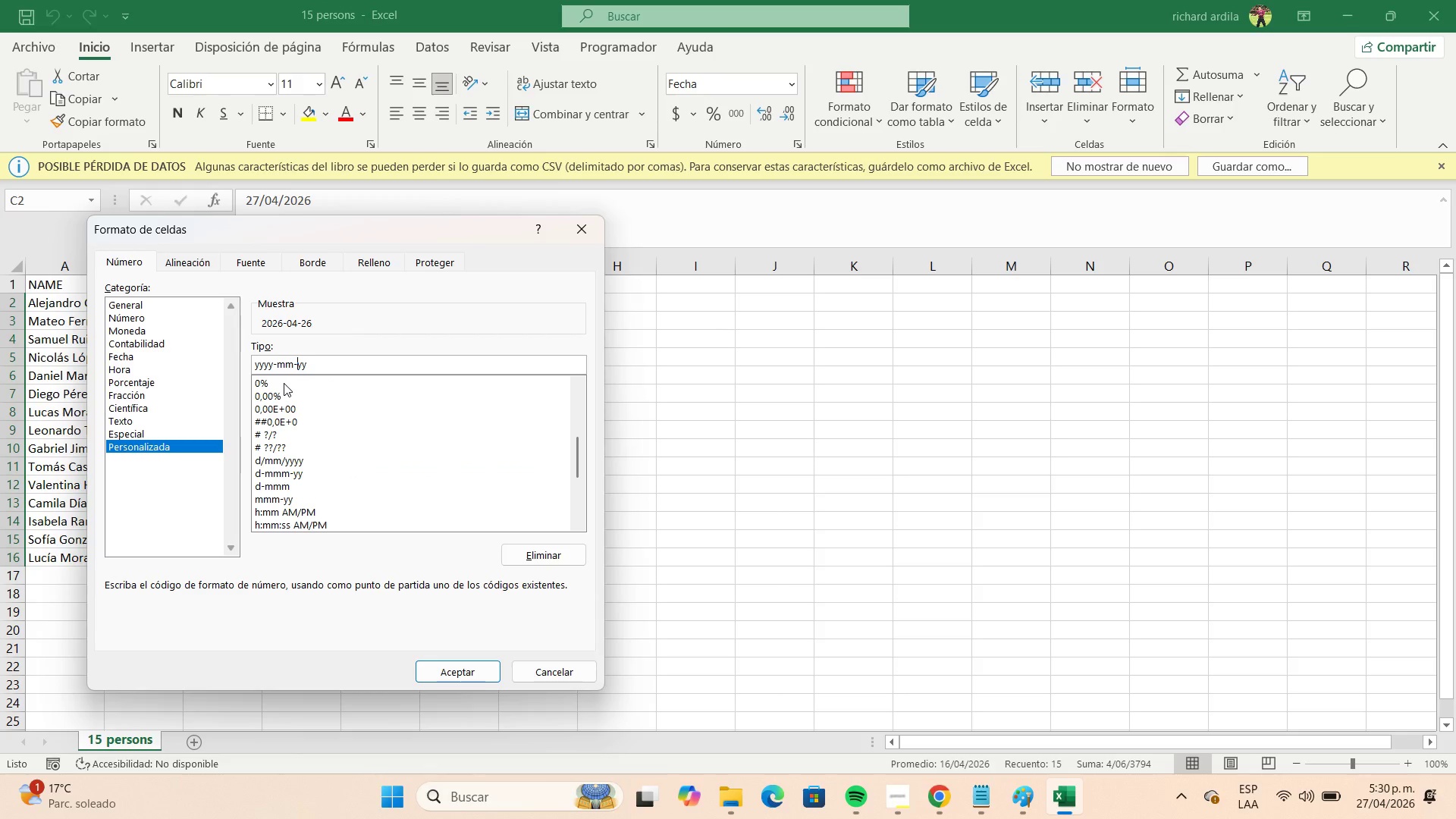 
key(ArrowRight)
 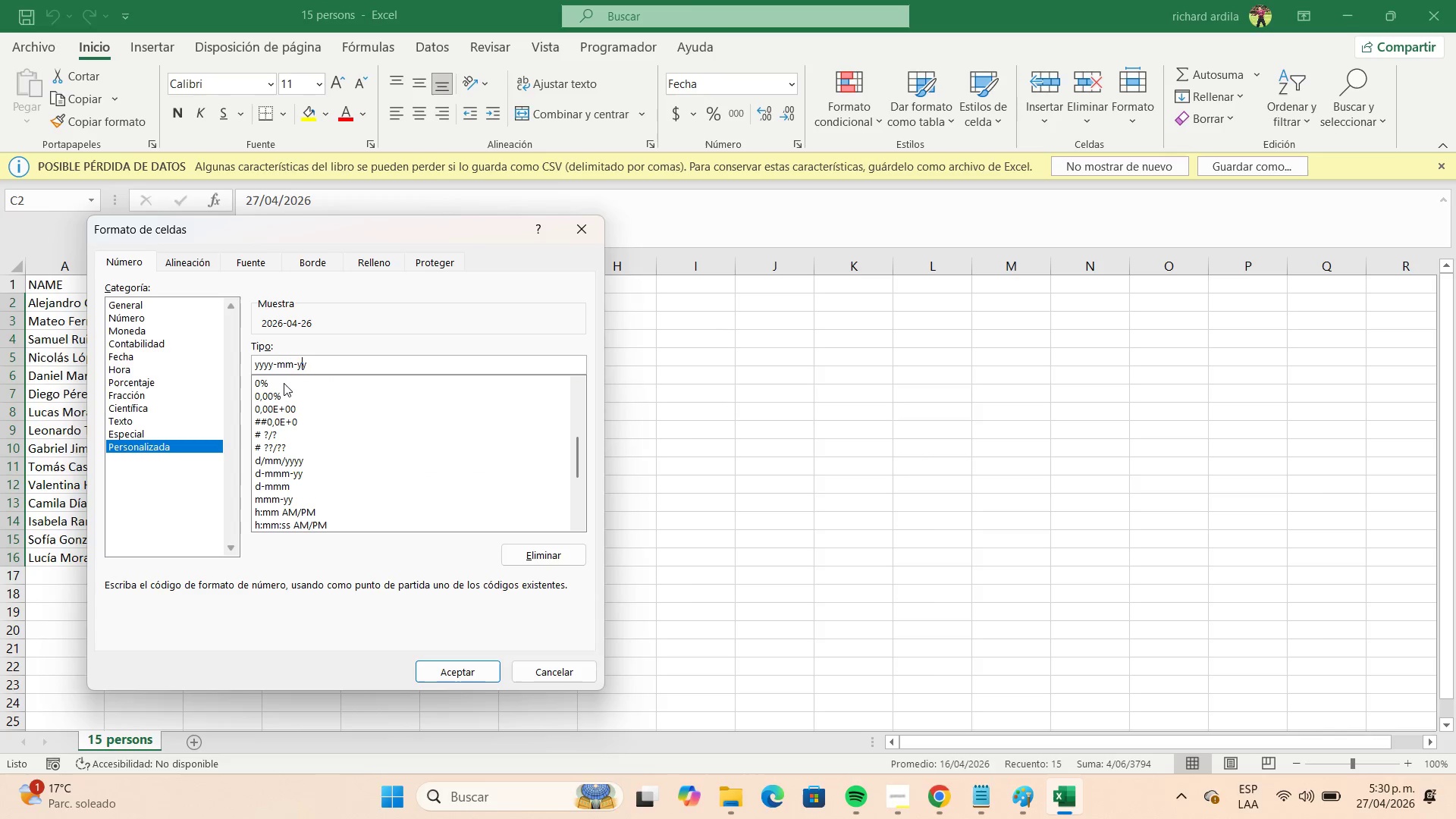 
key(ArrowRight)
 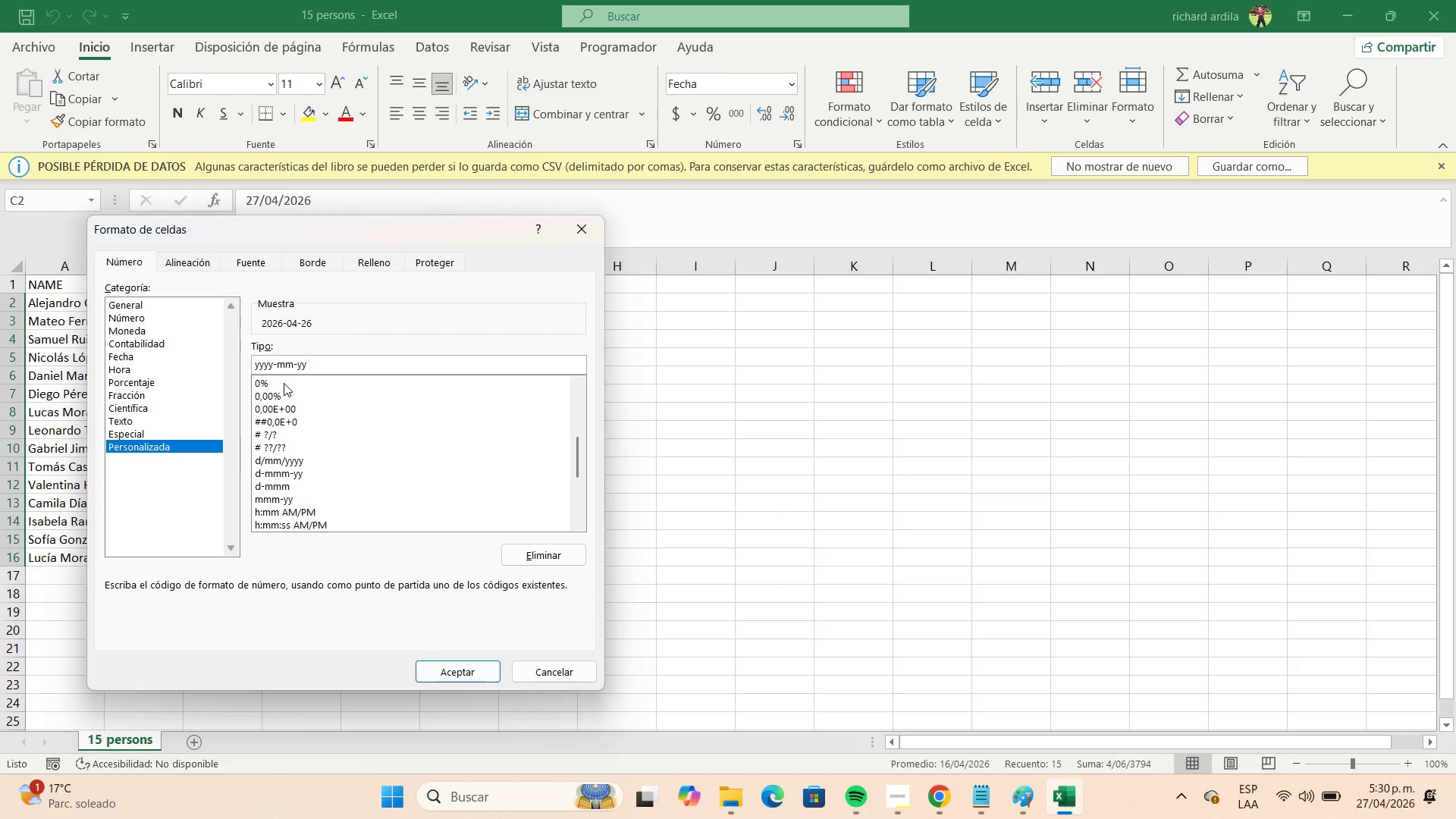 
key(Backspace)
key(Backspace)
type(dd)
 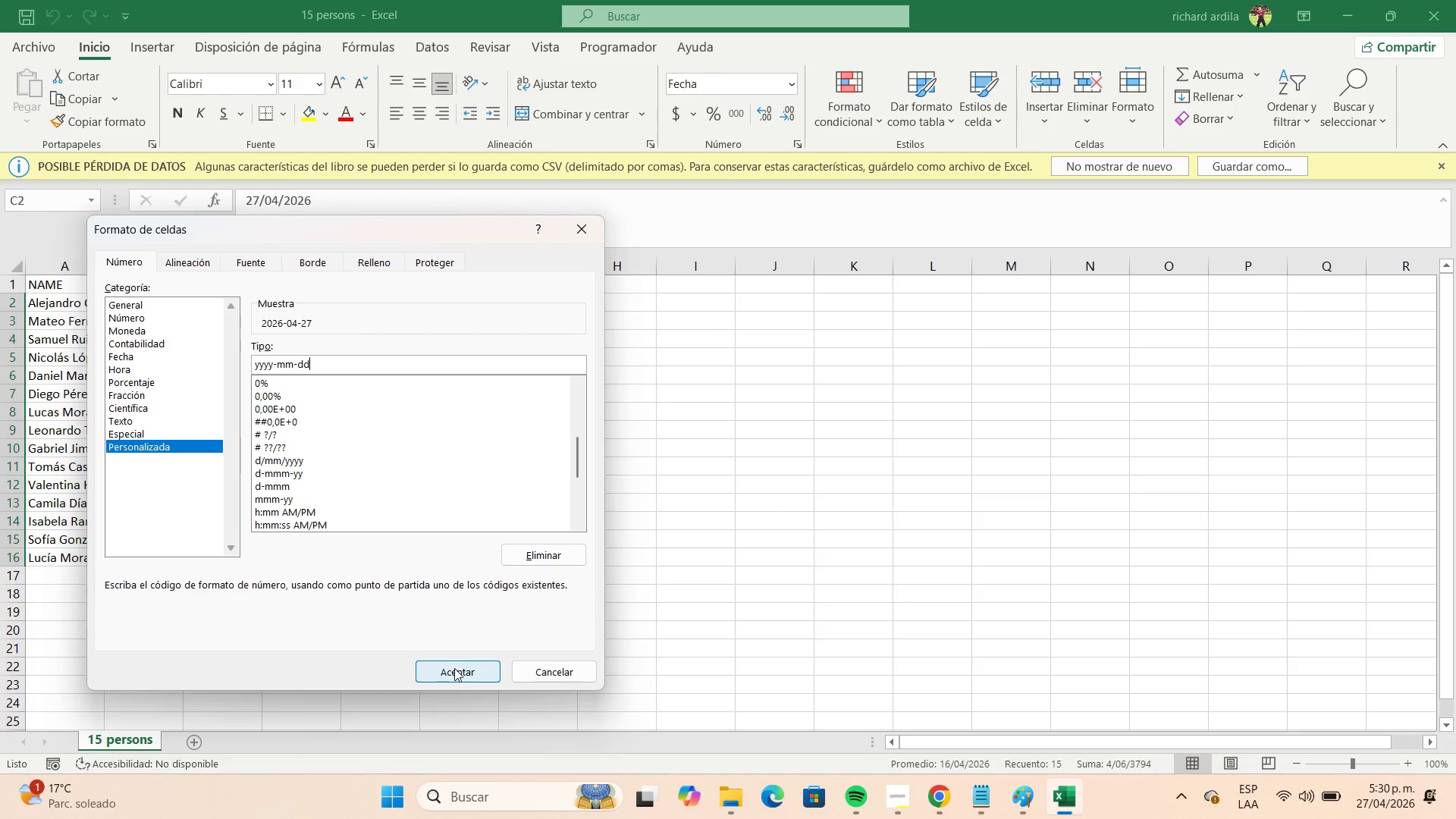 
left_click([452, 668])
 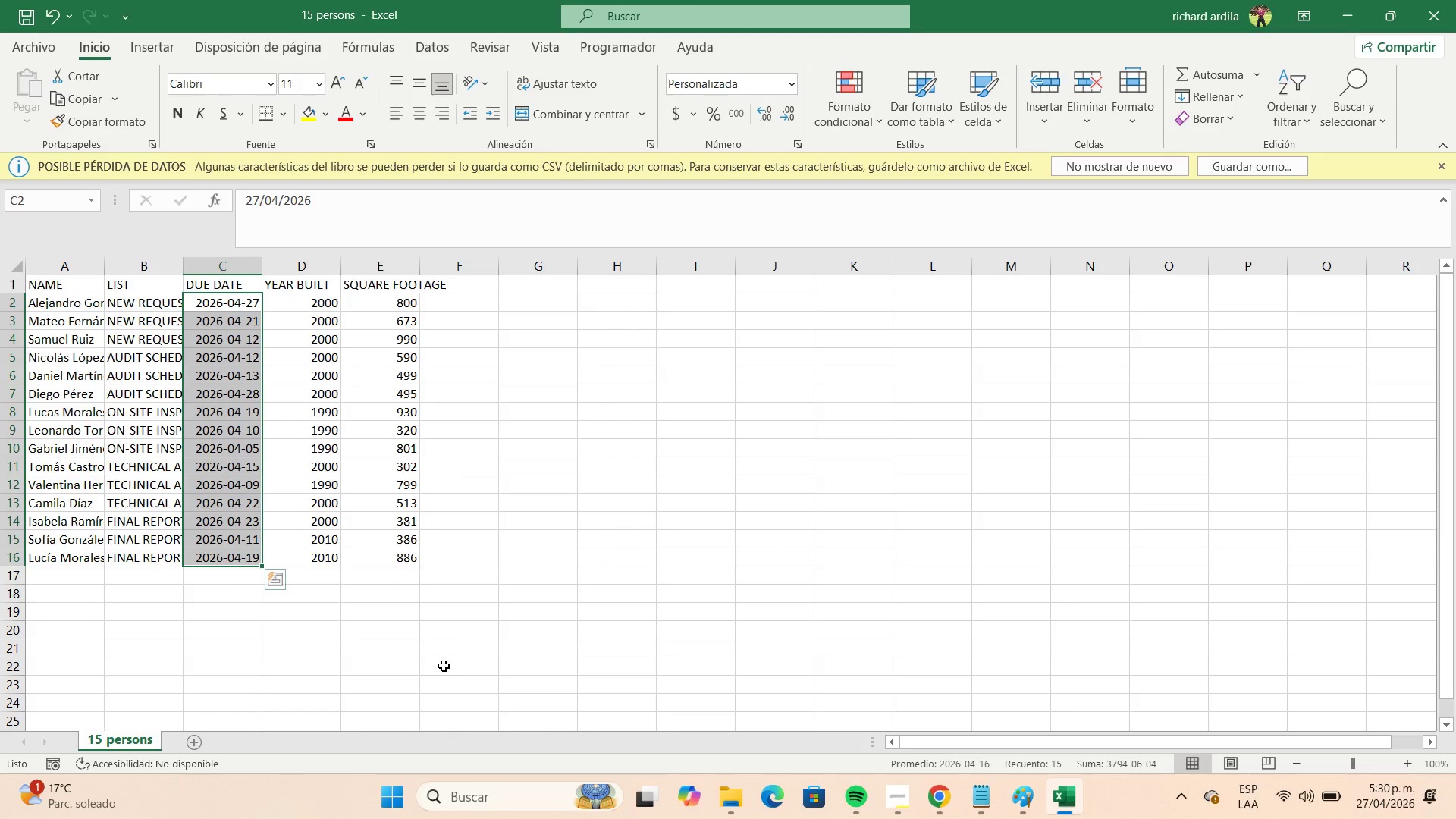 
left_click([441, 662])
 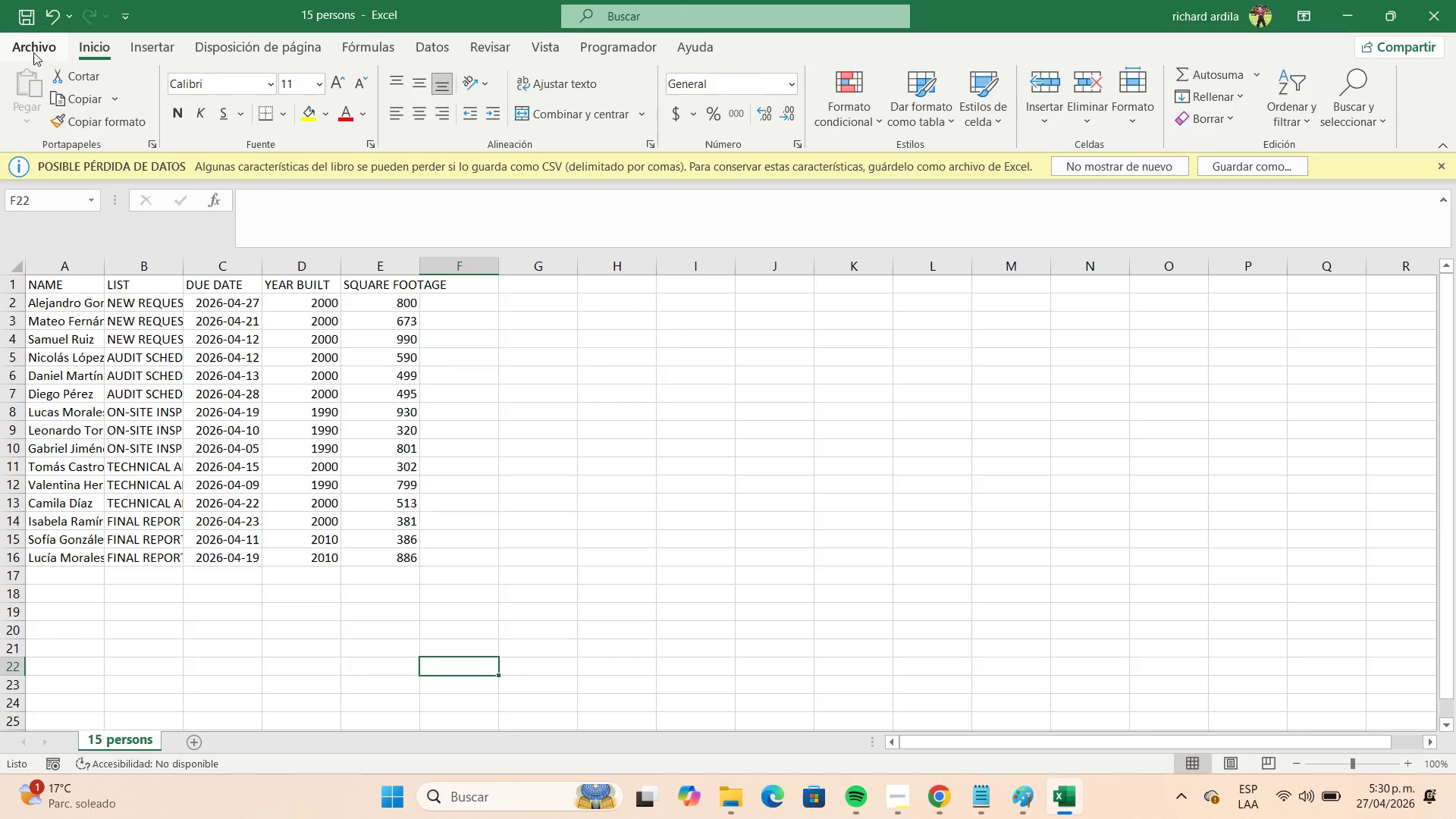 
left_click([22, 22])
 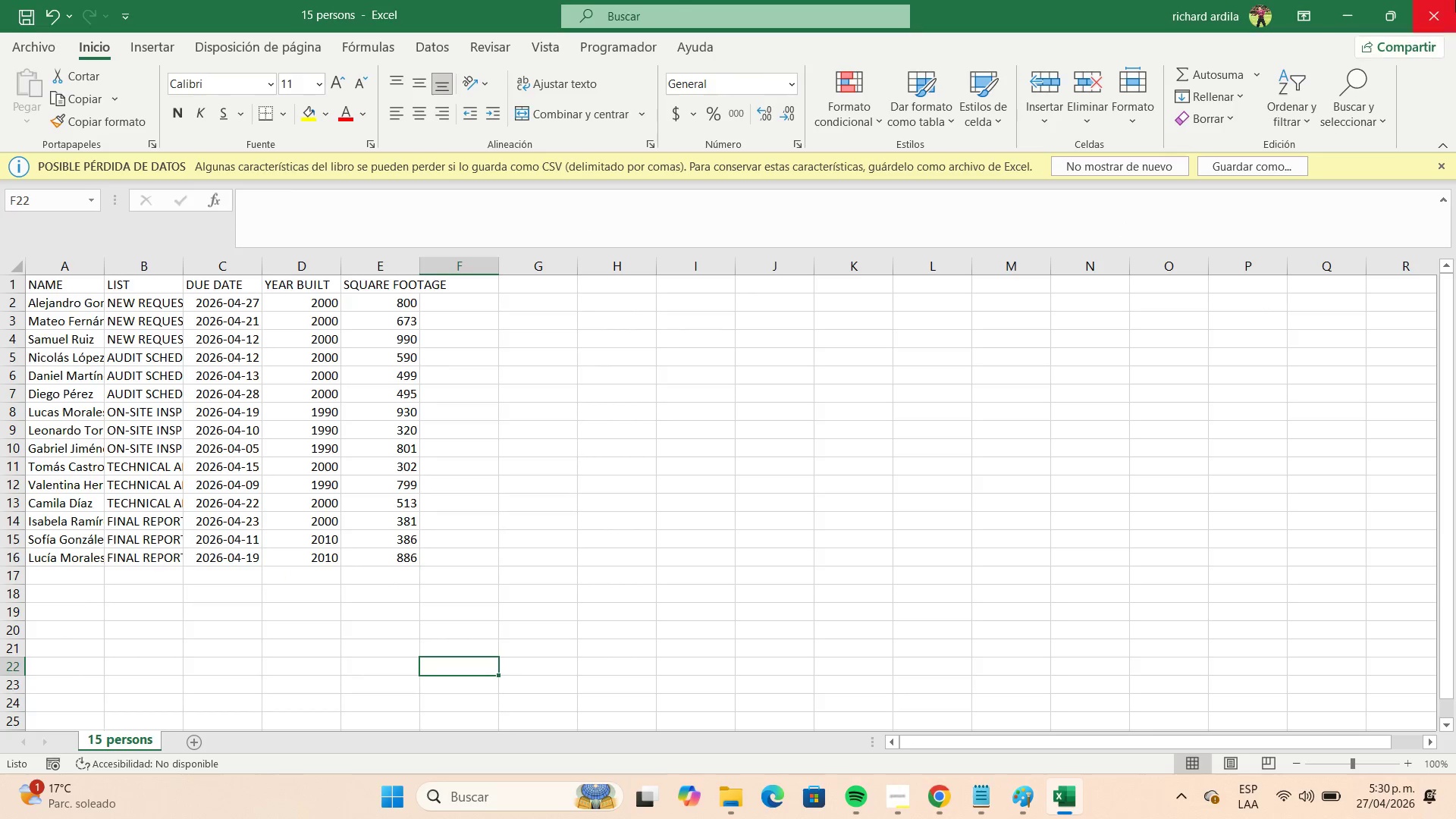 
left_click([1436, 11])
 